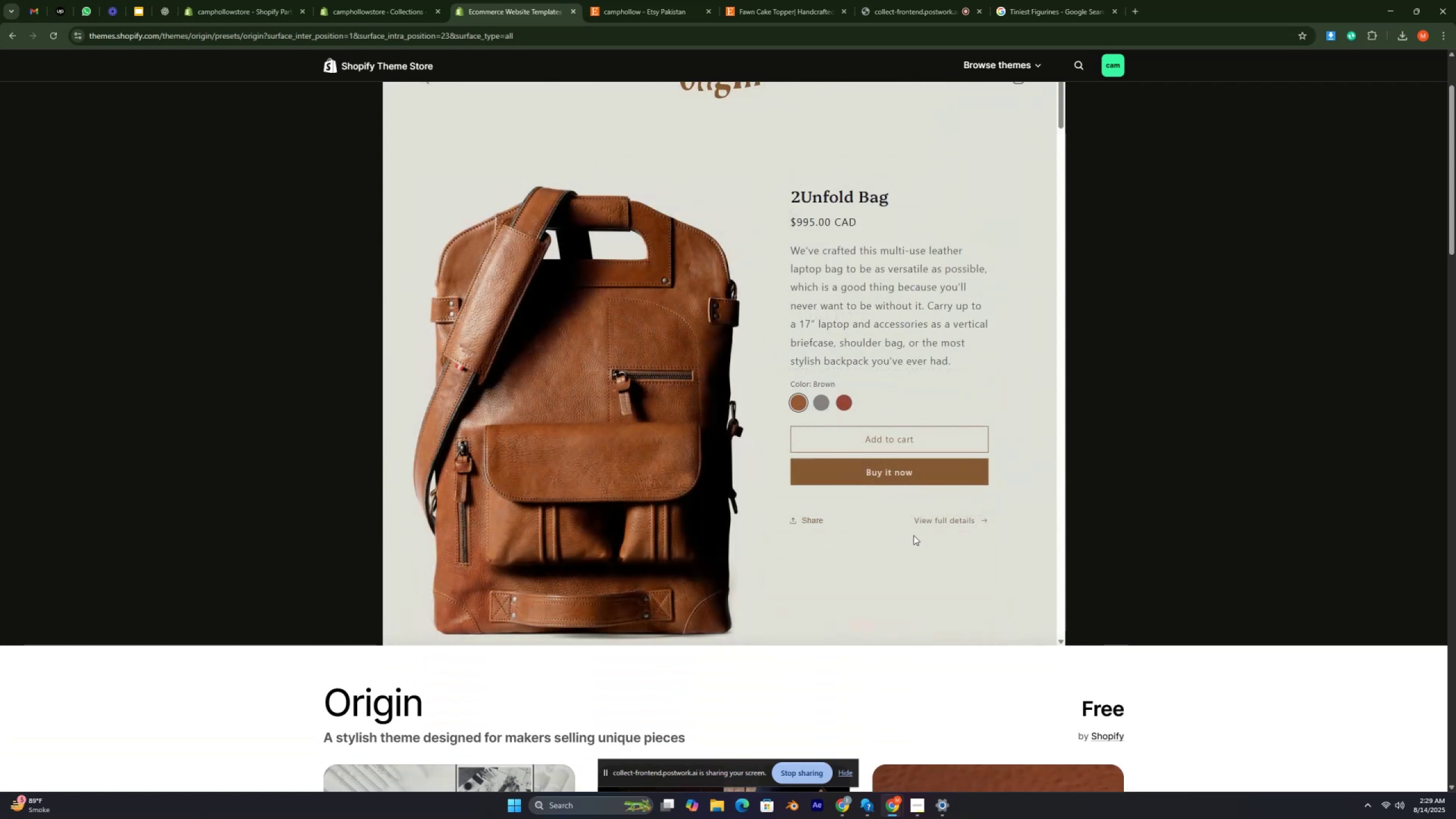 
key(Control+ControlRight)
 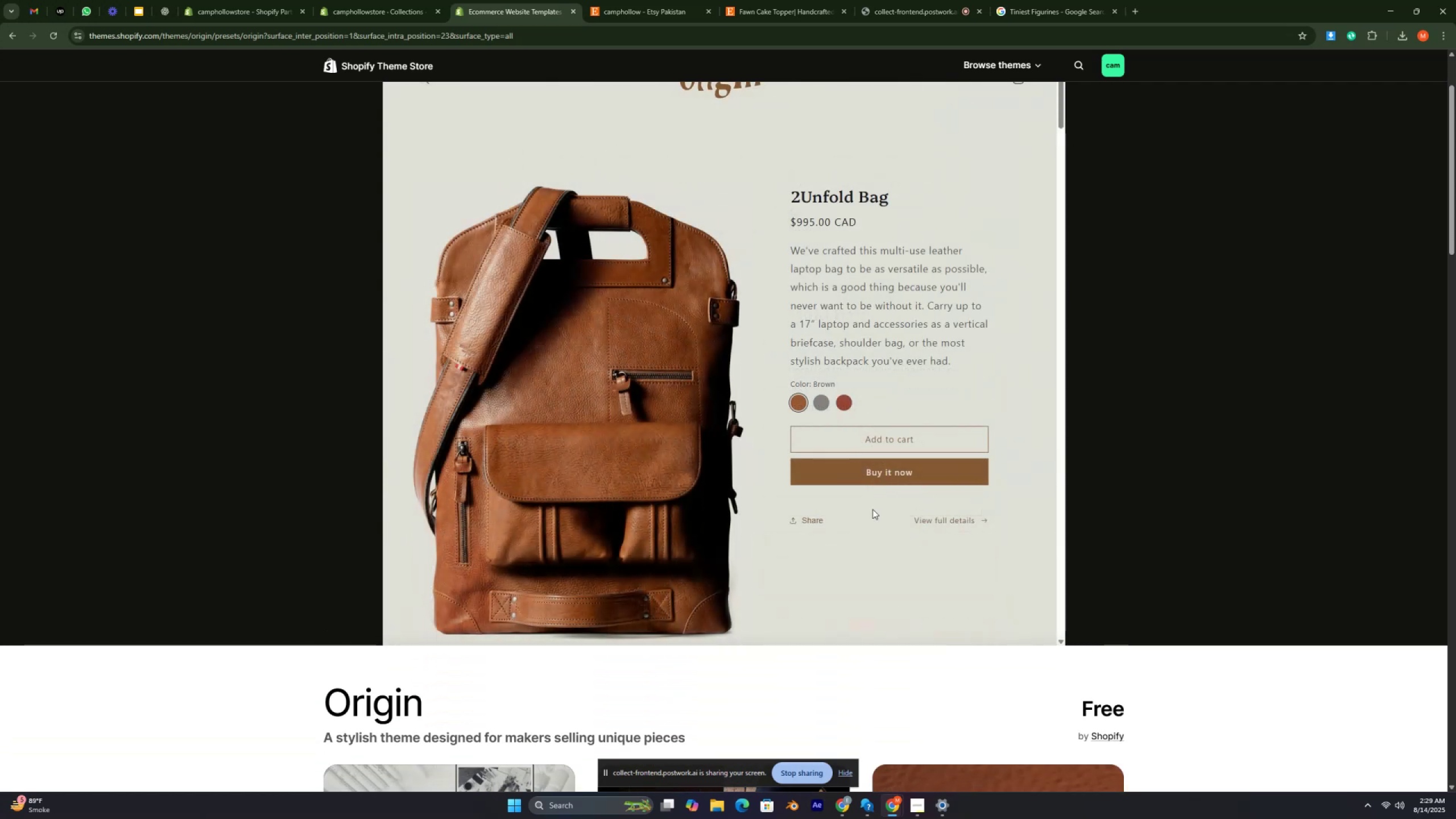 
scroll: coordinate [842, 492], scroll_direction: down, amount: 4.0
 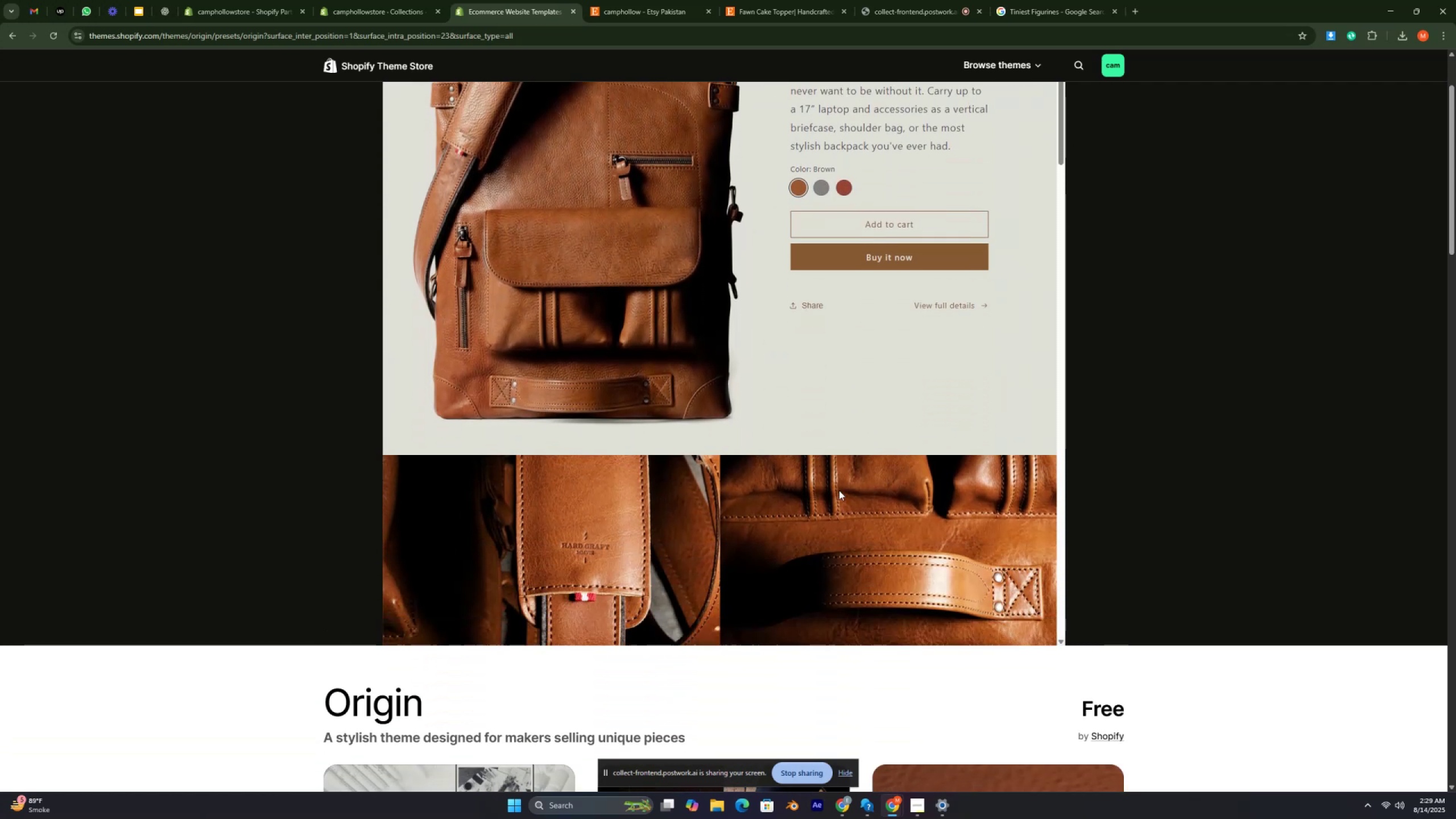 
key(Control+ControlRight)
 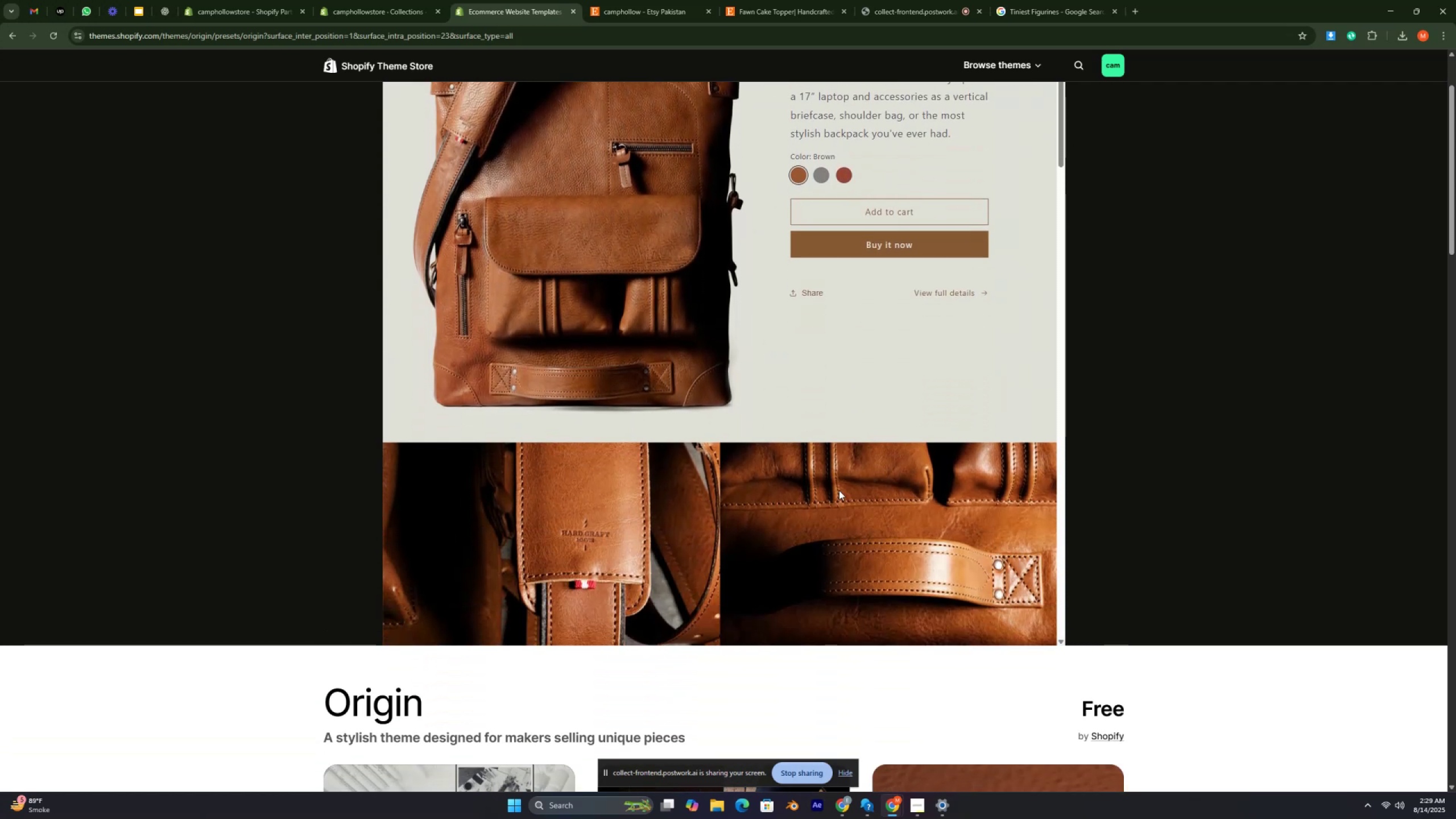 
key(Control+ControlRight)
 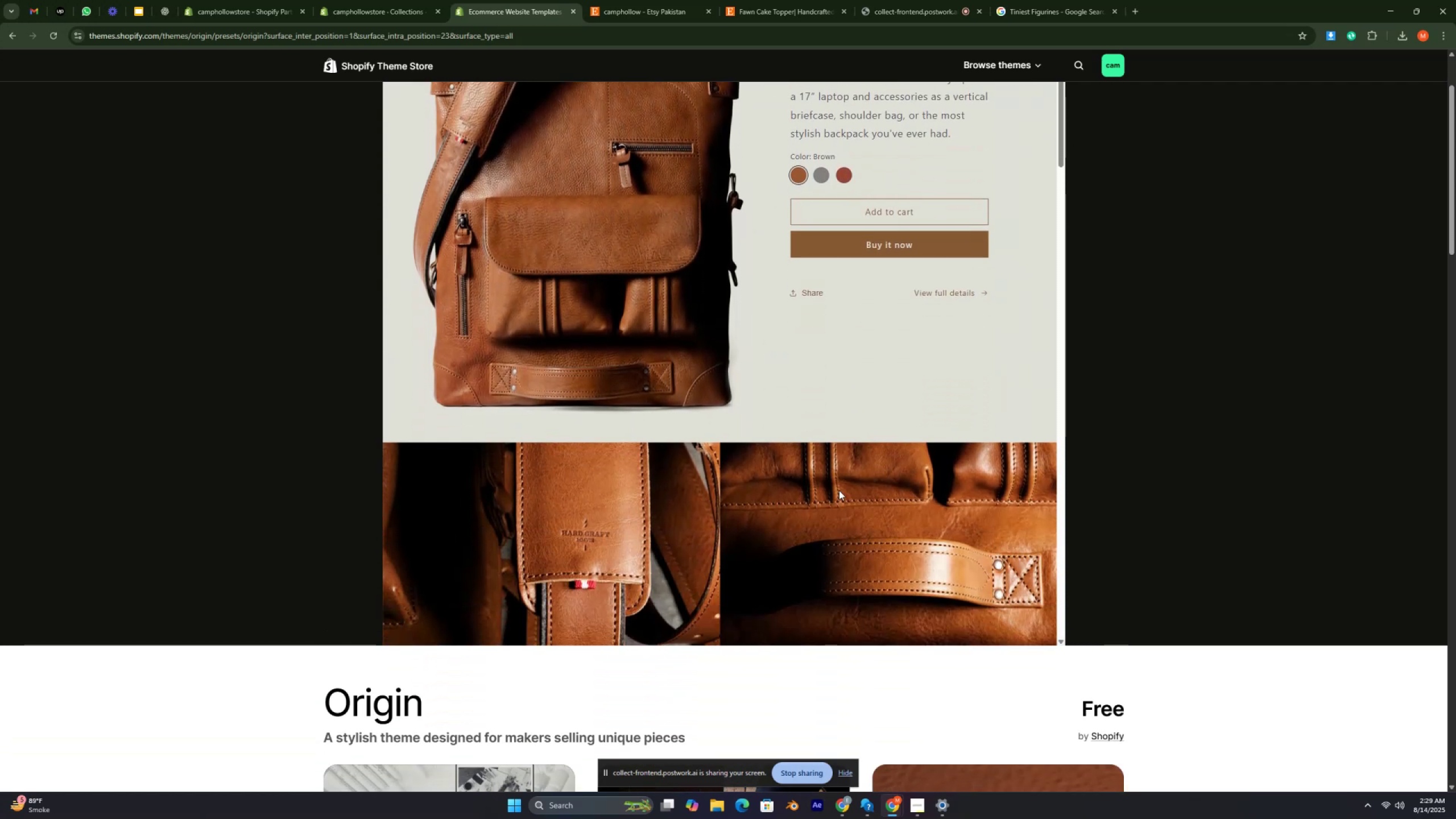 
scroll: coordinate [740, 408], scroll_direction: down, amount: 10.0
 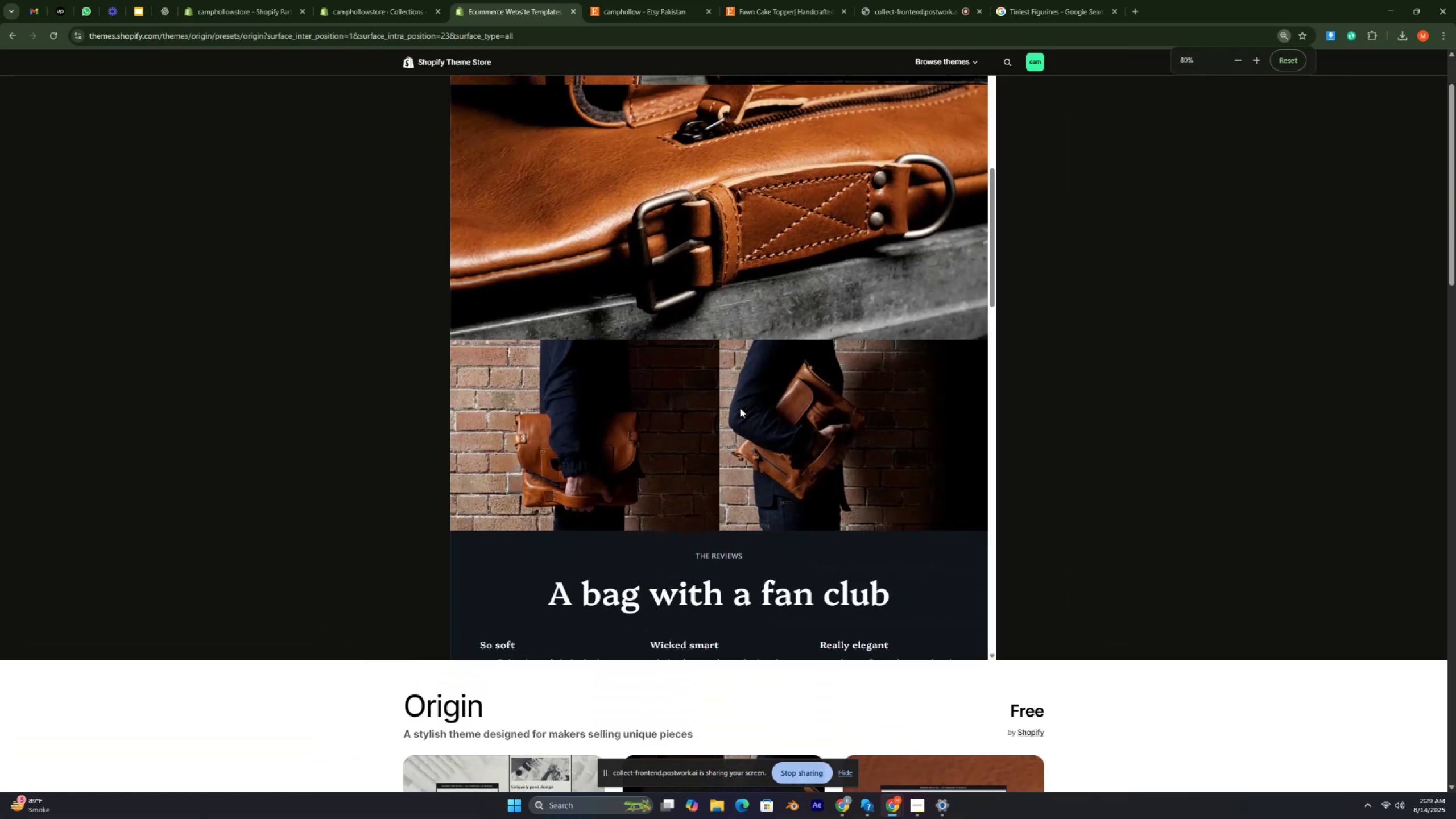 
key(Control+ControlRight)
 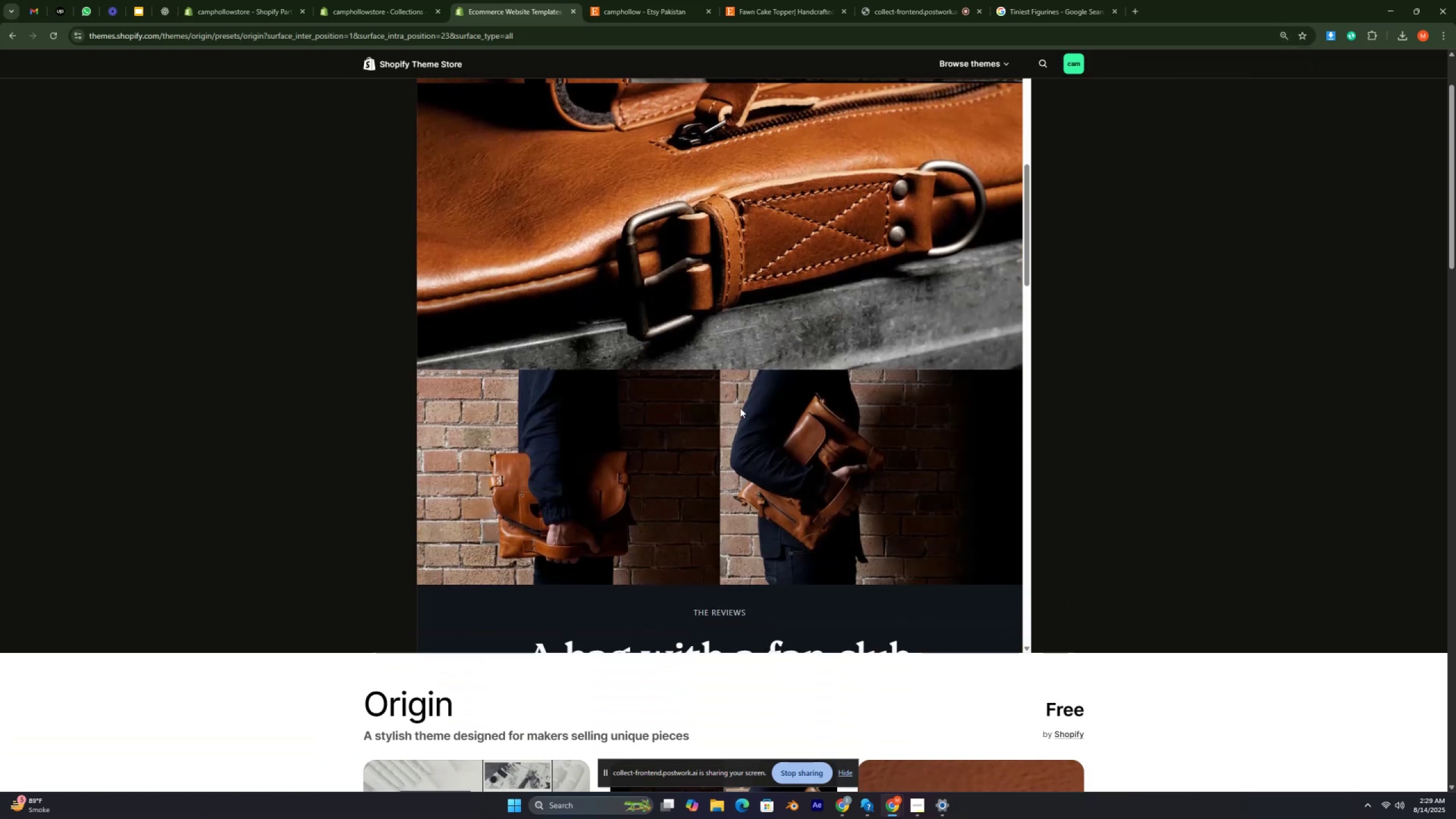 
key(Control+ControlRight)
 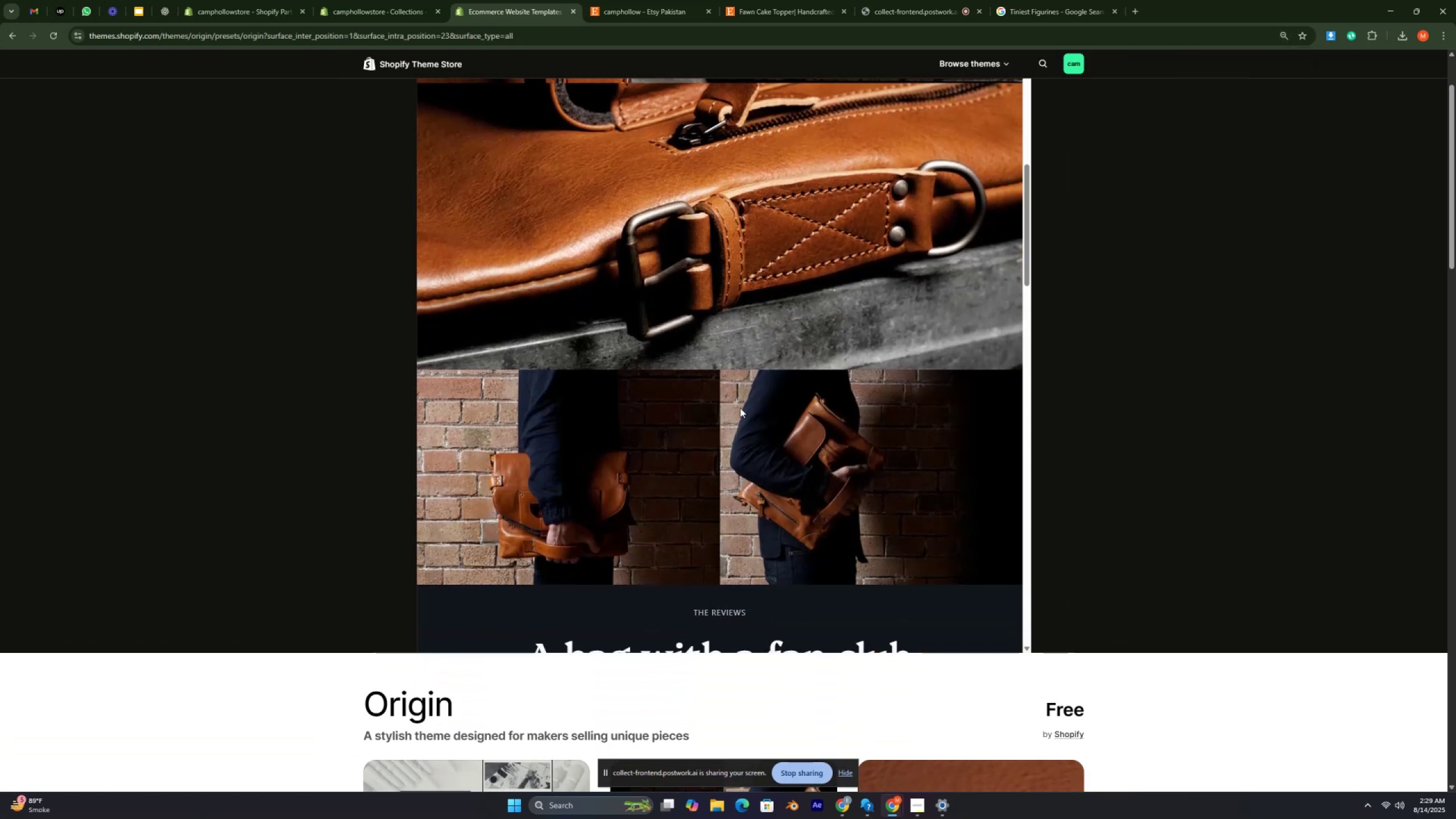 
key(Control+ControlRight)
 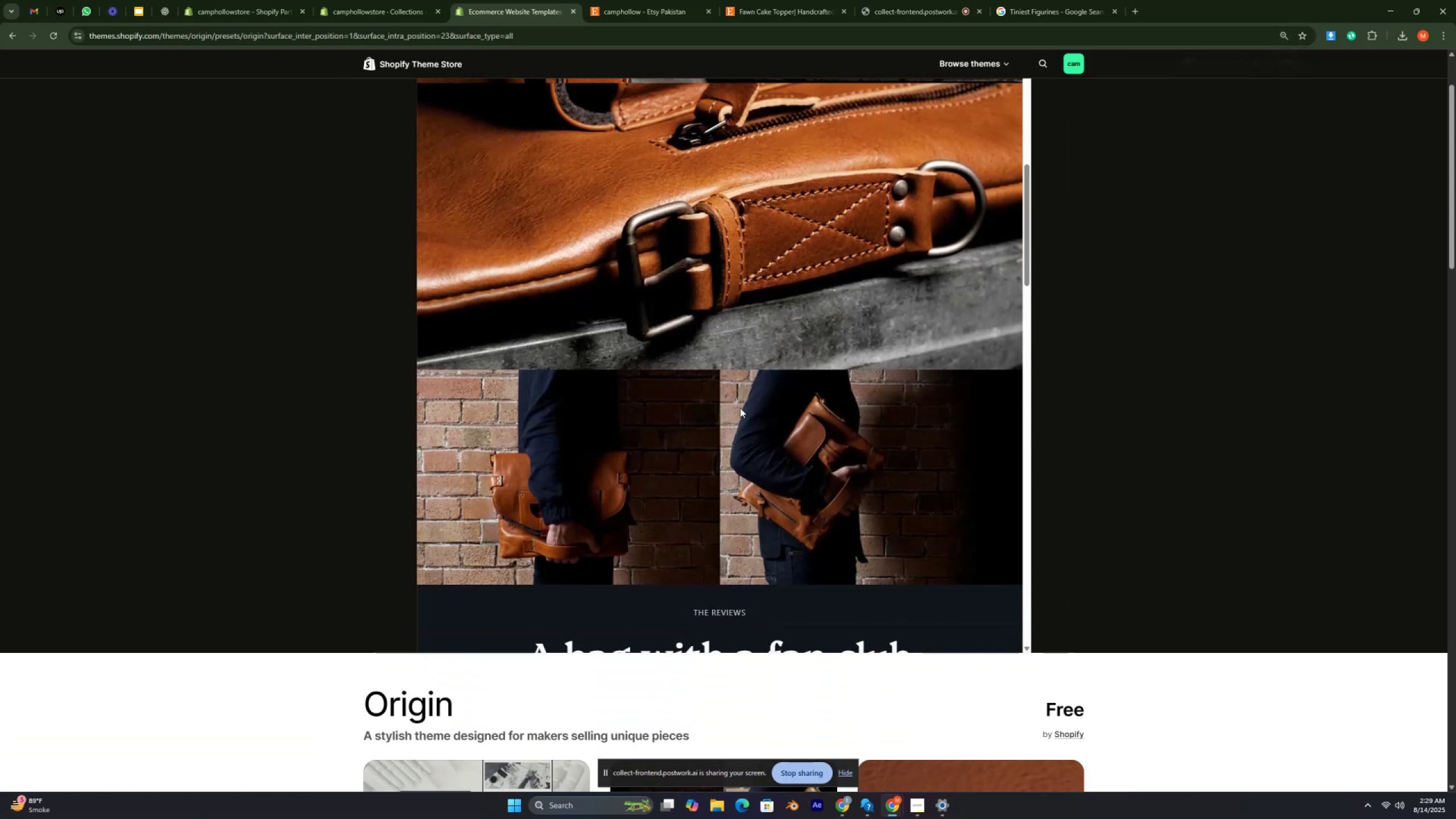 
key(Control+ControlRight)
 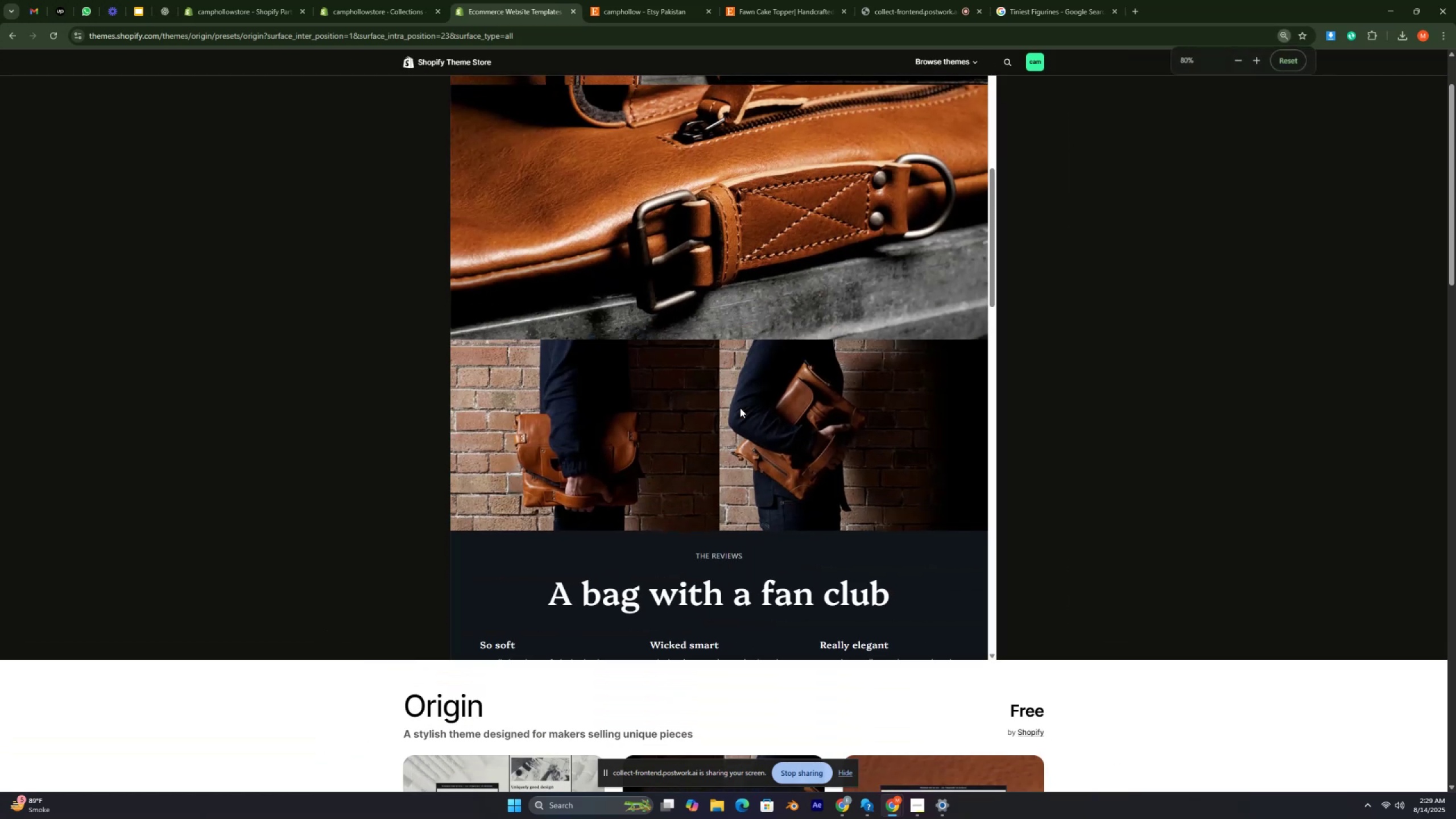 
key(Control+ControlRight)
 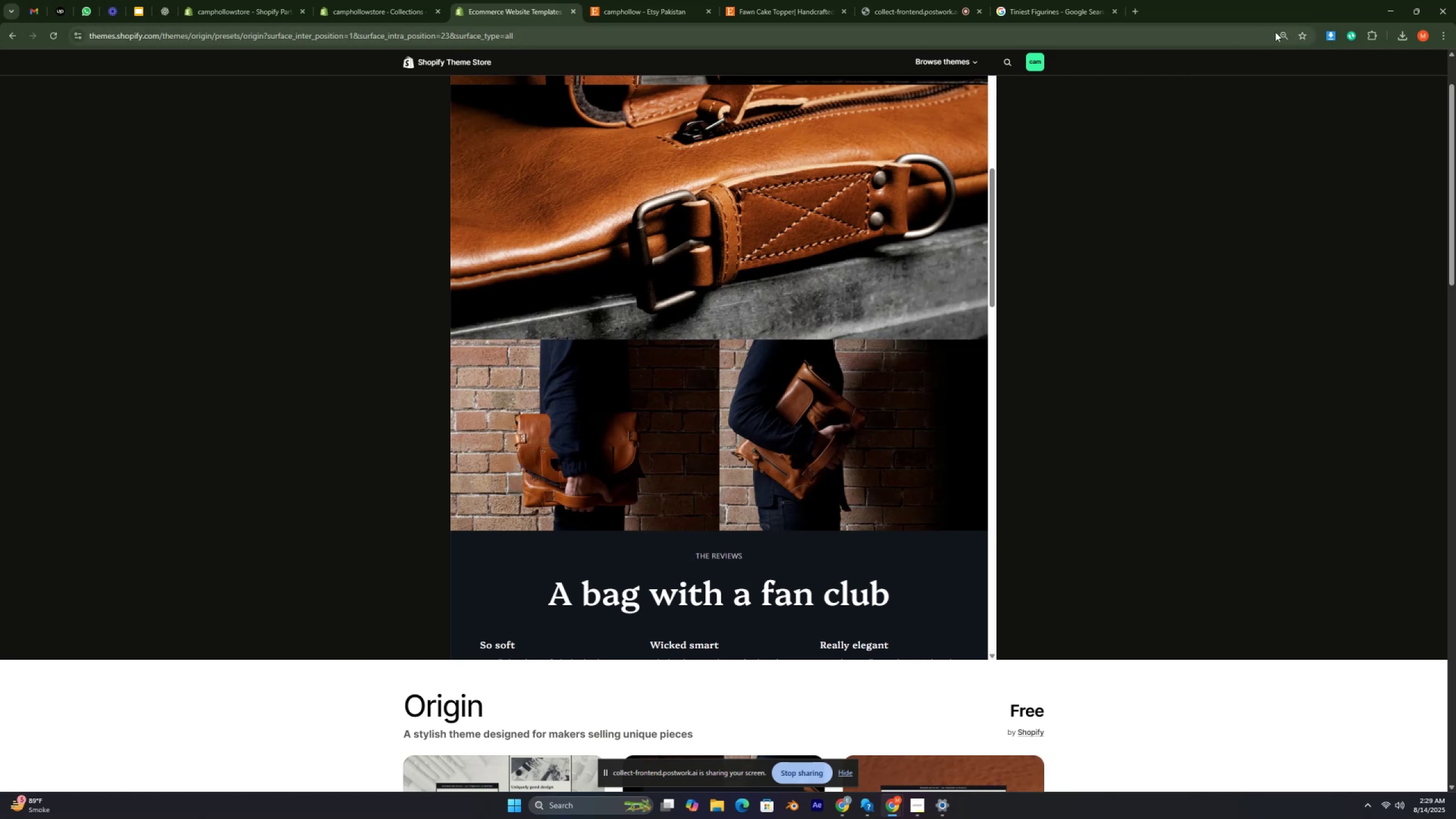 
left_click([1284, 32])
 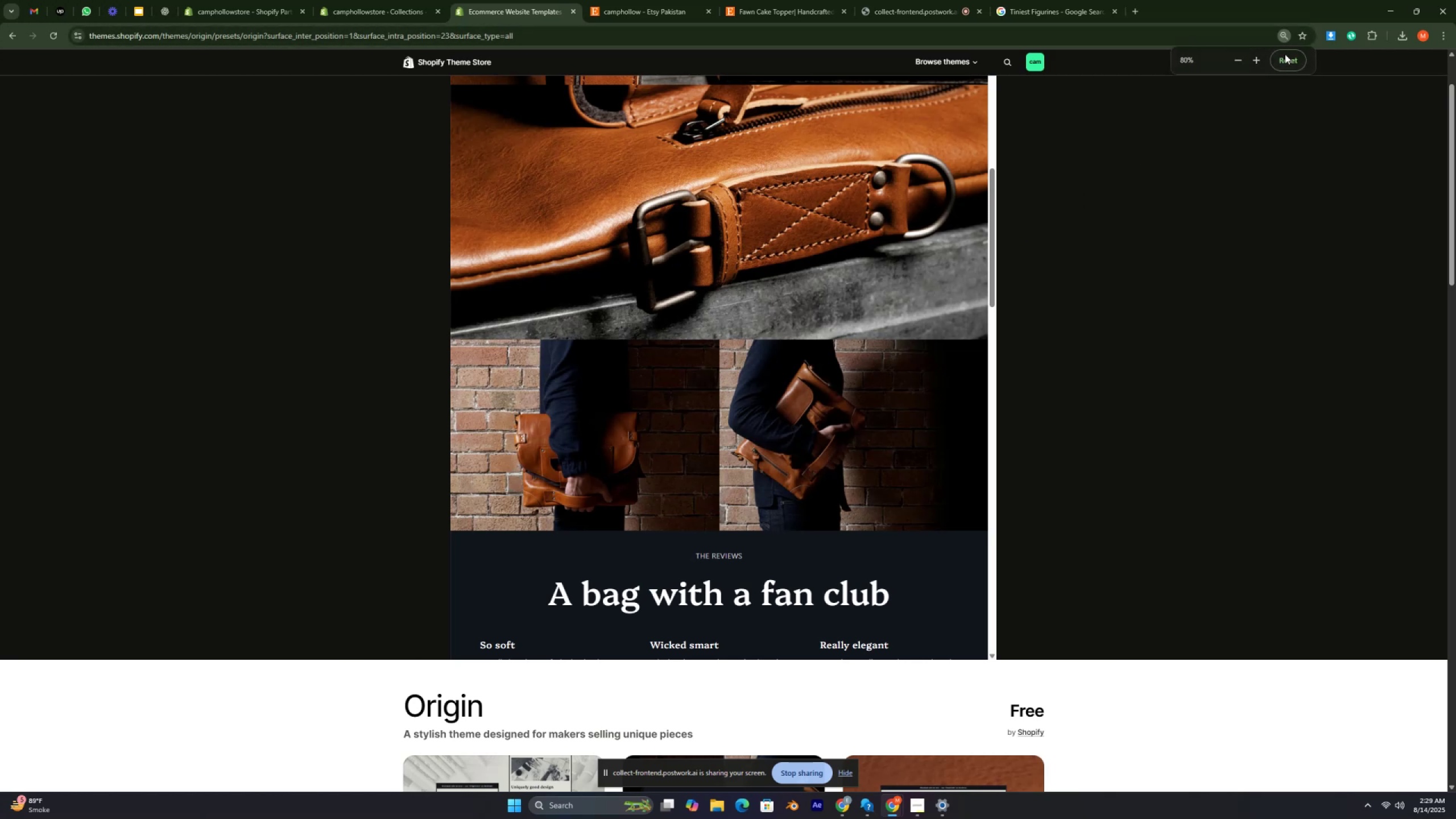 
left_click([1285, 56])
 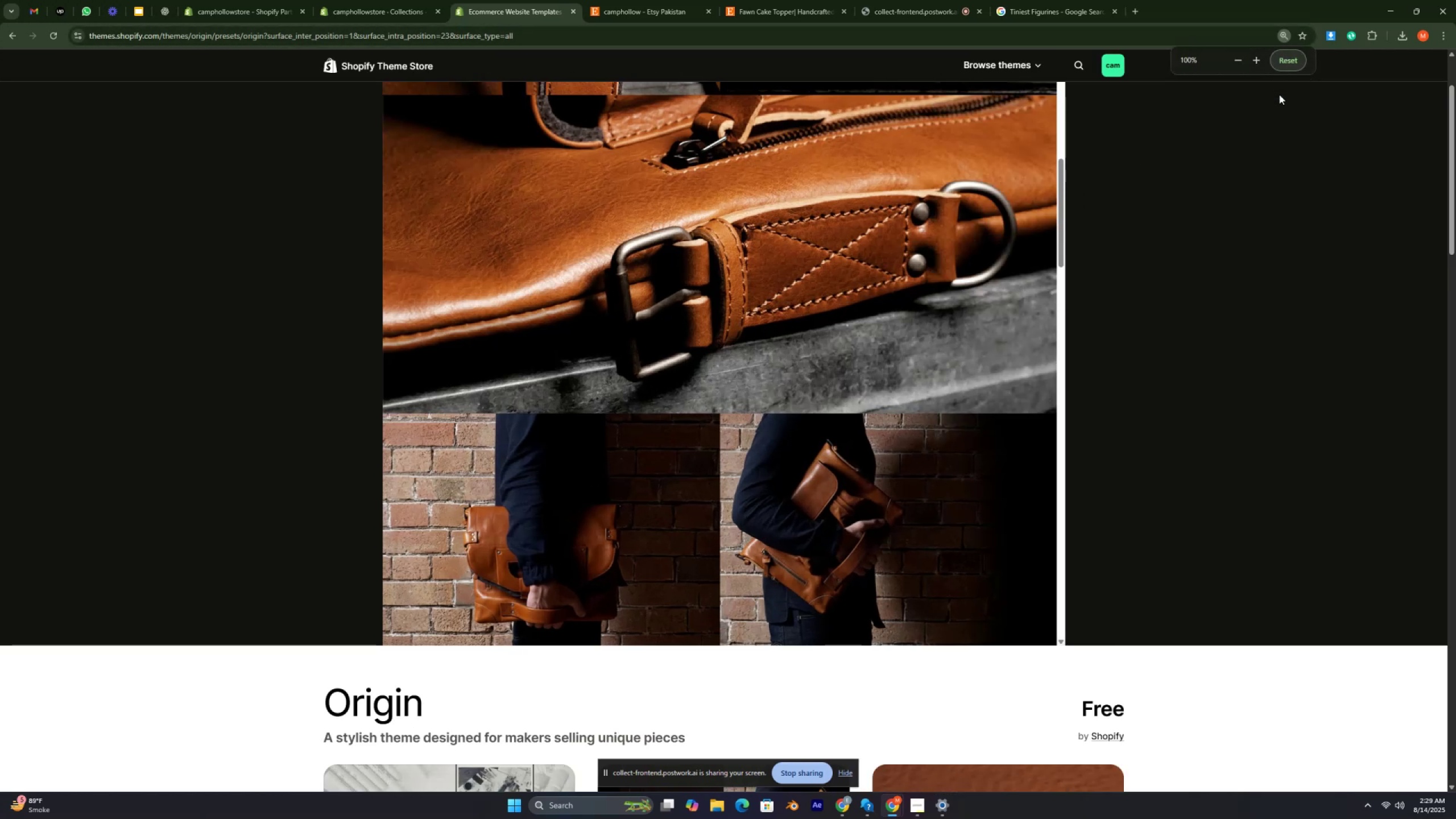 
left_click([1279, 120])
 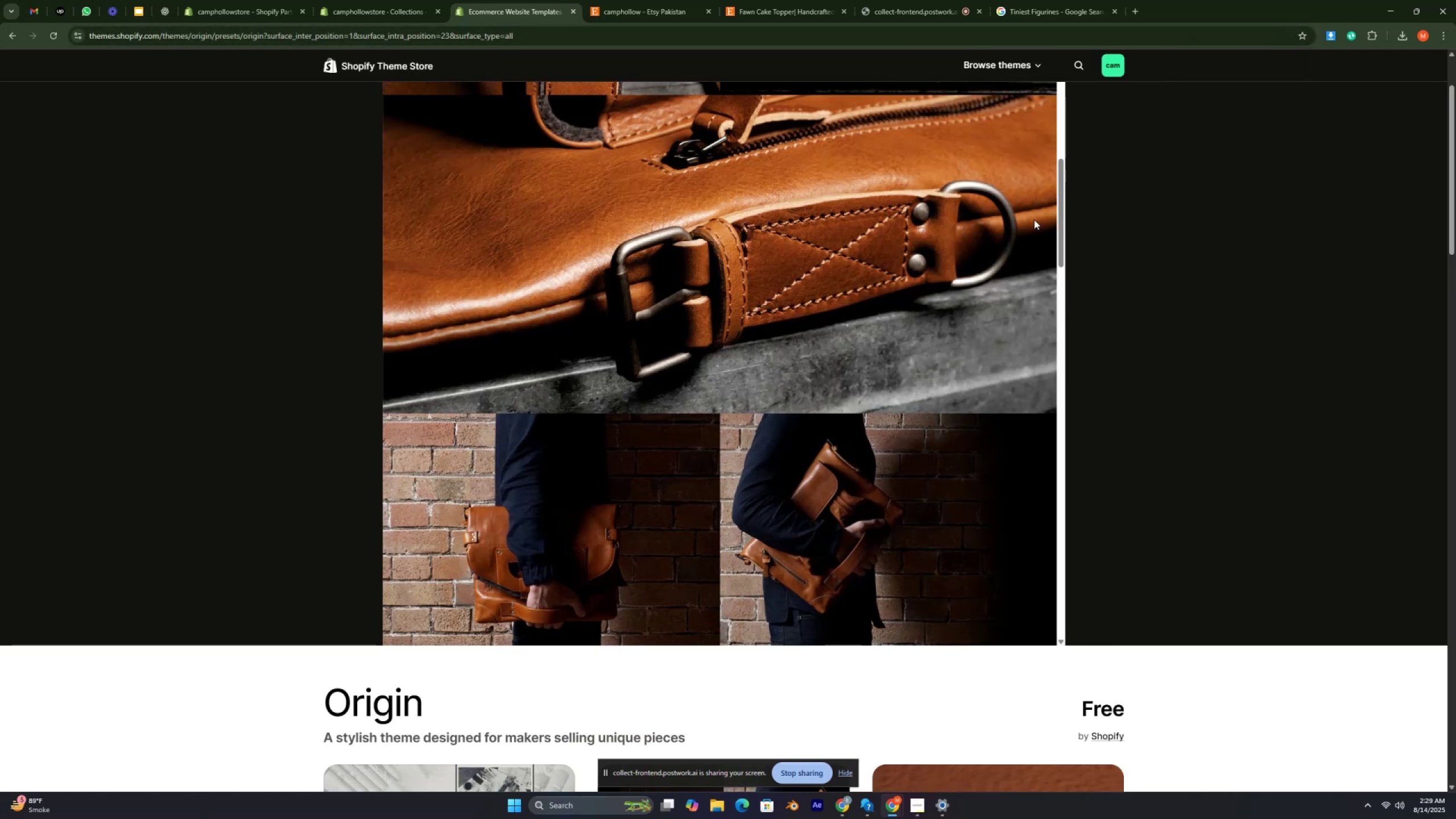 
scroll: coordinate [806, 310], scroll_direction: down, amount: 21.0
 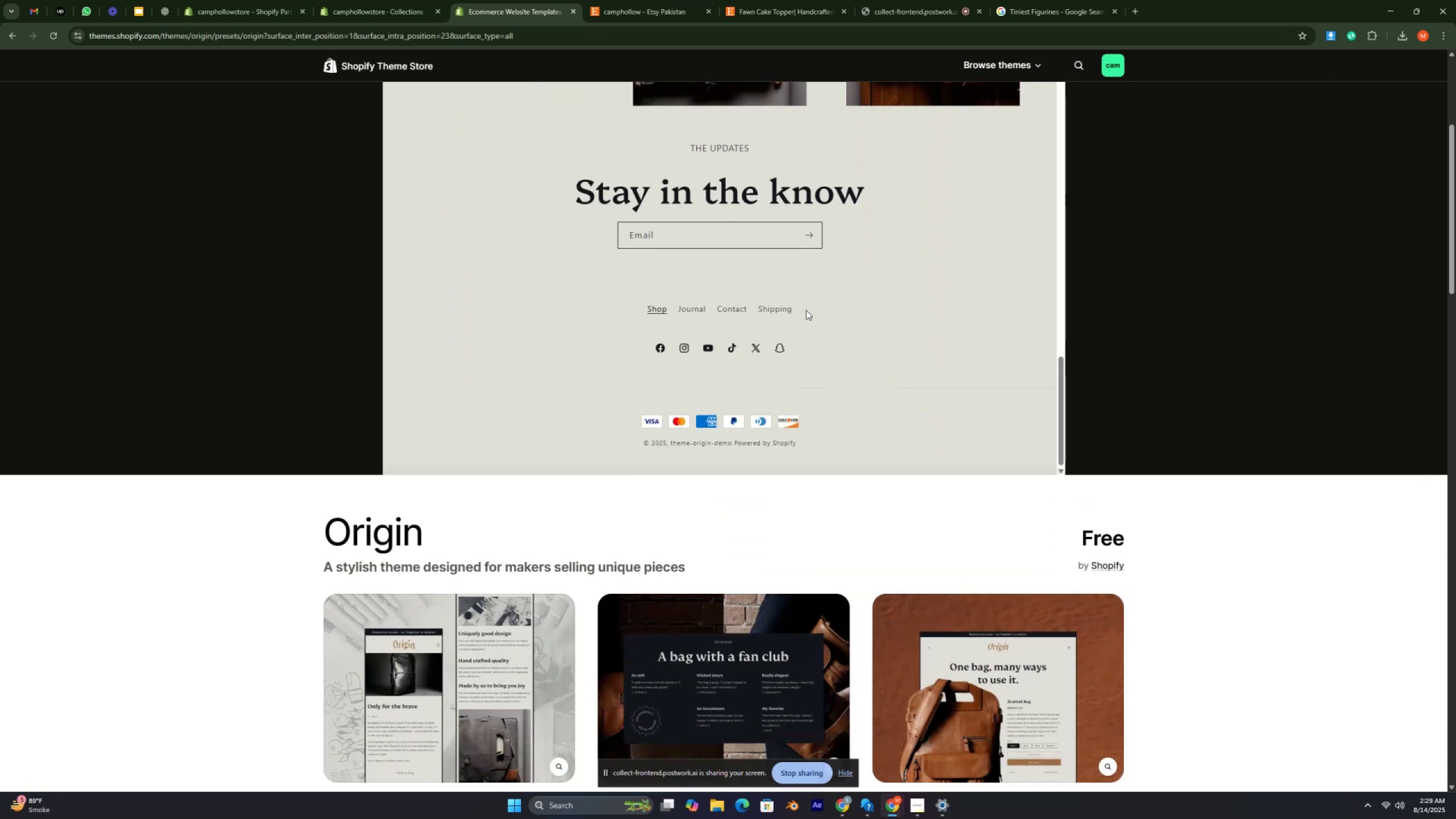 
scroll: coordinate [806, 310], scroll_direction: up, amount: 35.0
 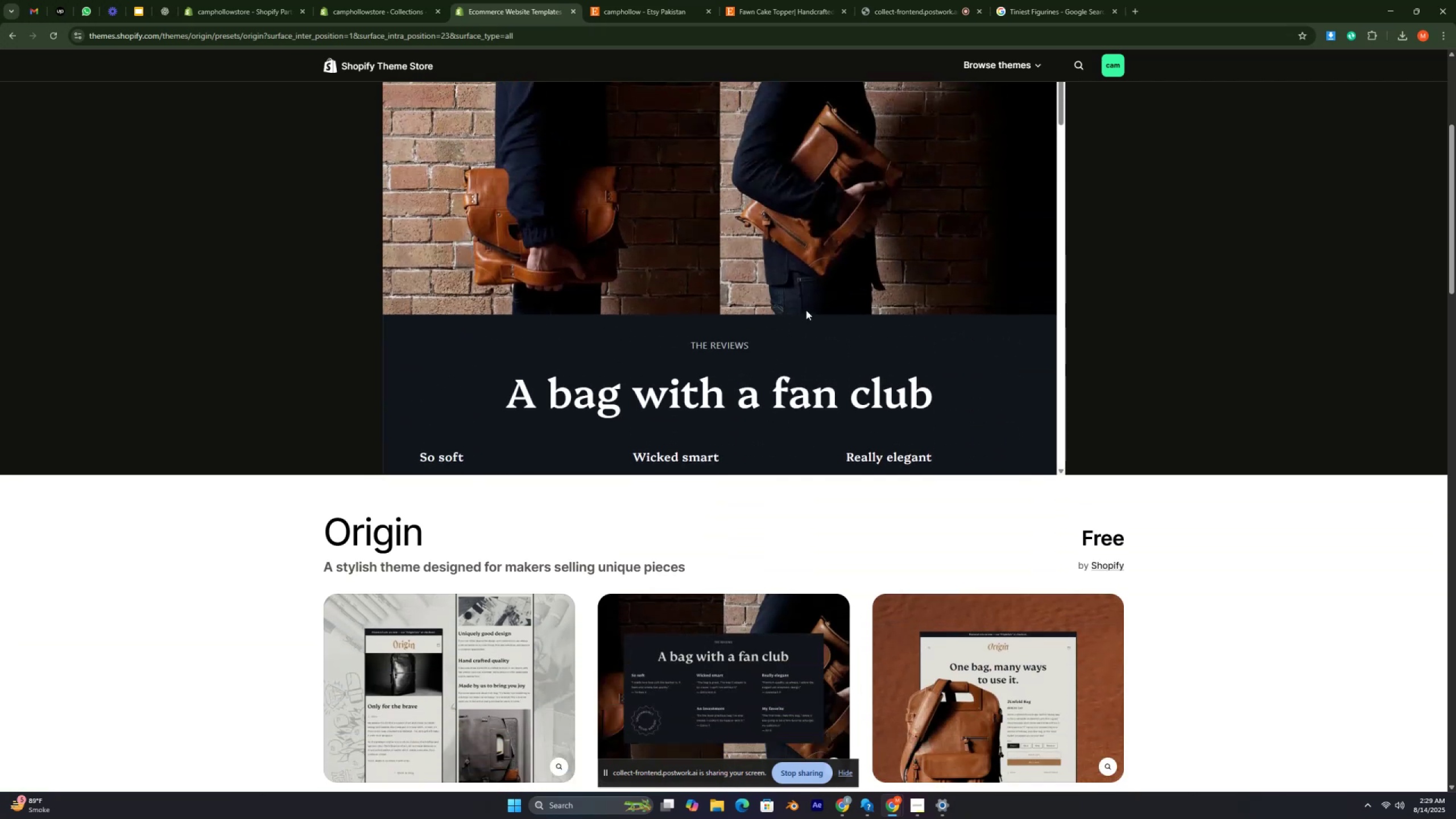 
key(Control+ControlRight)
 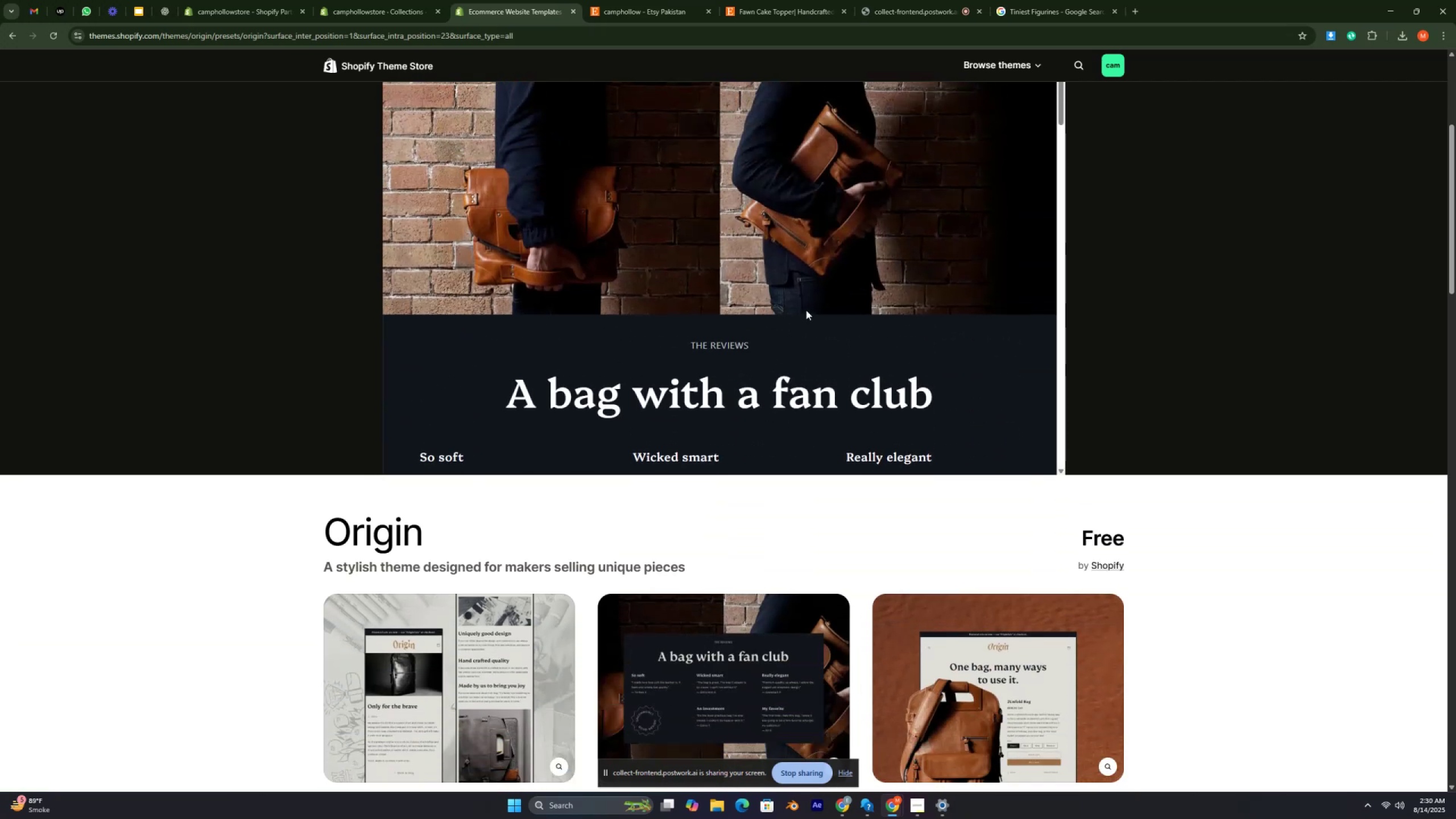 
key(Control+ControlRight)
 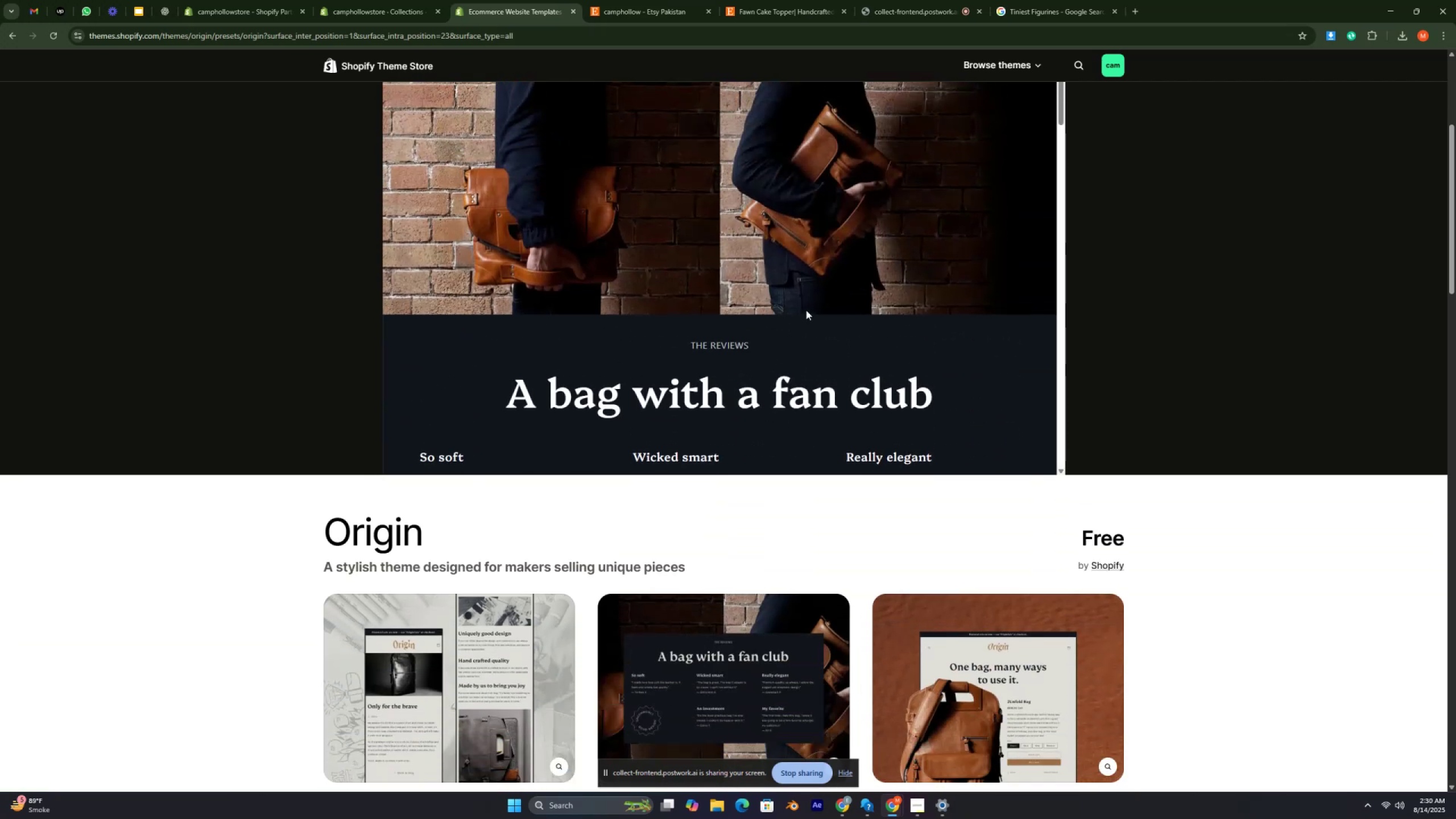 
key(Control+ControlRight)
 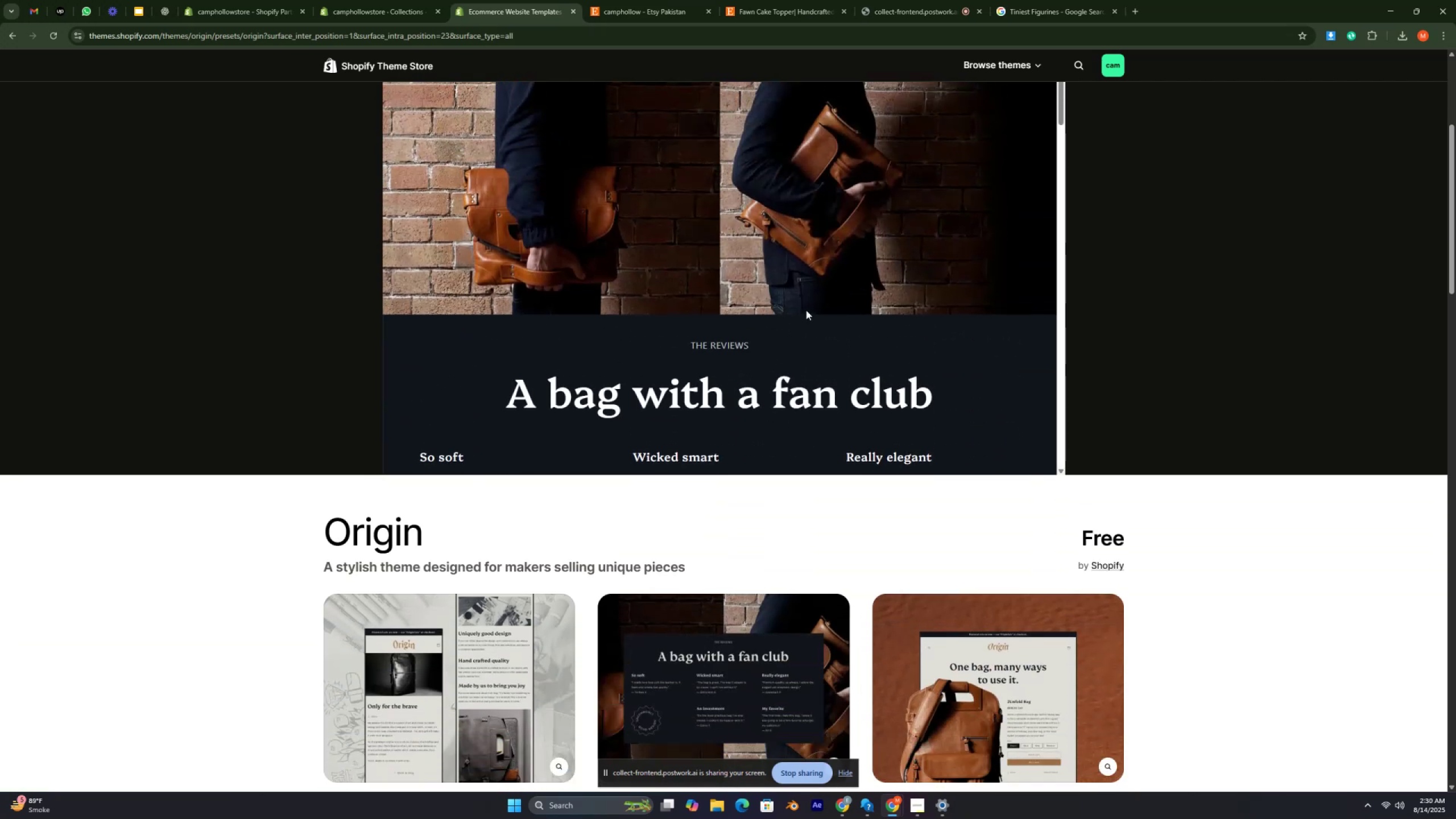 
key(Control+ControlRight)
 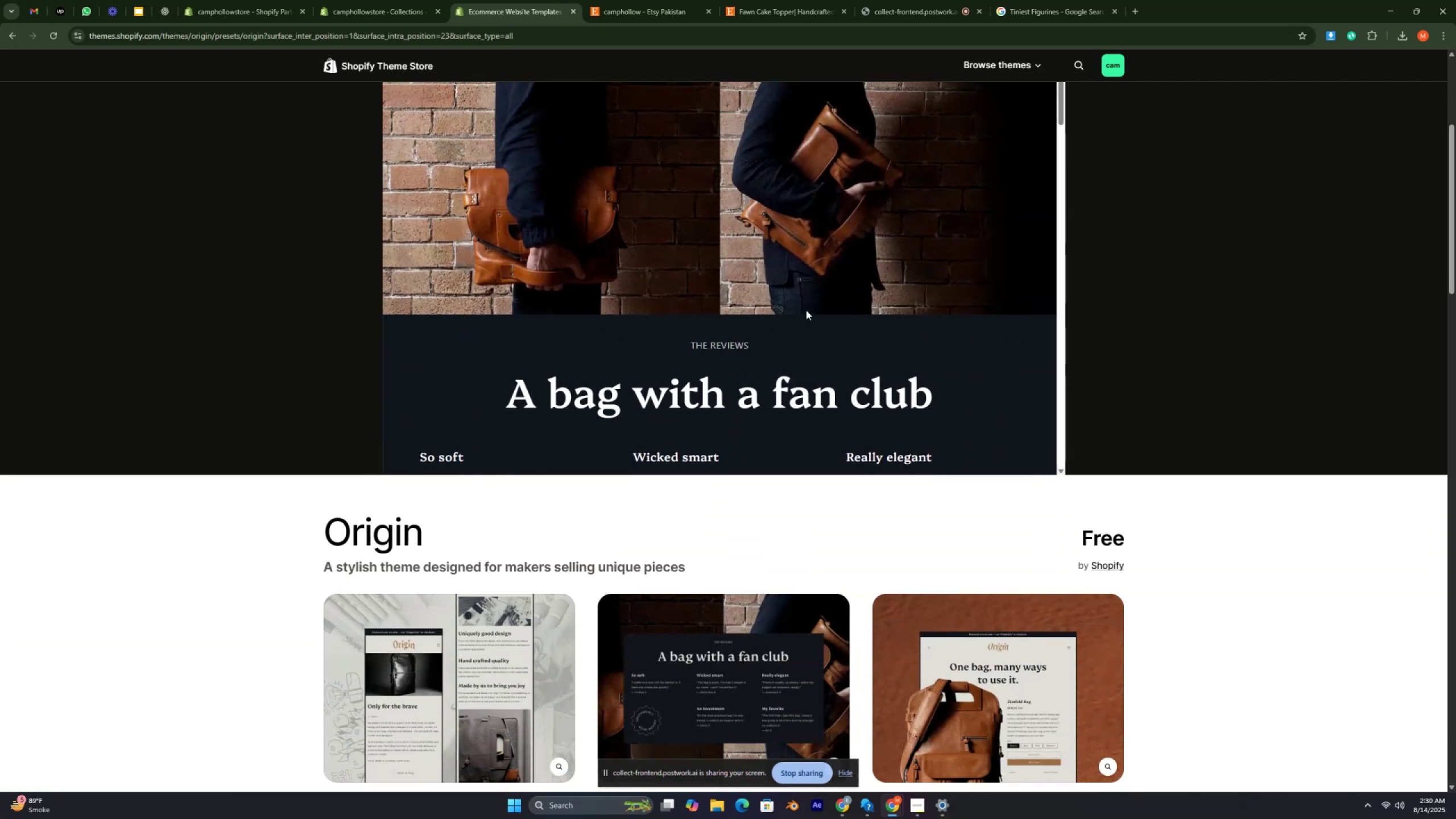 
key(Control+ControlRight)
 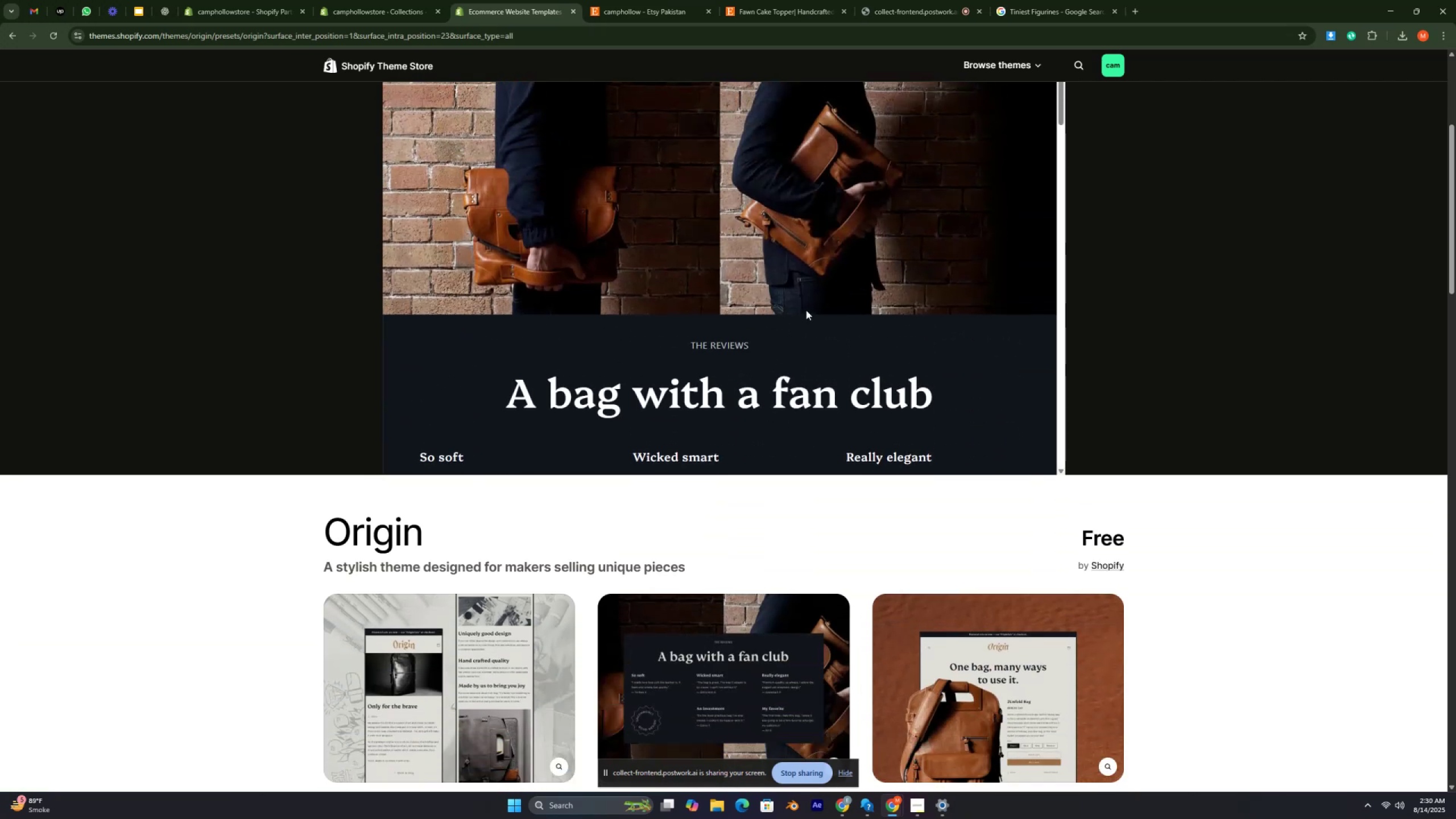 
key(Control+ControlRight)
 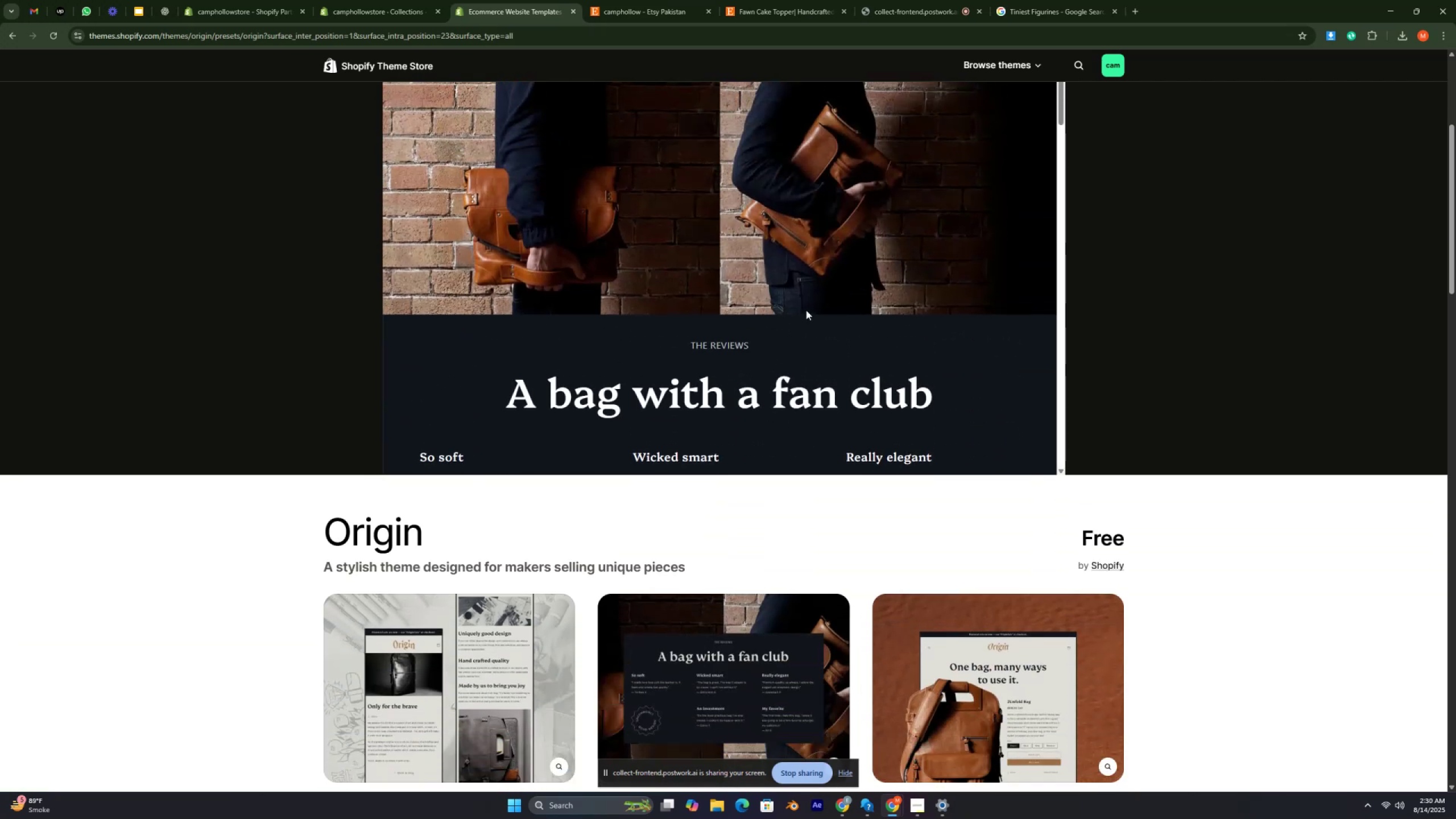 
key(Control+ControlRight)
 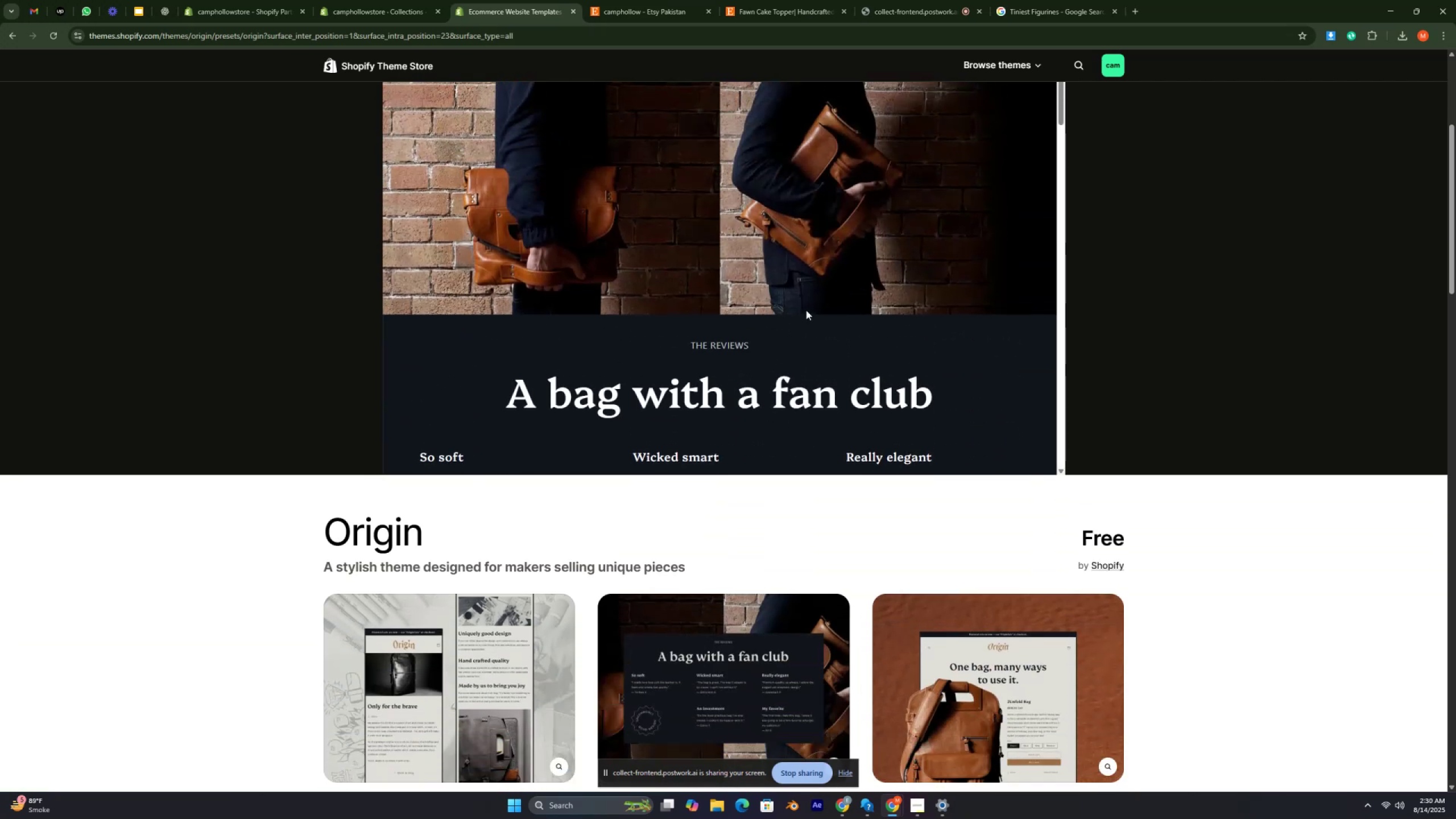 
key(Control+ControlRight)
 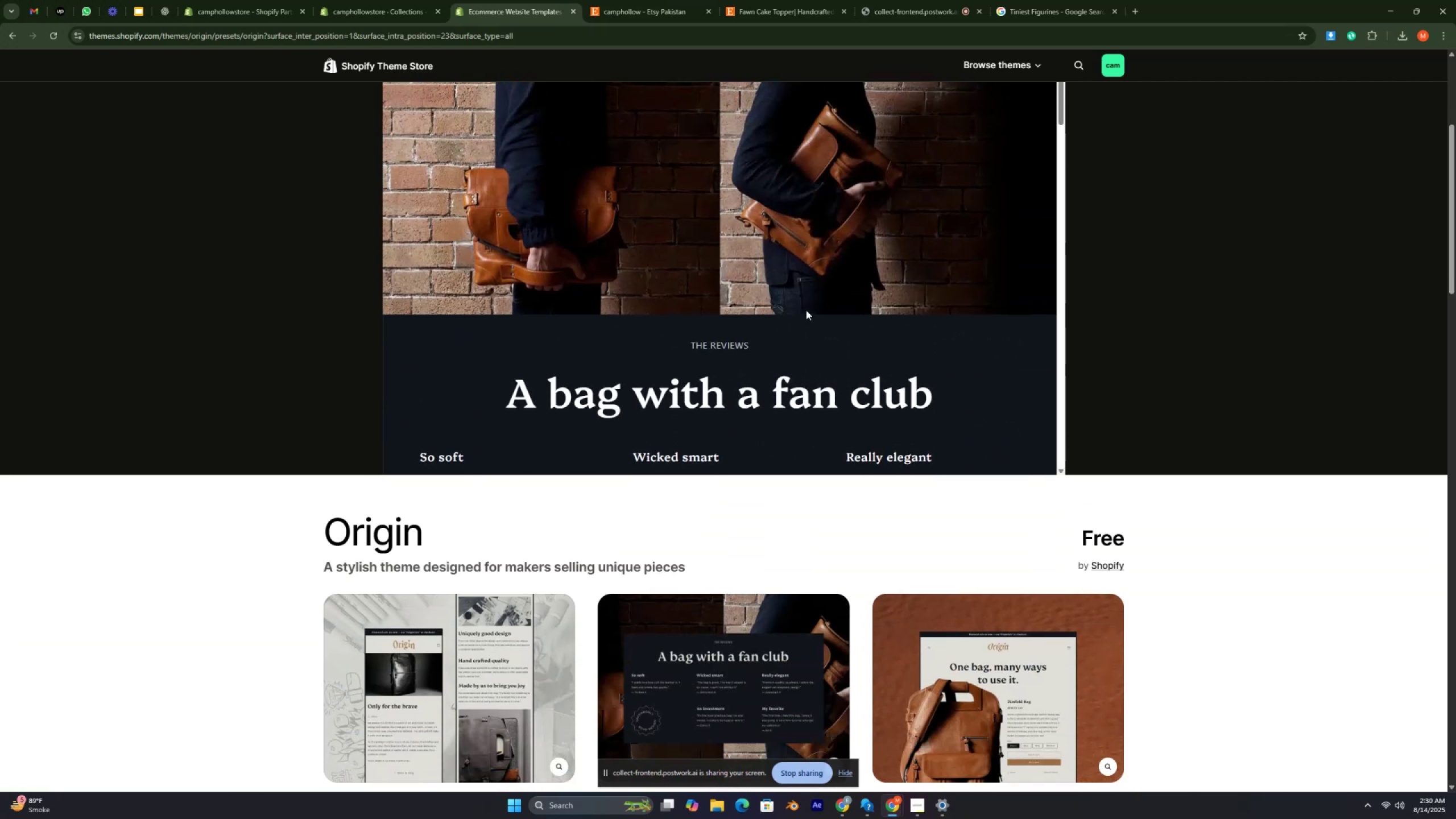 
key(Control+ControlRight)
 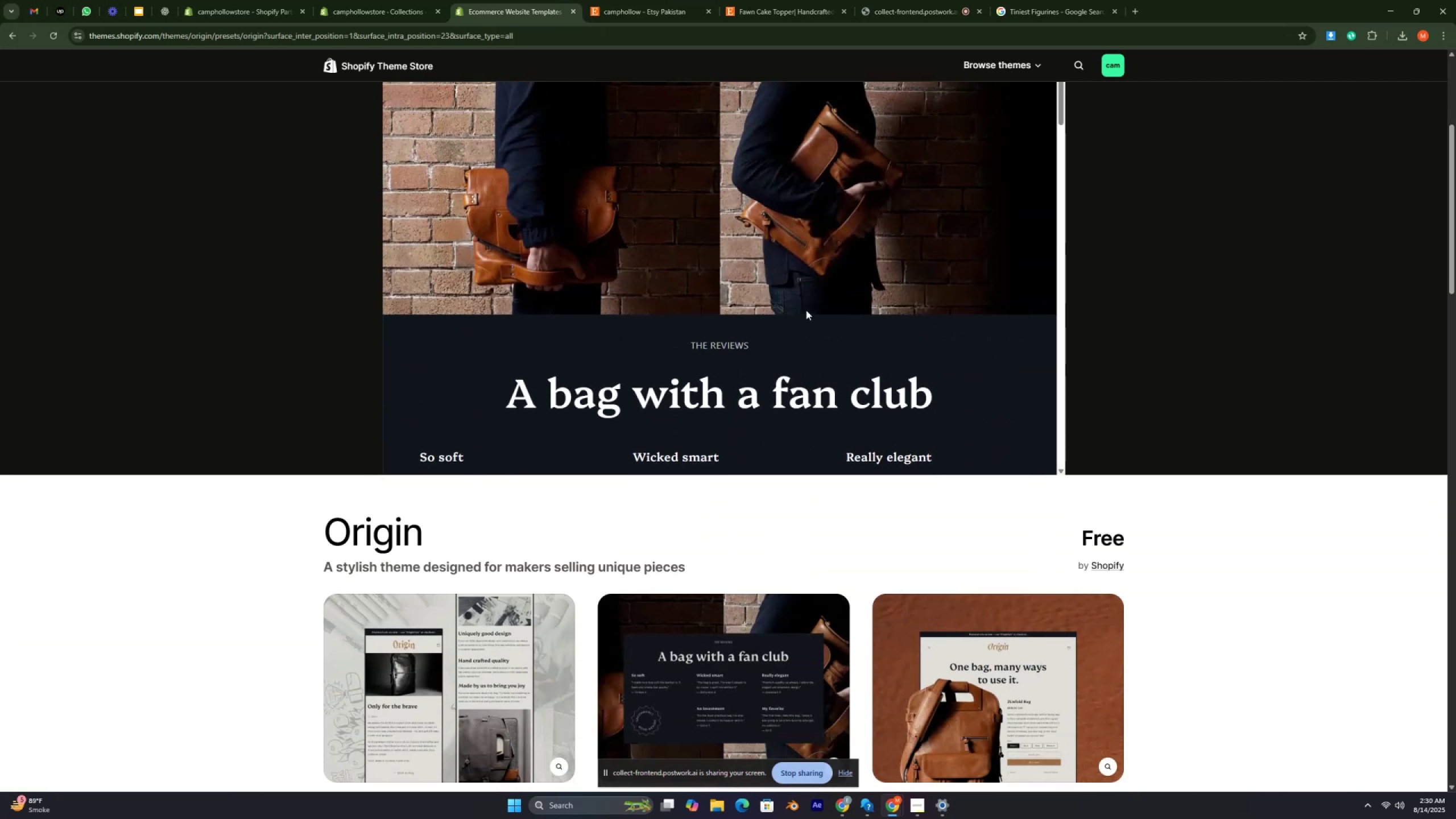 
key(Control+ControlRight)
 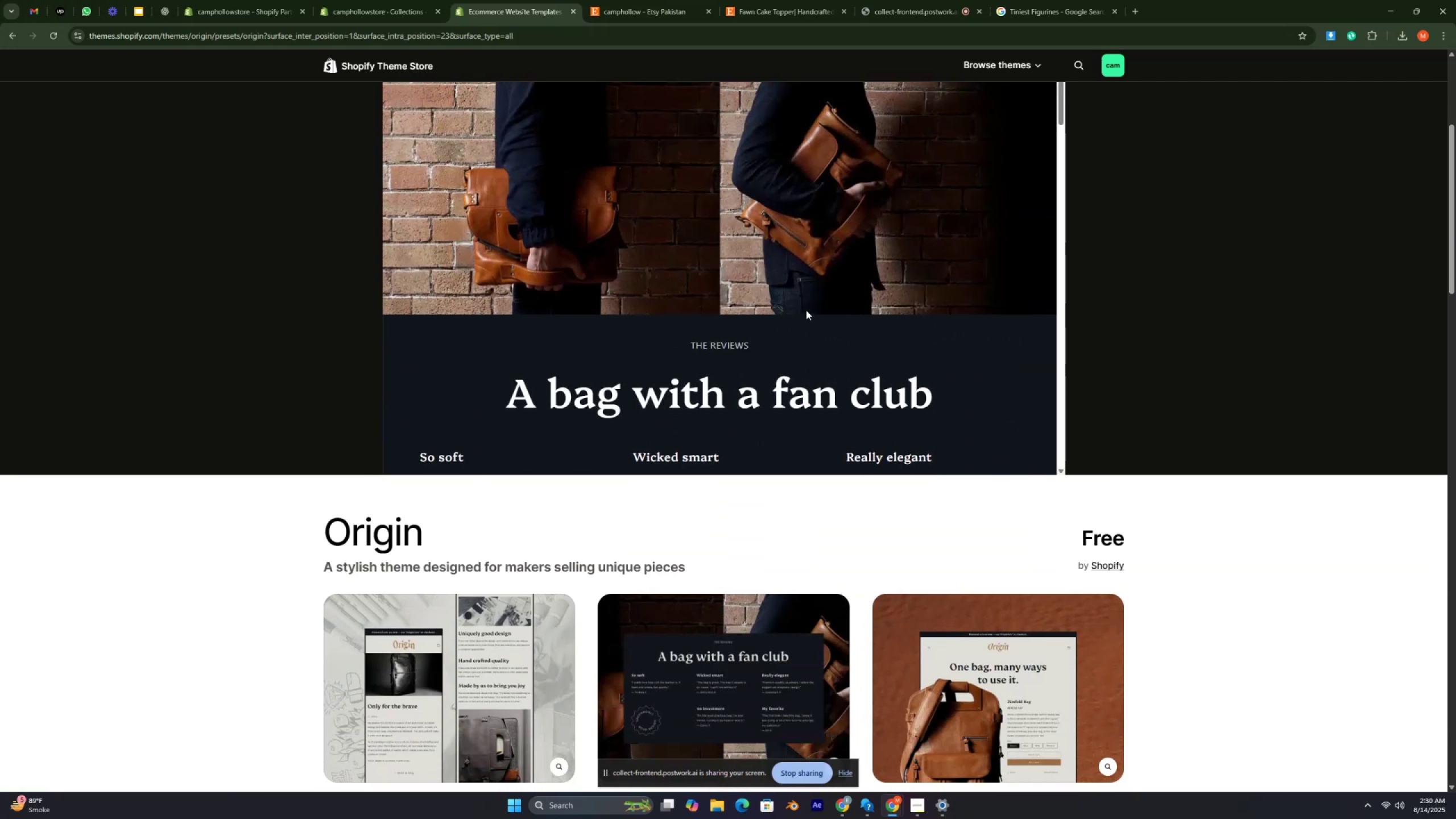 
key(Control+ControlRight)
 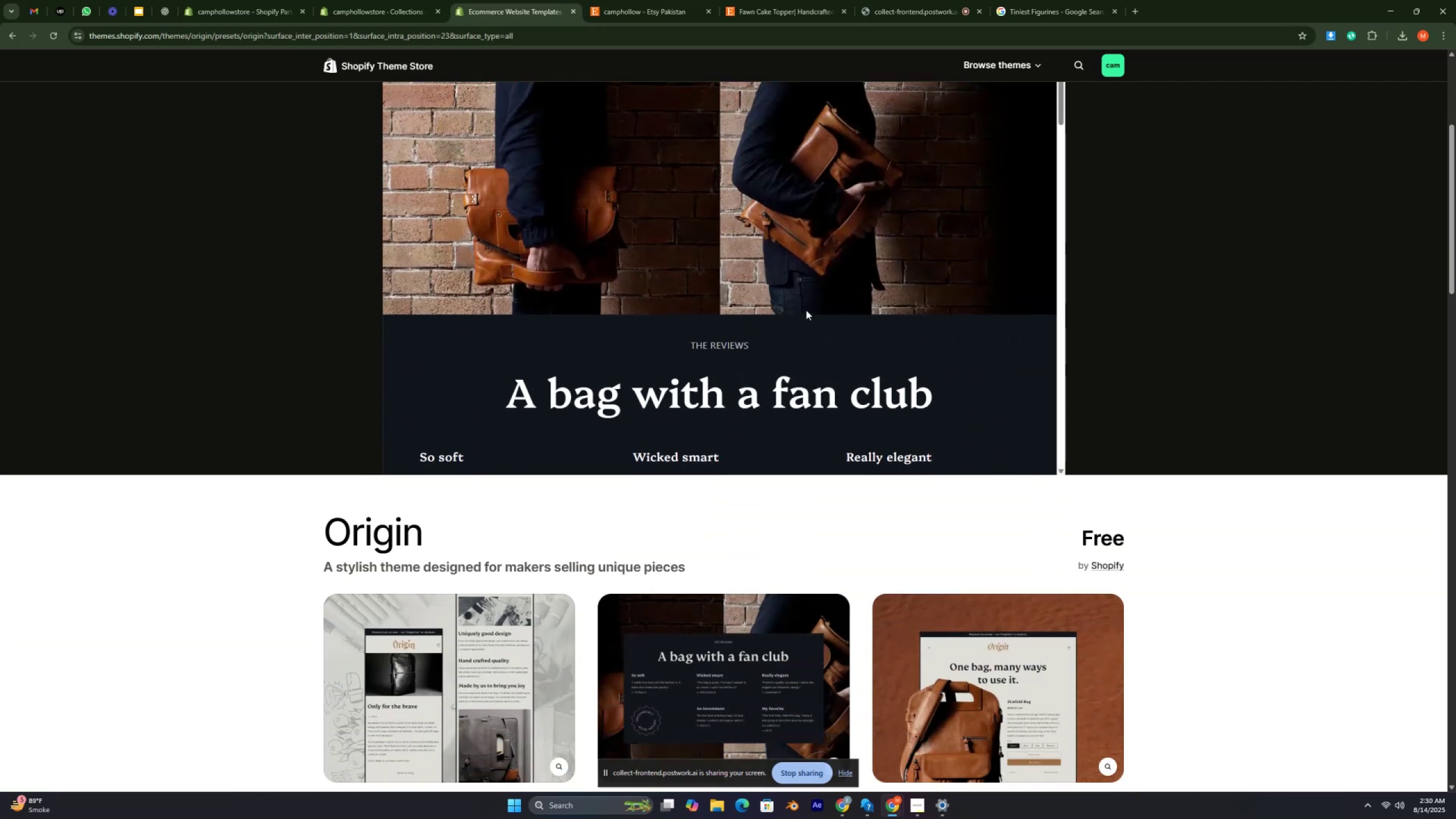 
key(Control+ControlRight)
 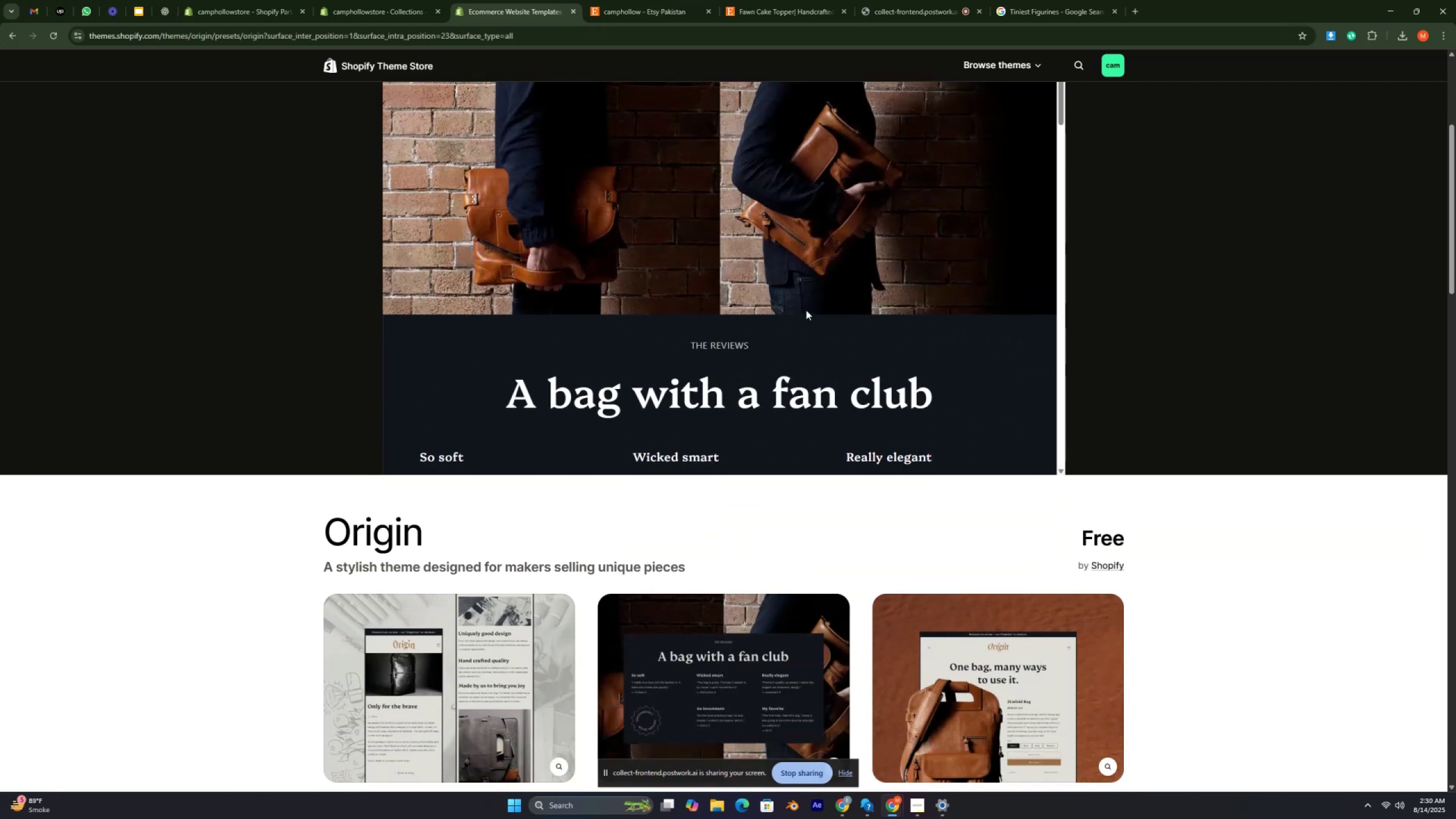 
key(Control+ControlRight)
 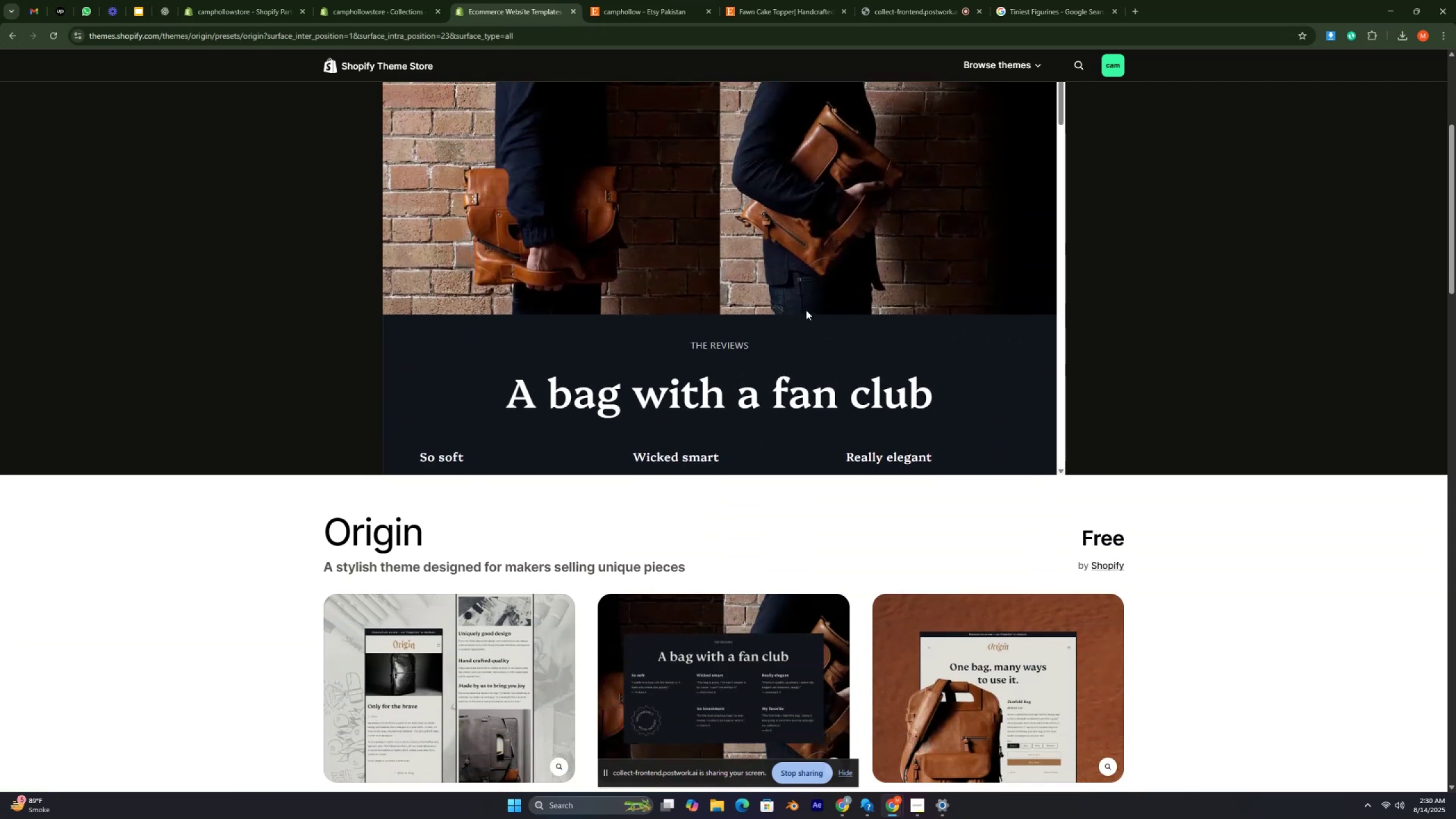 
key(Control+ControlRight)
 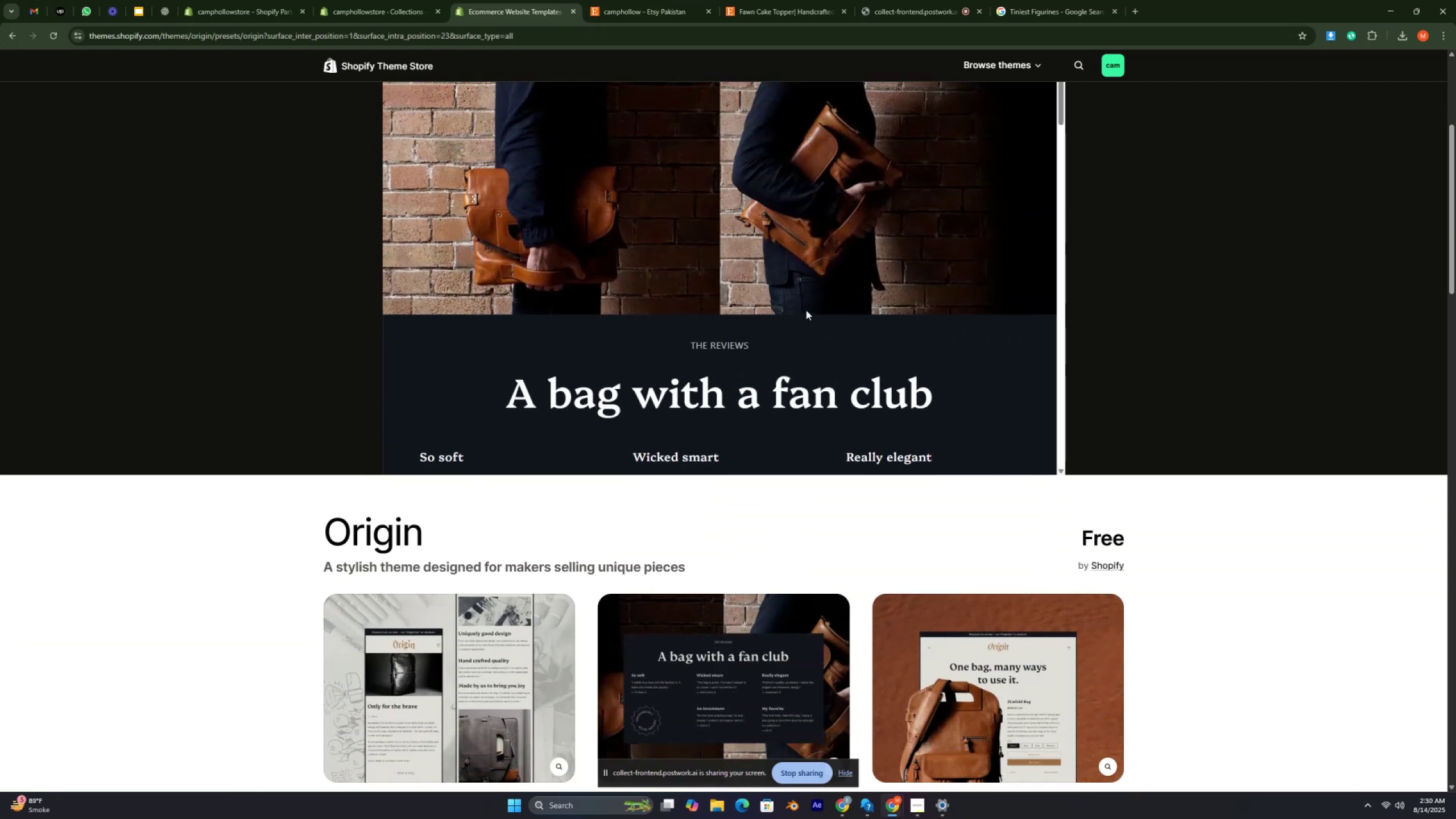 
key(Control+ControlRight)
 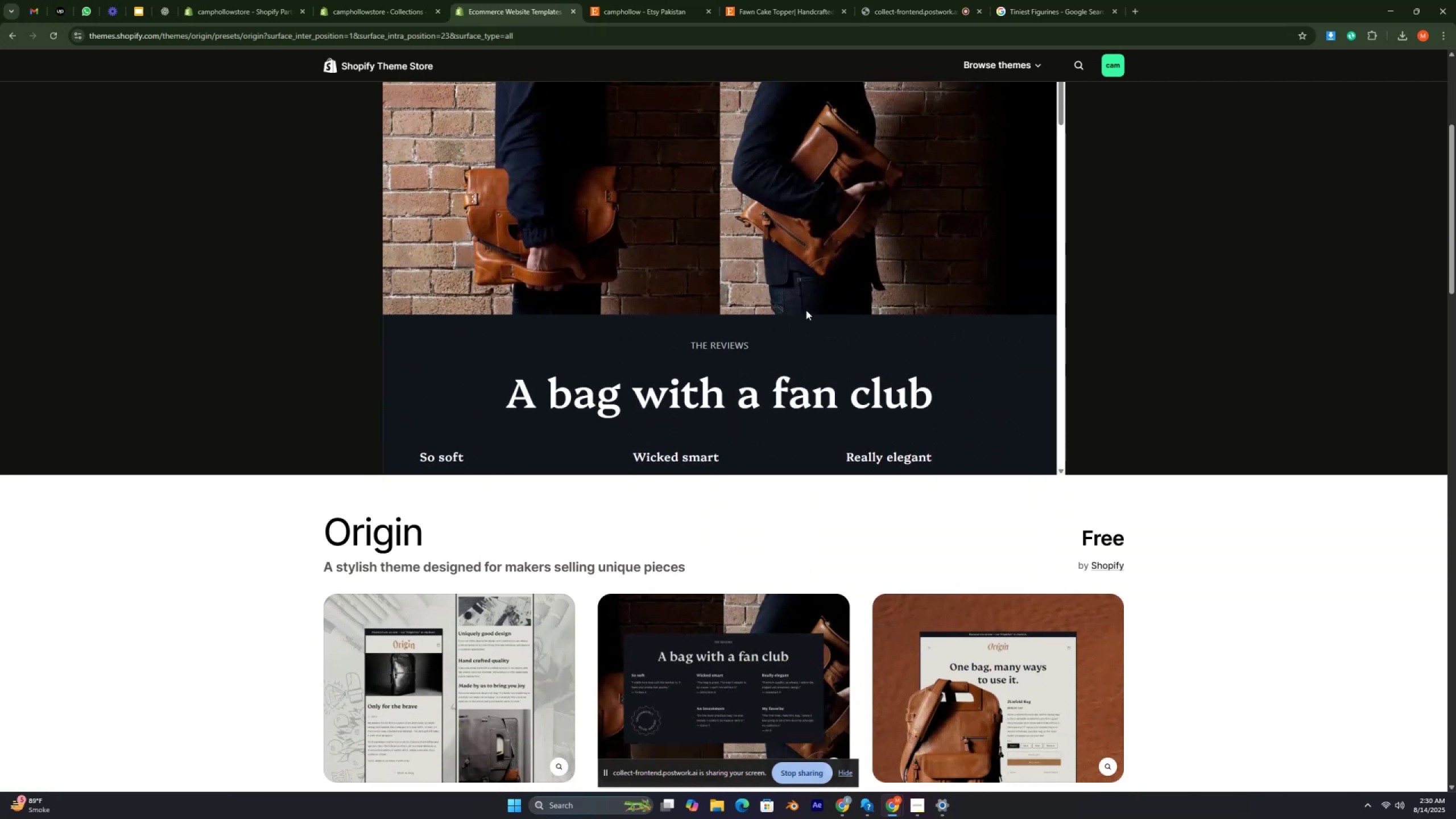 
key(Control+ControlRight)
 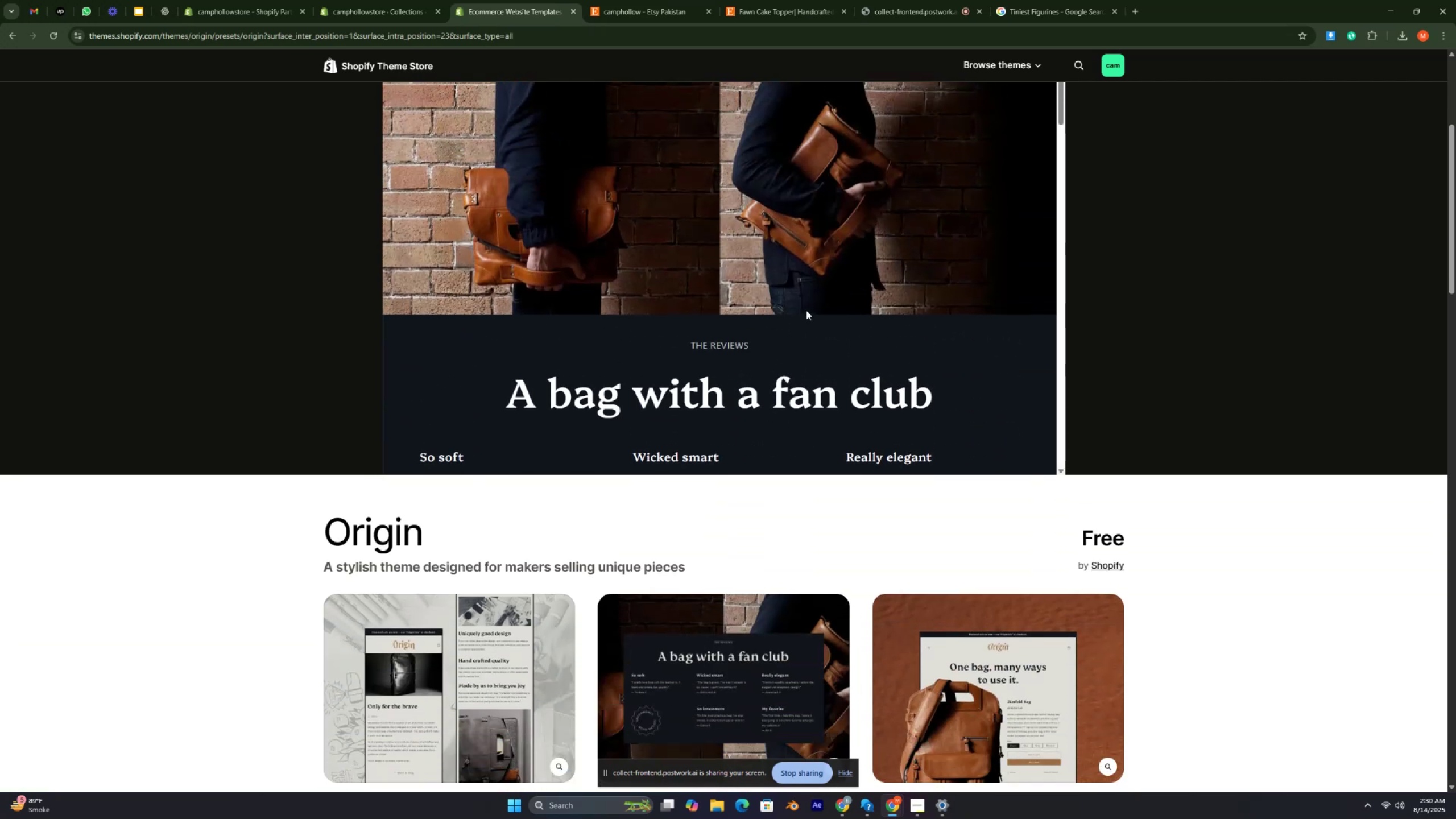 
key(Control+ControlRight)
 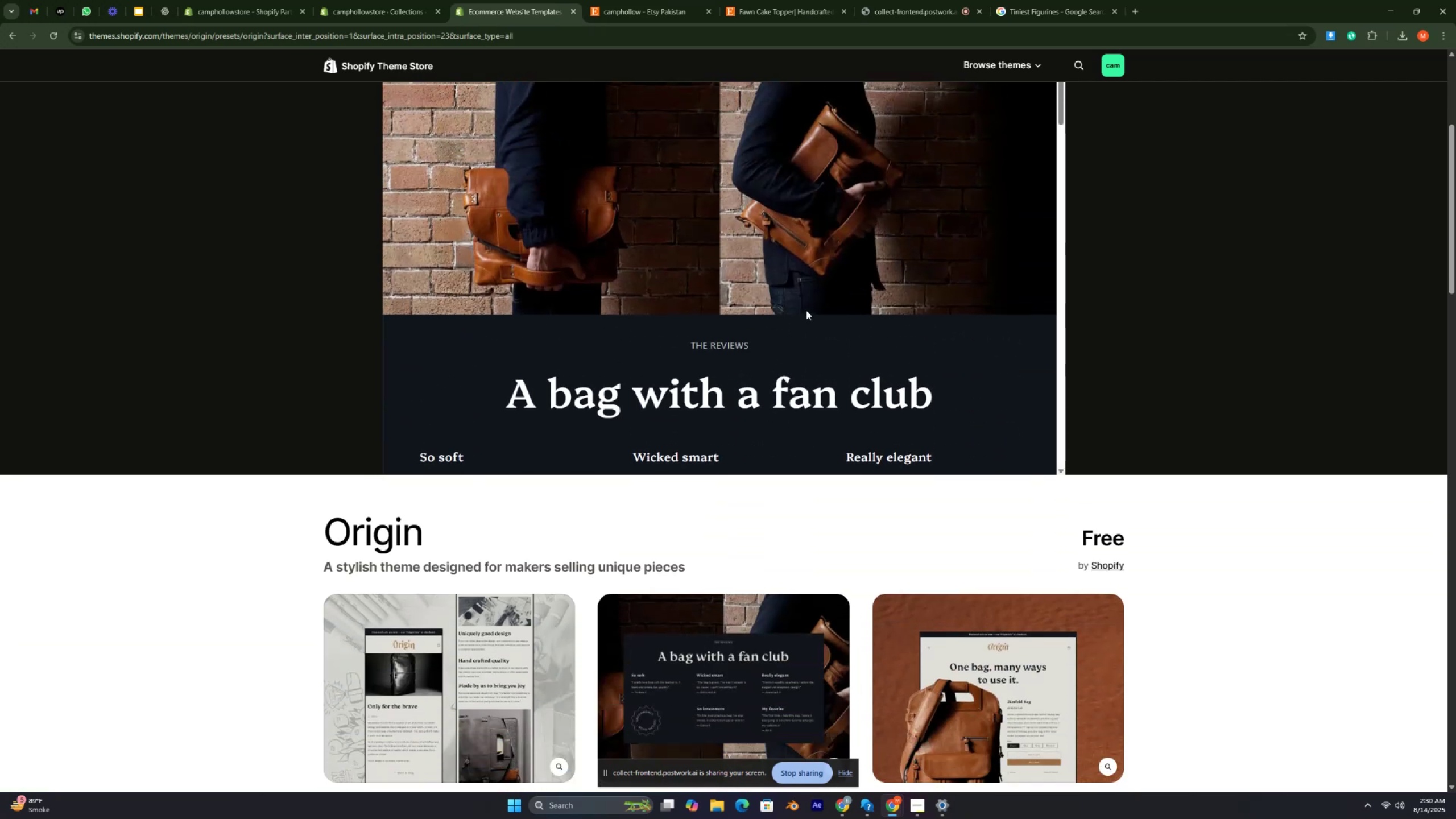 
key(Control+ControlRight)
 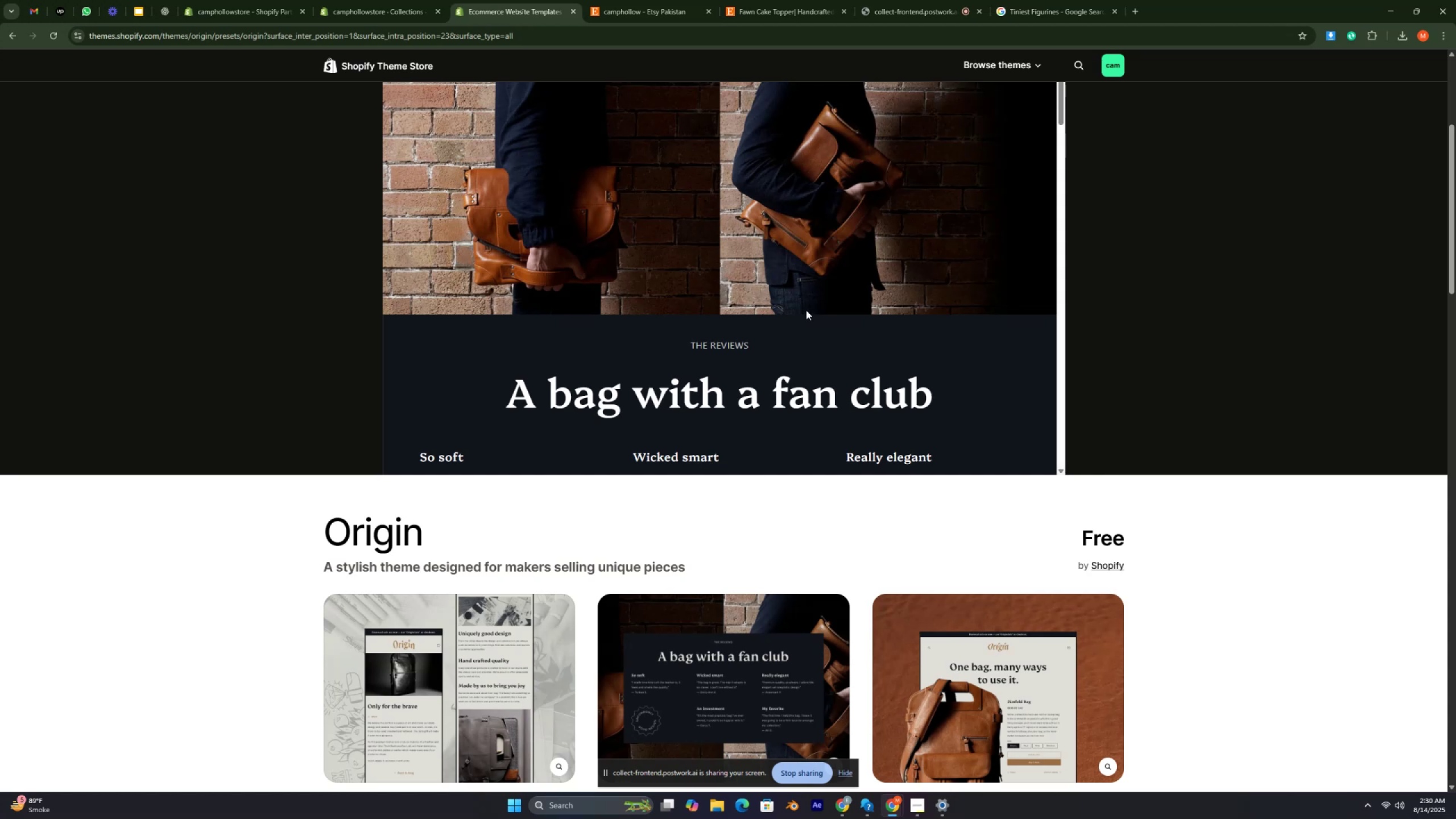 
key(Control+ControlRight)
 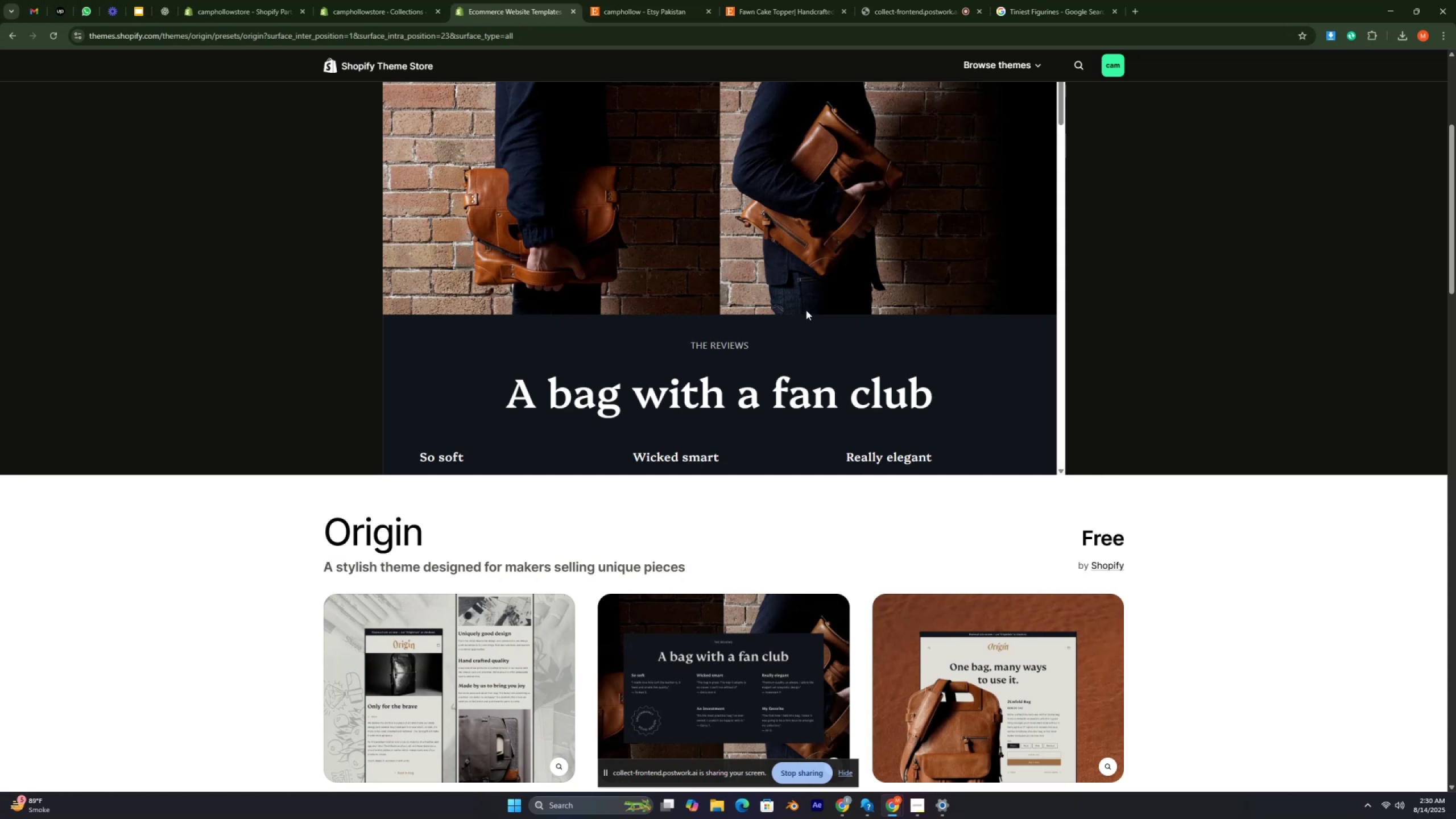 
key(Control+ControlRight)
 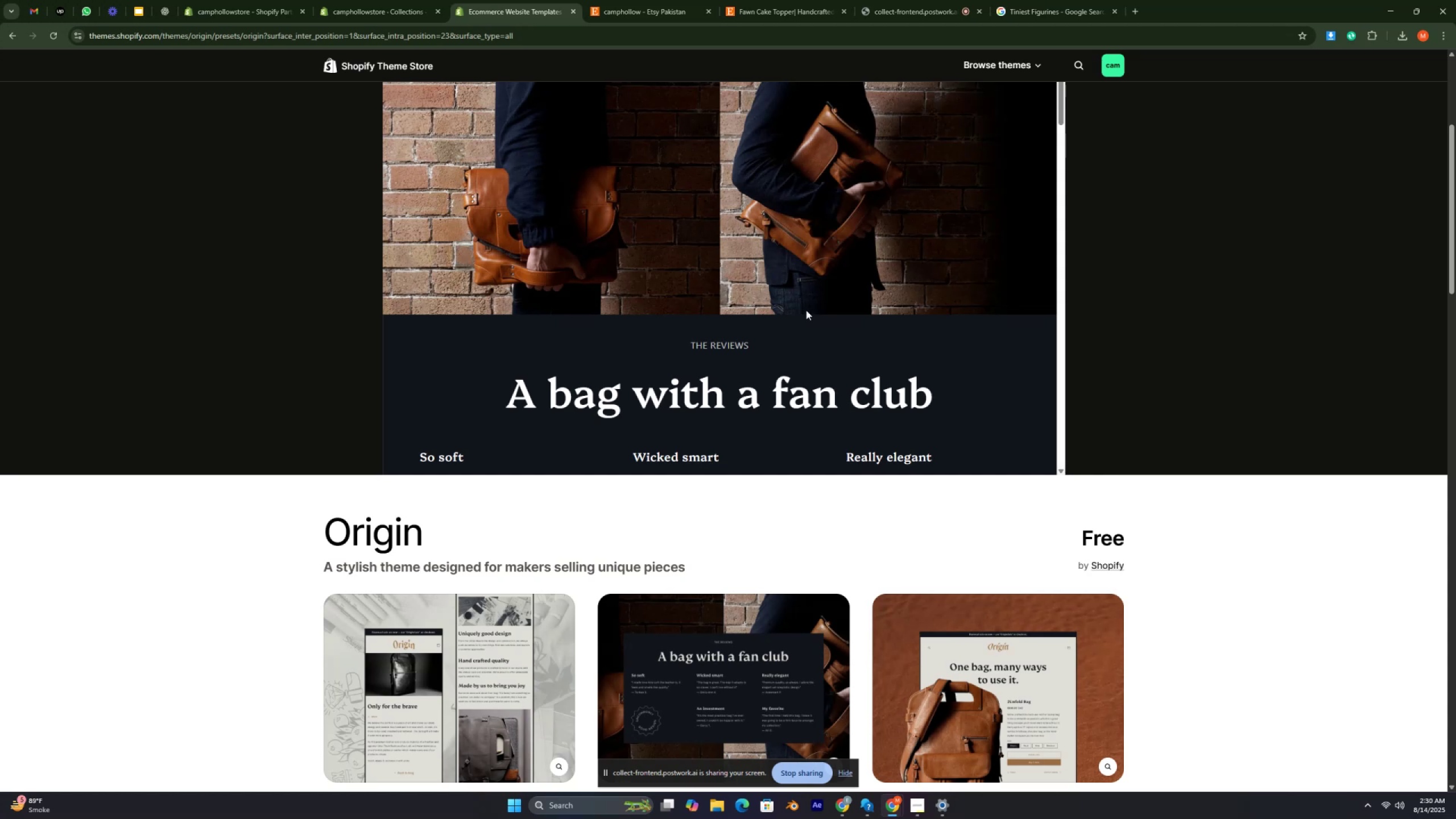 
key(Control+ControlRight)
 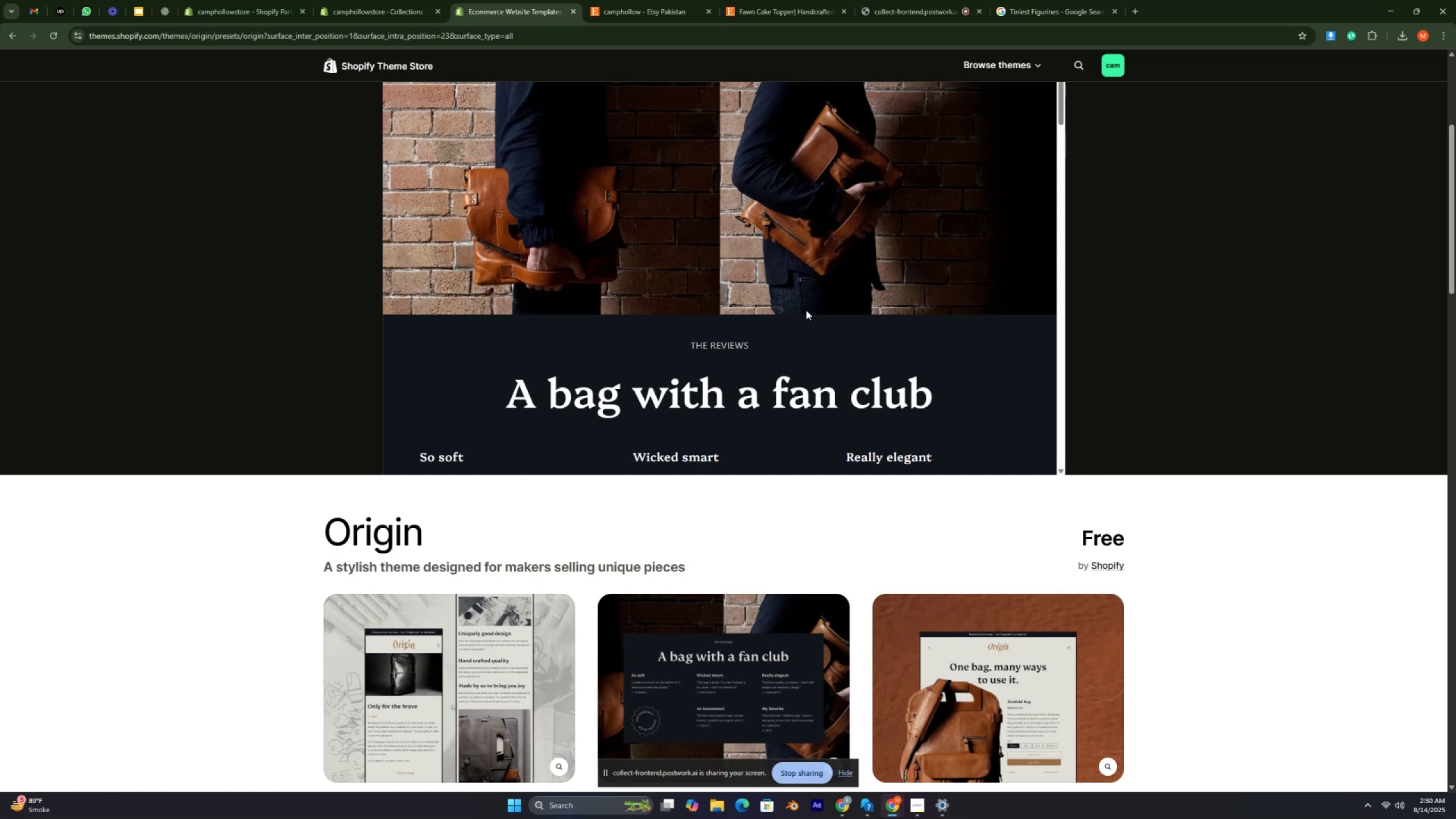 
key(Control+ControlRight)
 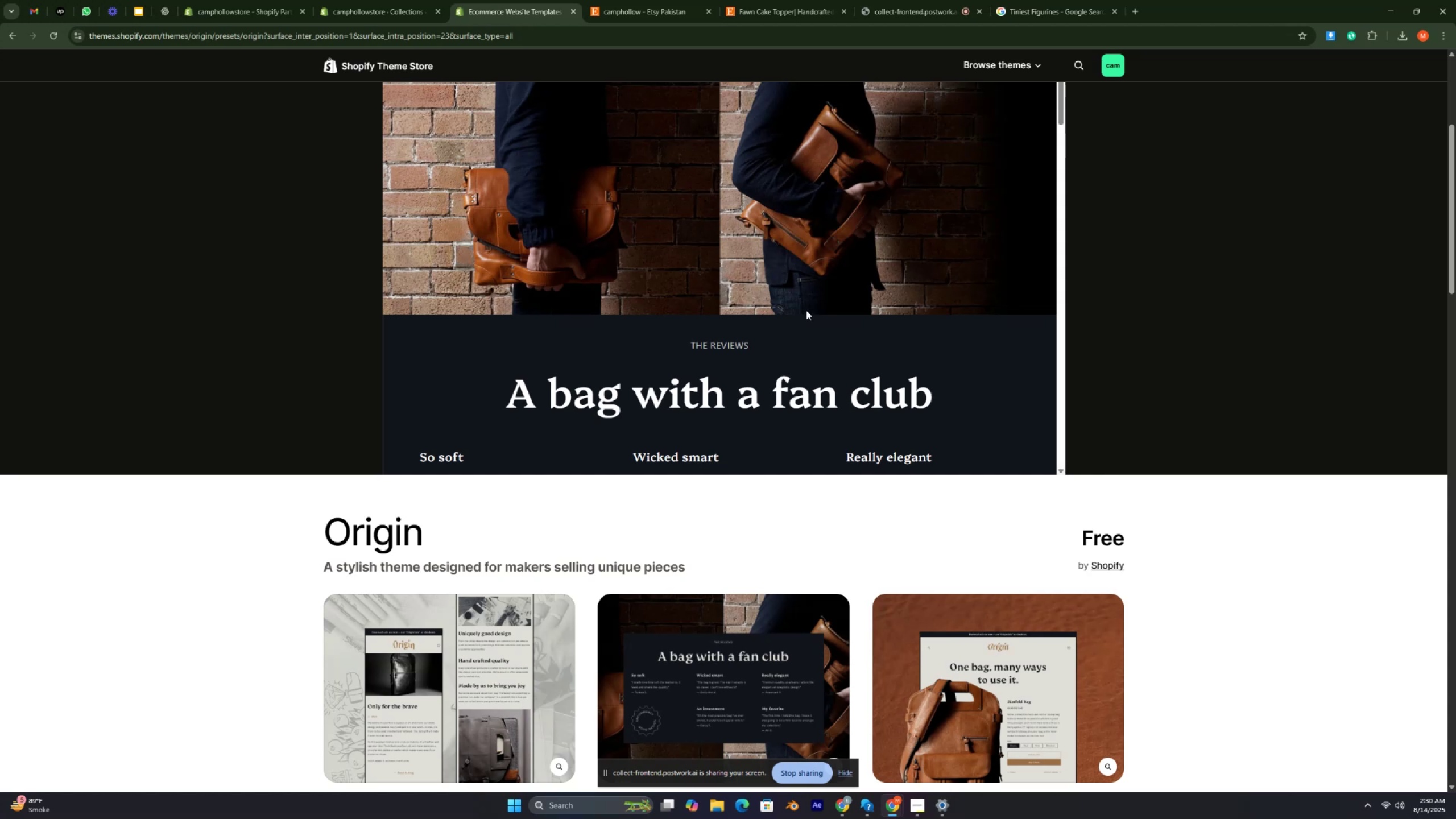 
key(Control+ControlRight)
 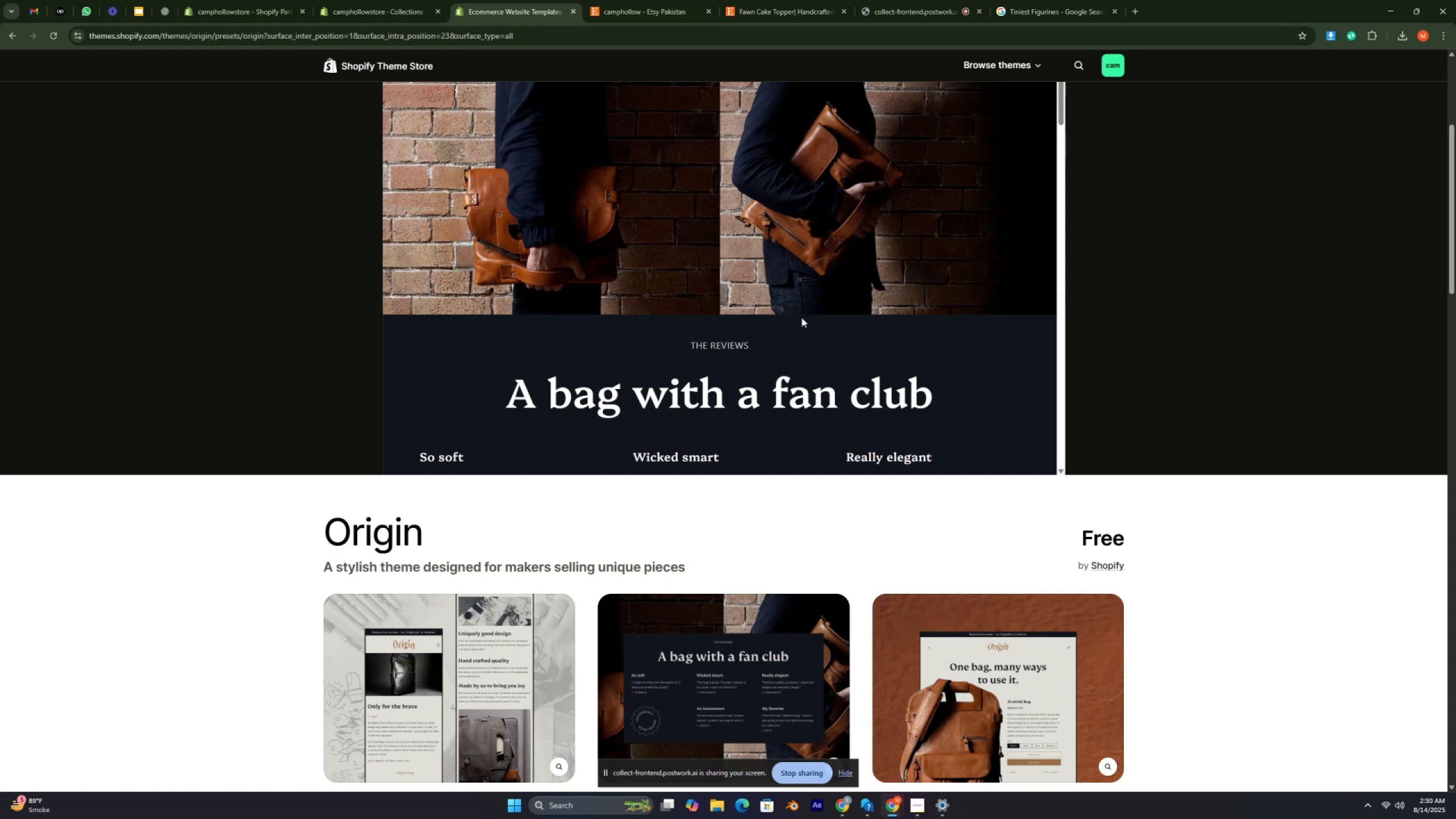 
scroll: coordinate [799, 322], scroll_direction: up, amount: 32.0
 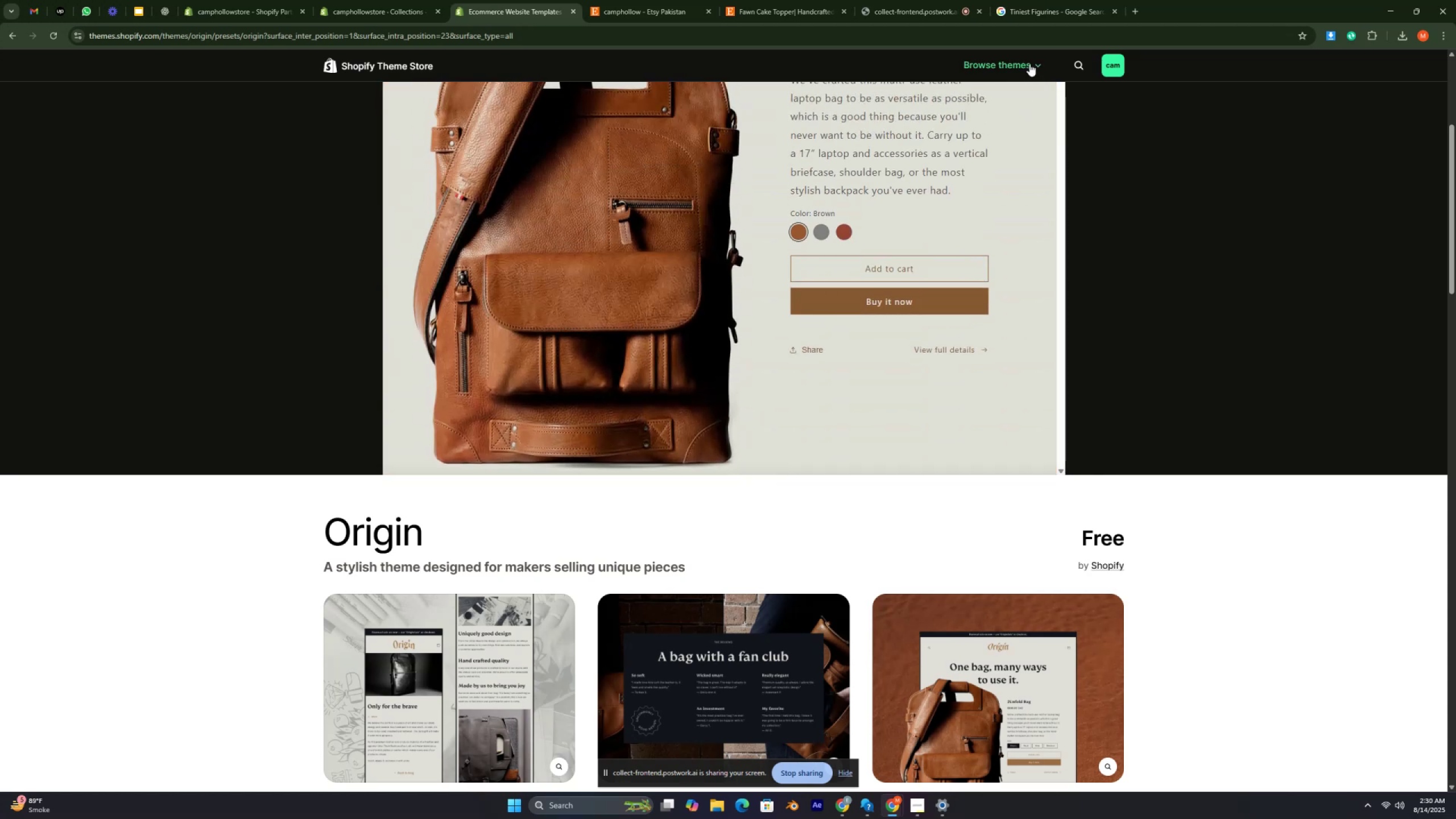 
left_click([1029, 63])
 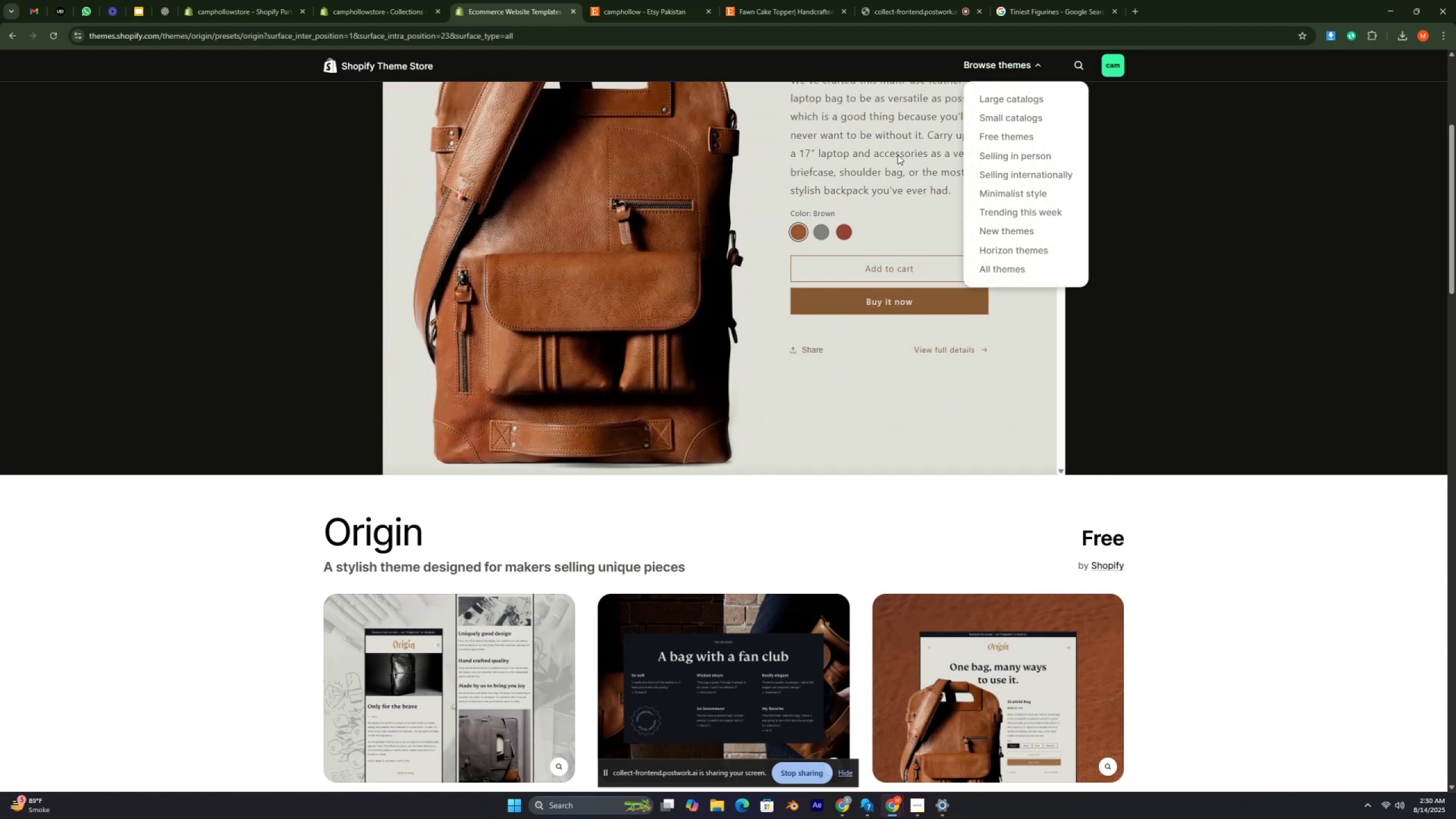 
left_click([1151, 192])
 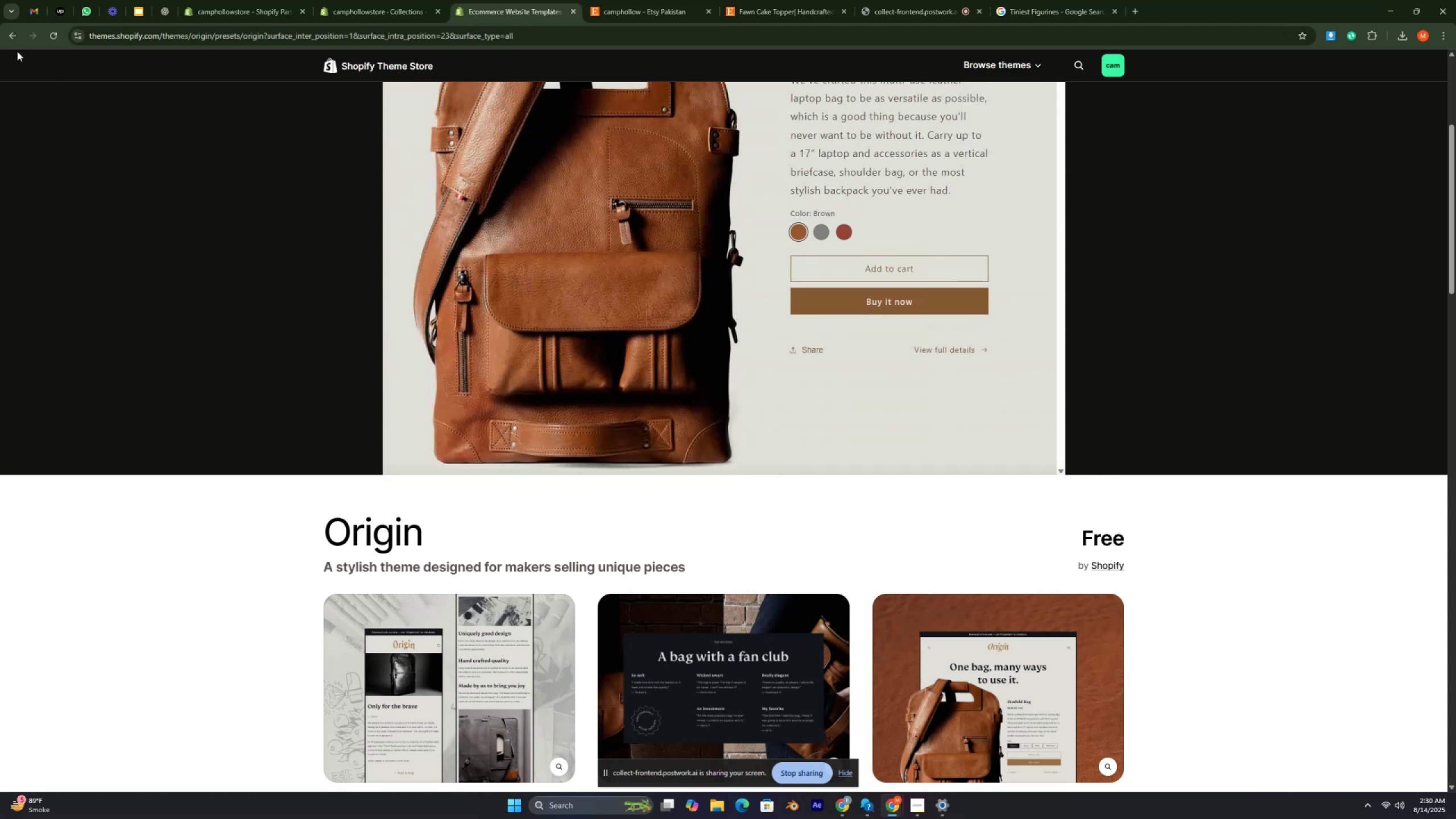 
left_click([5, 36])
 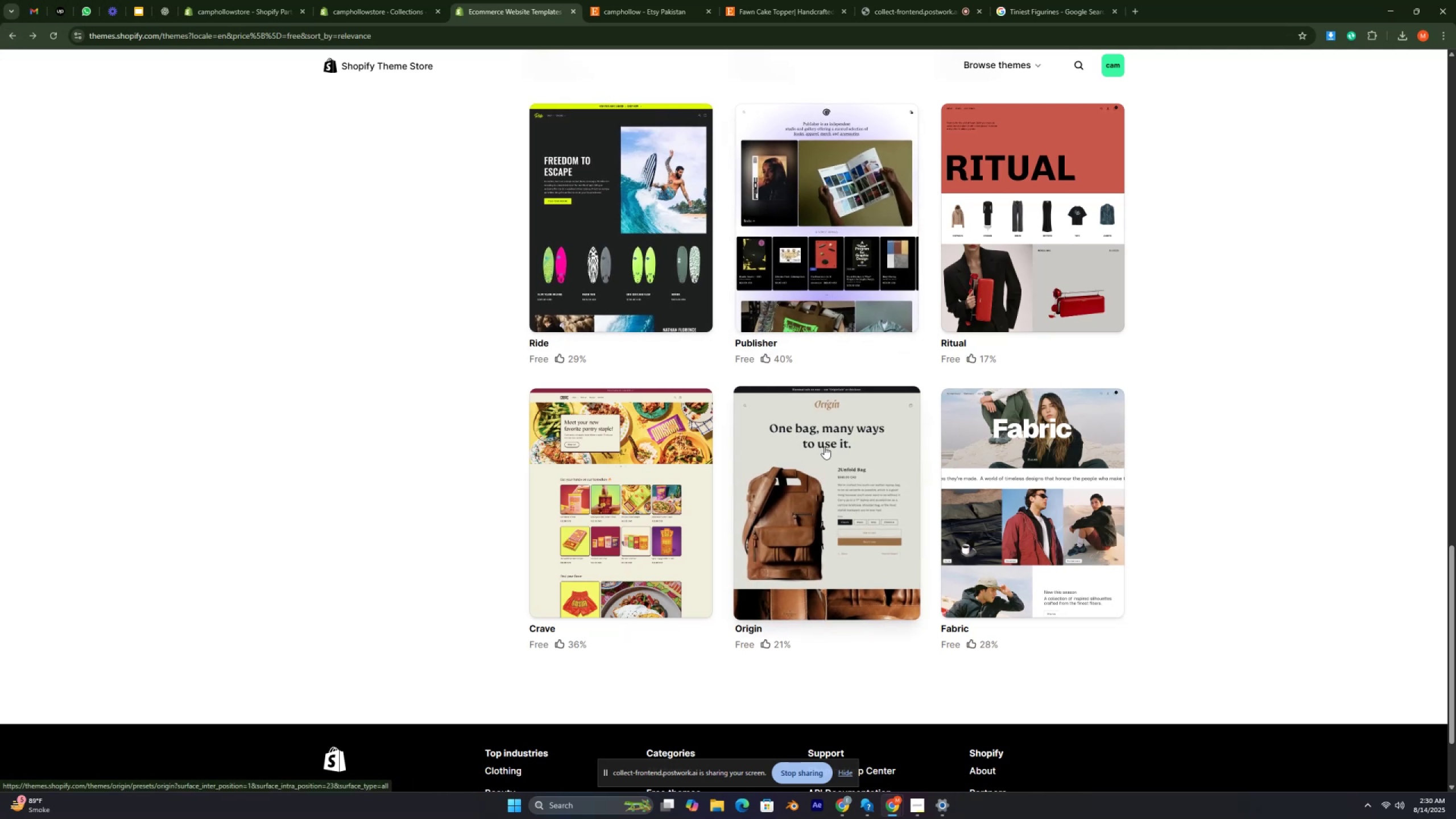 
right_click([824, 446])
 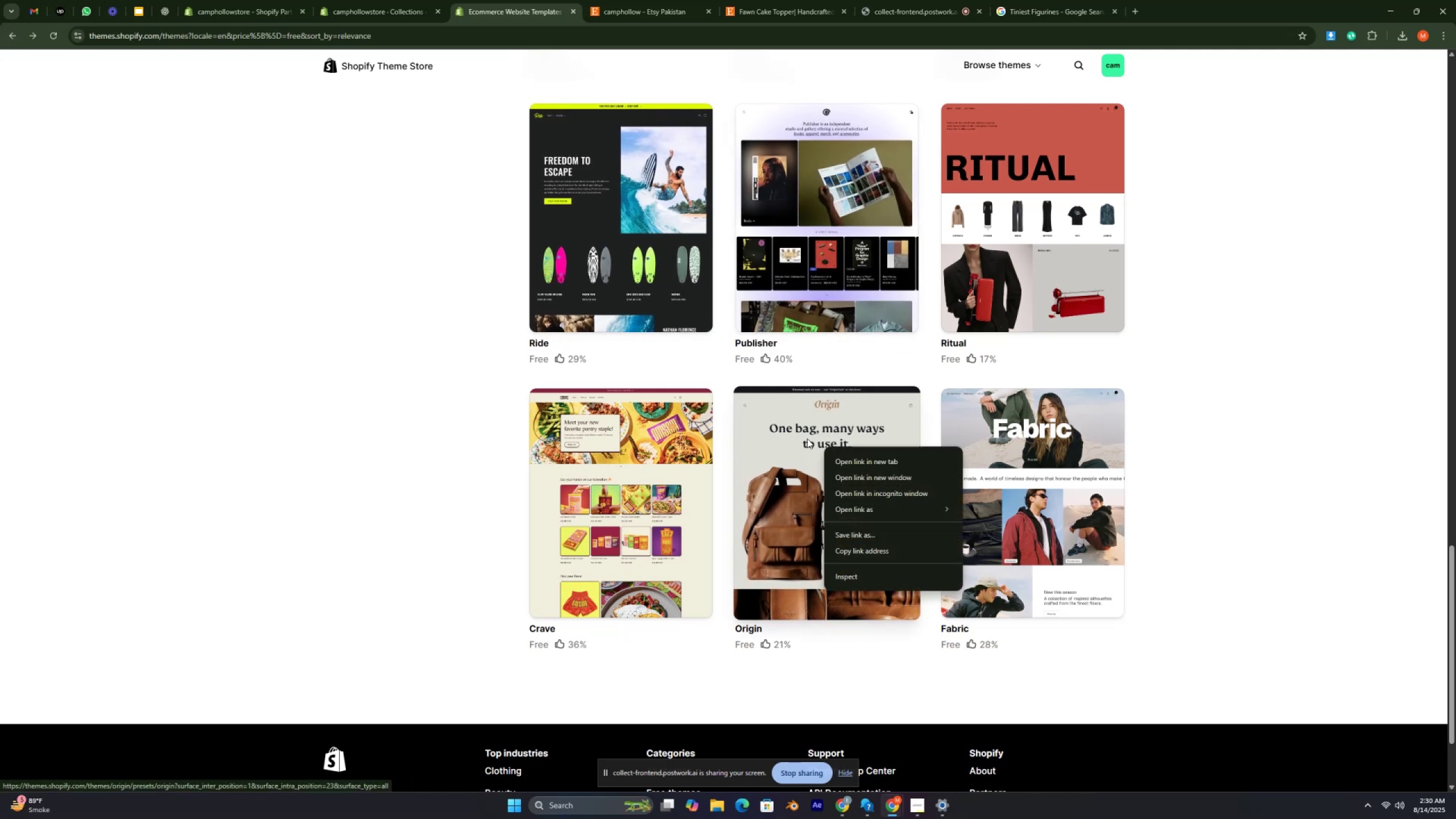 
left_click([807, 439])
 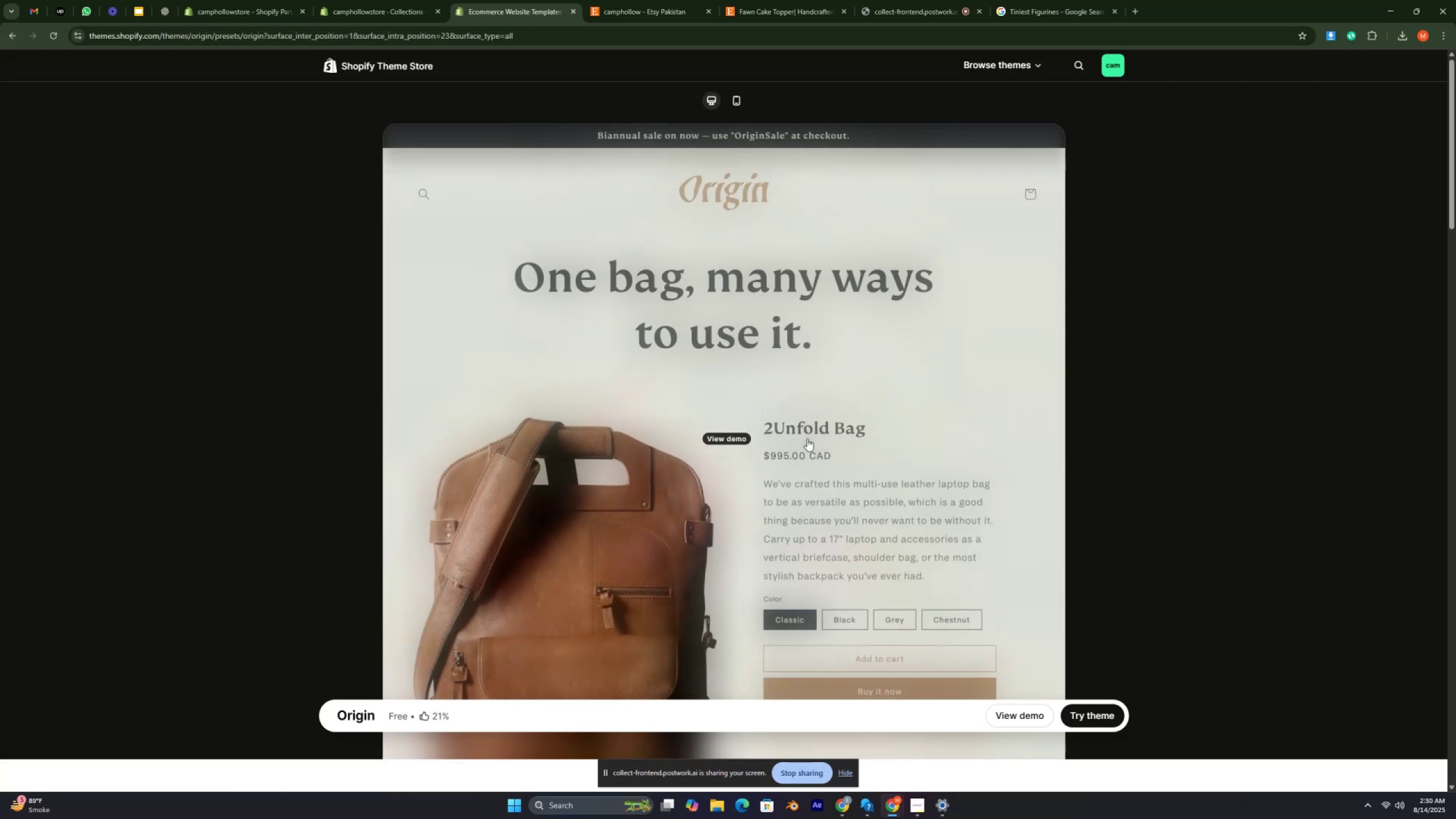 
scroll: coordinate [807, 439], scroll_direction: down, amount: 1.0
 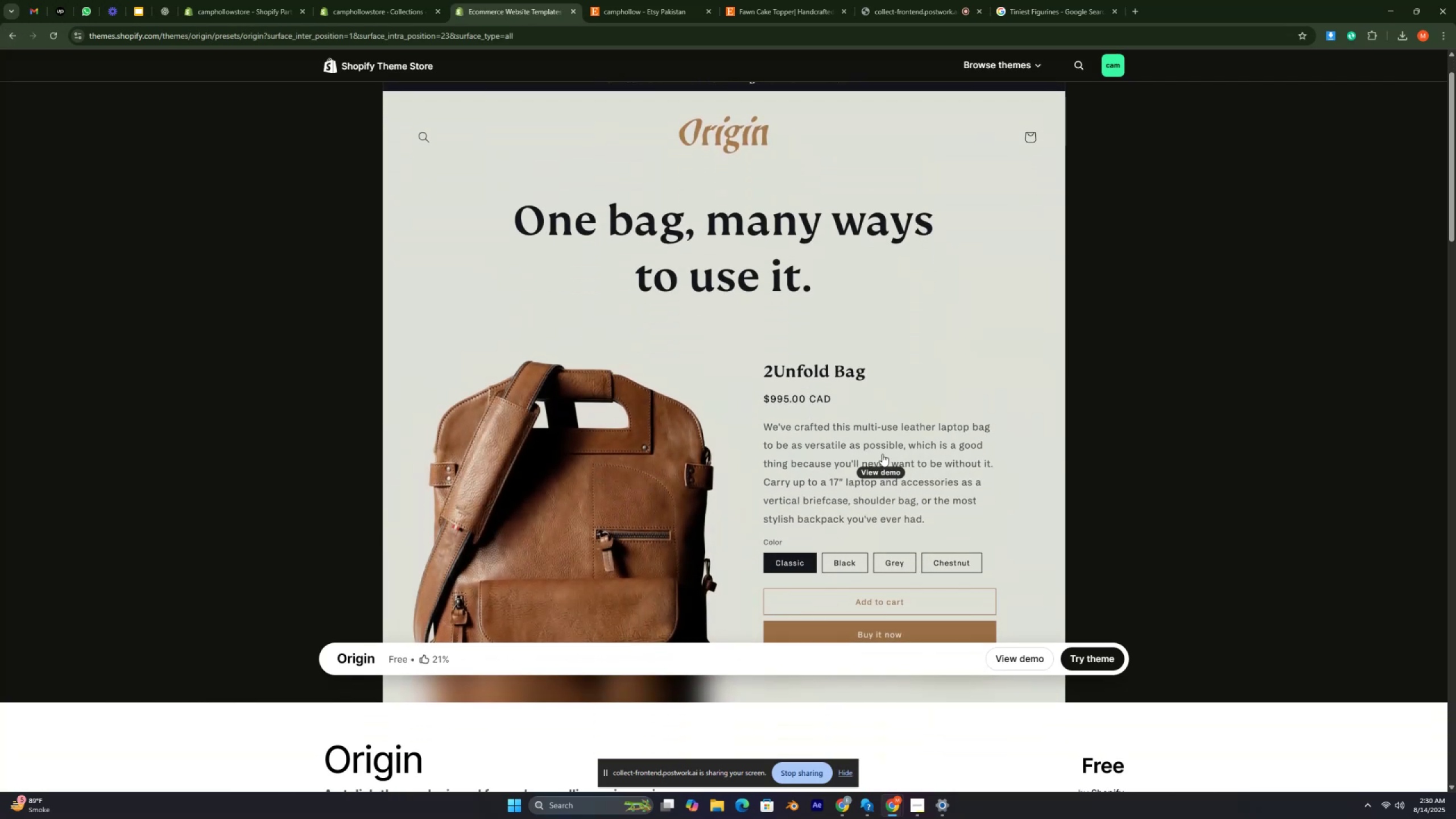 
key(Control+ControlRight)
 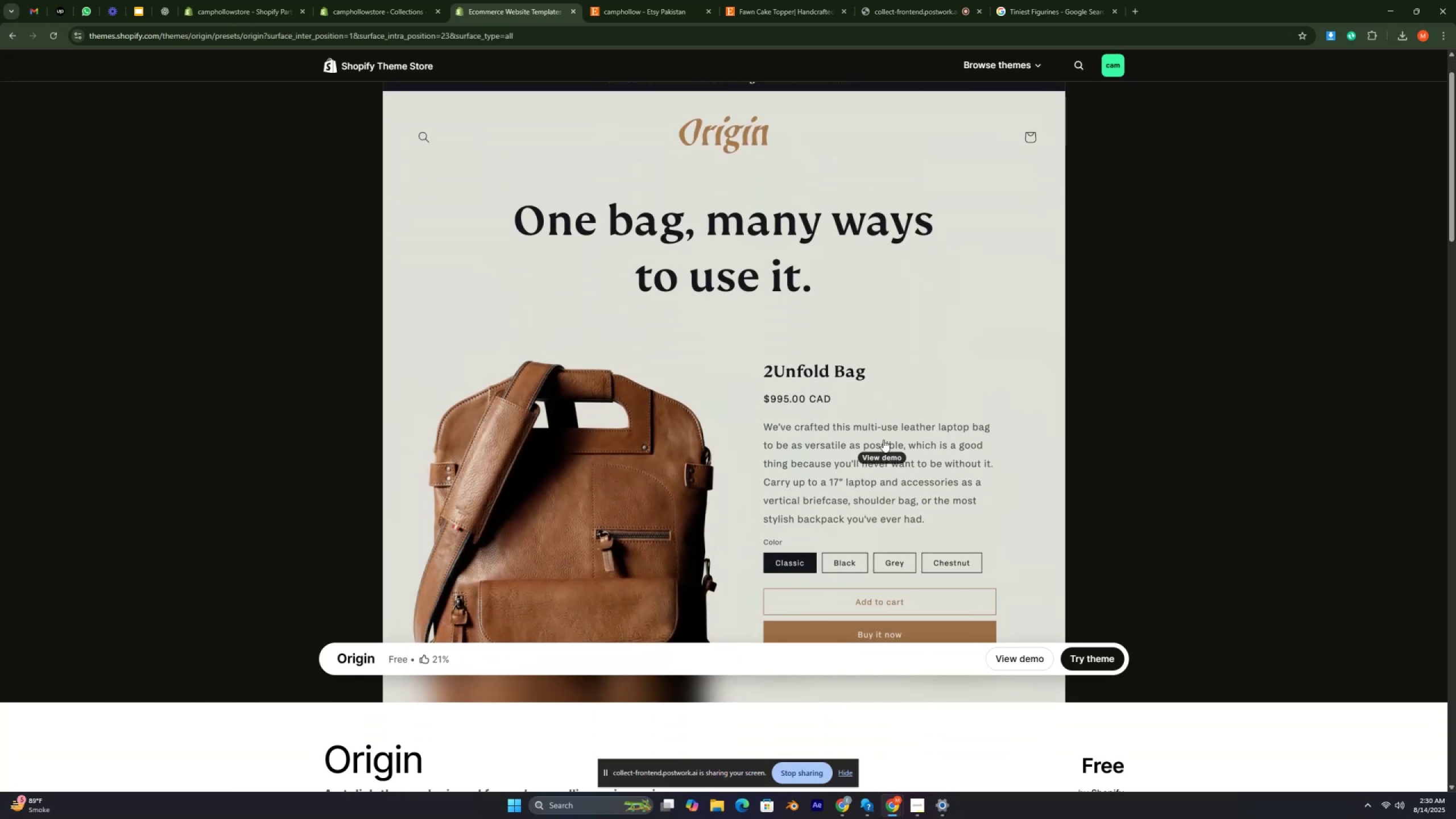 
key(Control+ControlRight)
 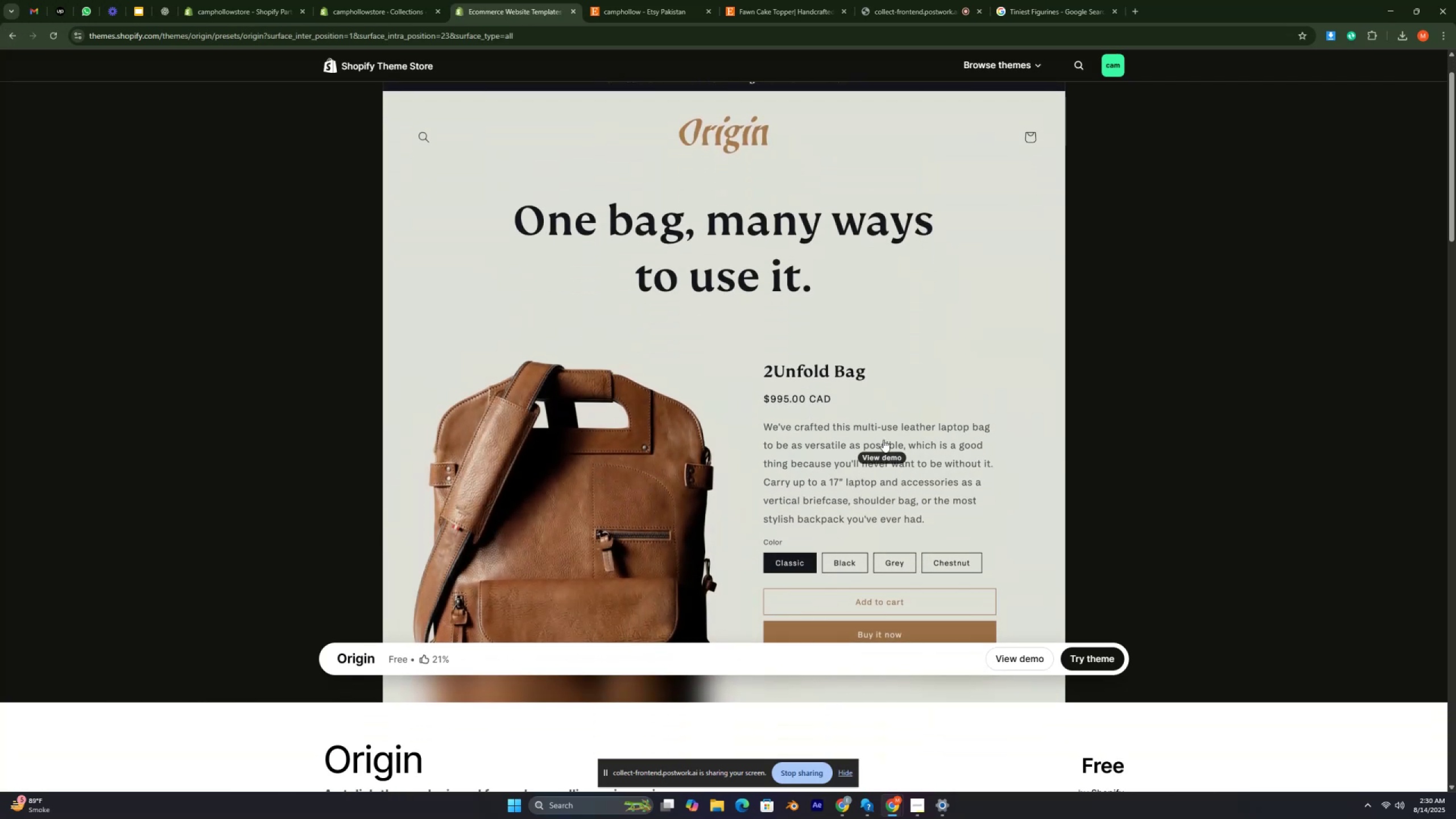 
key(Control+ControlRight)
 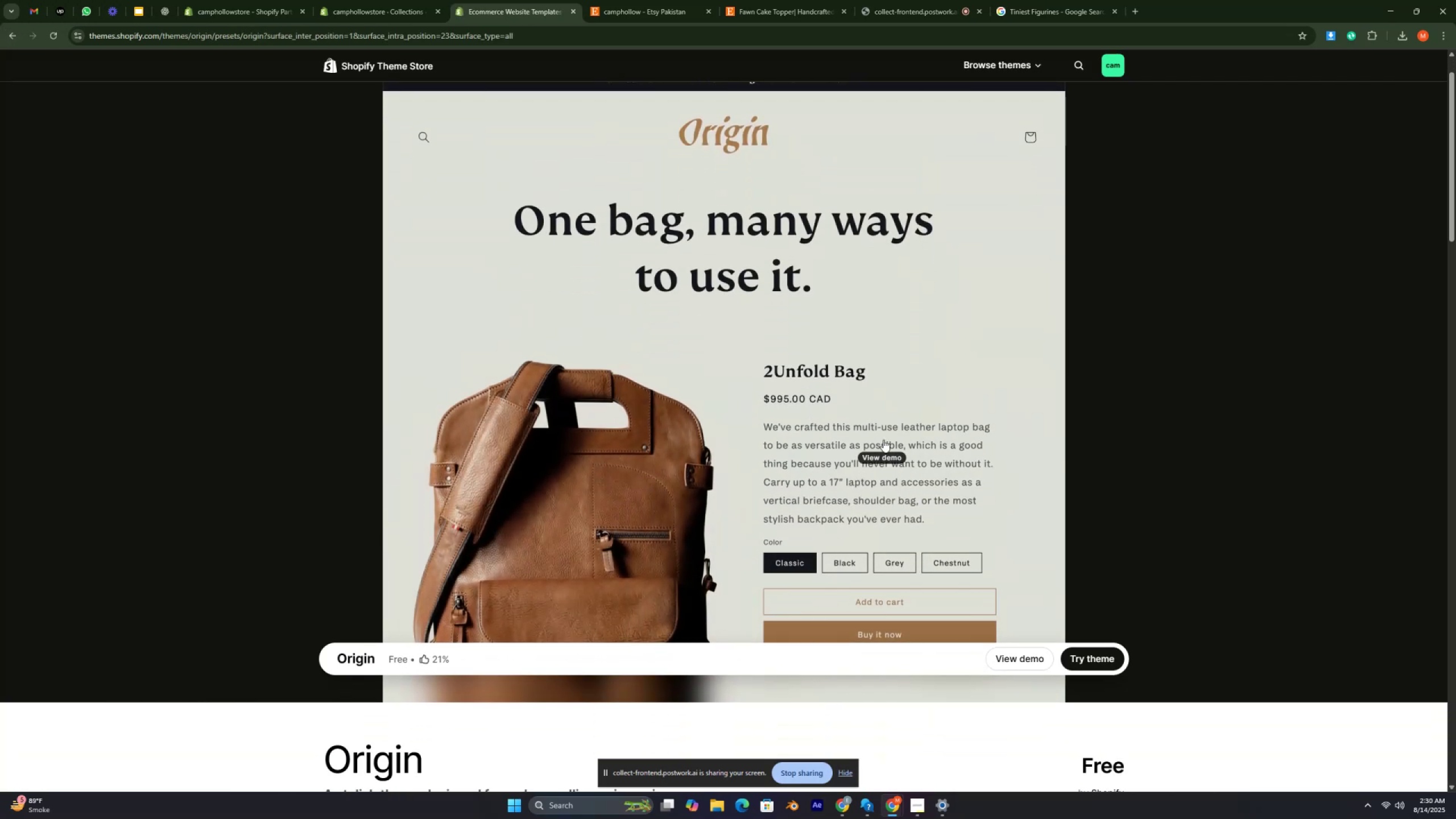 
key(Control+ControlRight)
 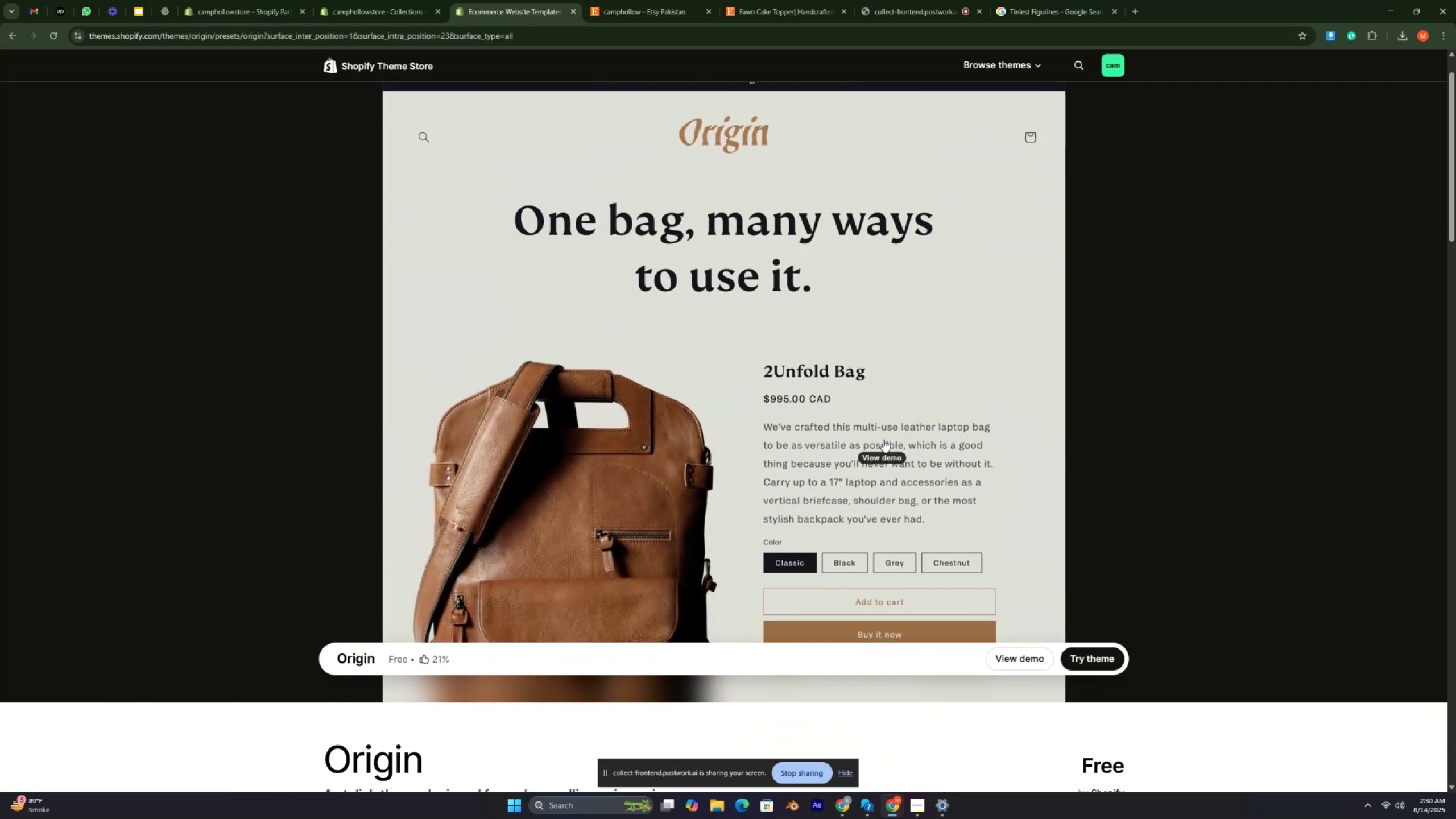 
key(Control+ControlRight)
 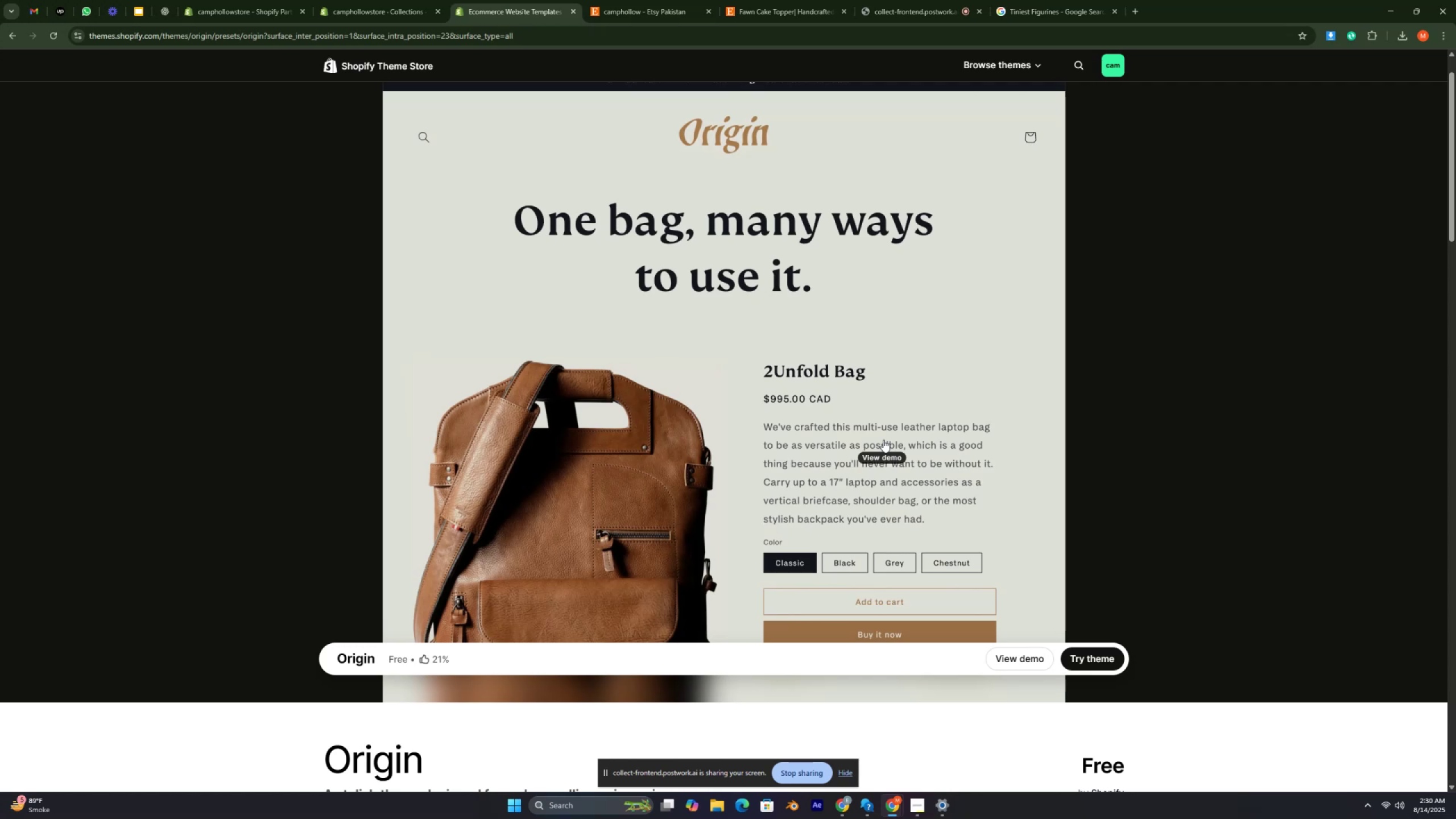 
key(Control+ControlRight)
 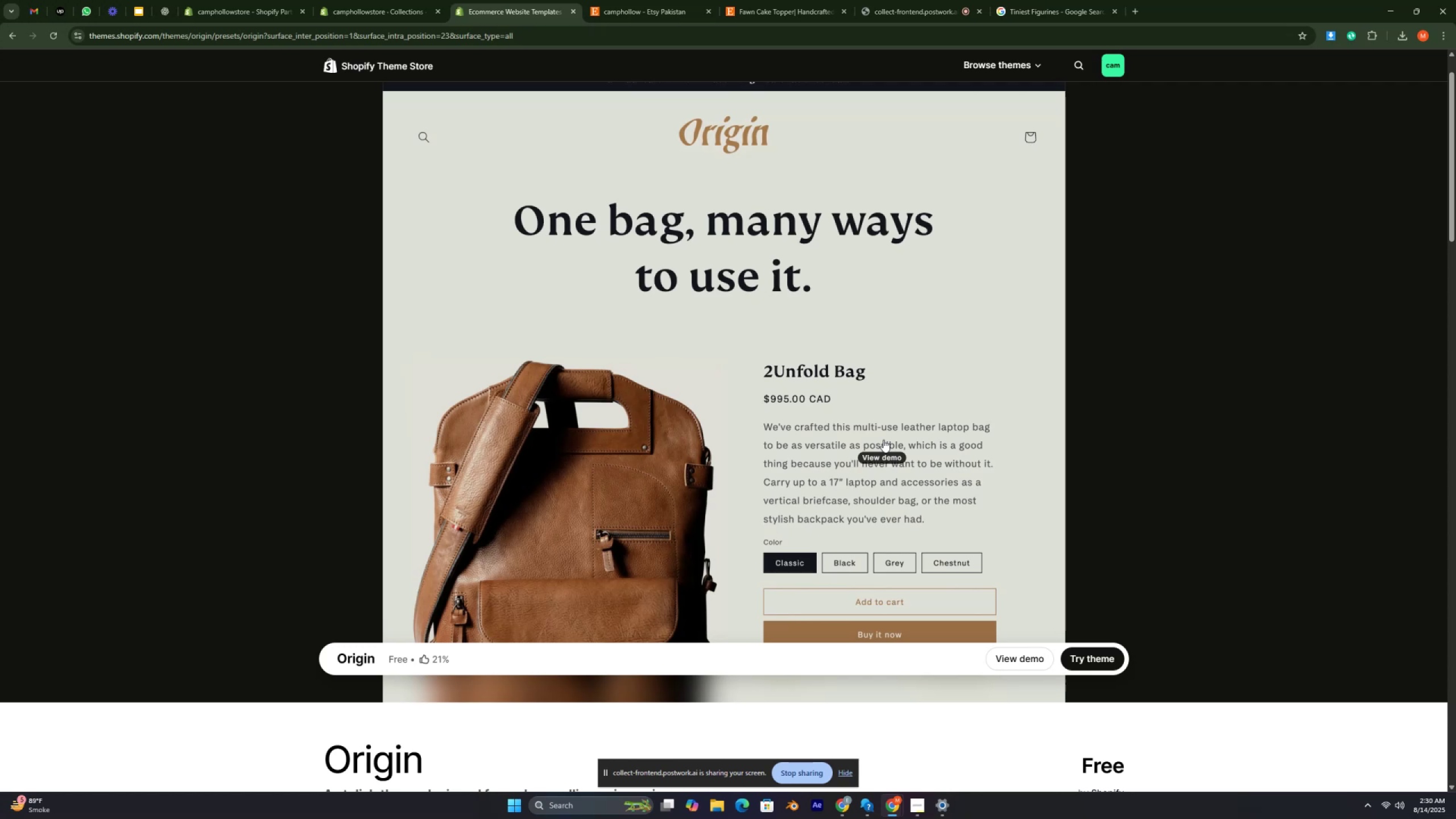 
key(Control+ControlRight)
 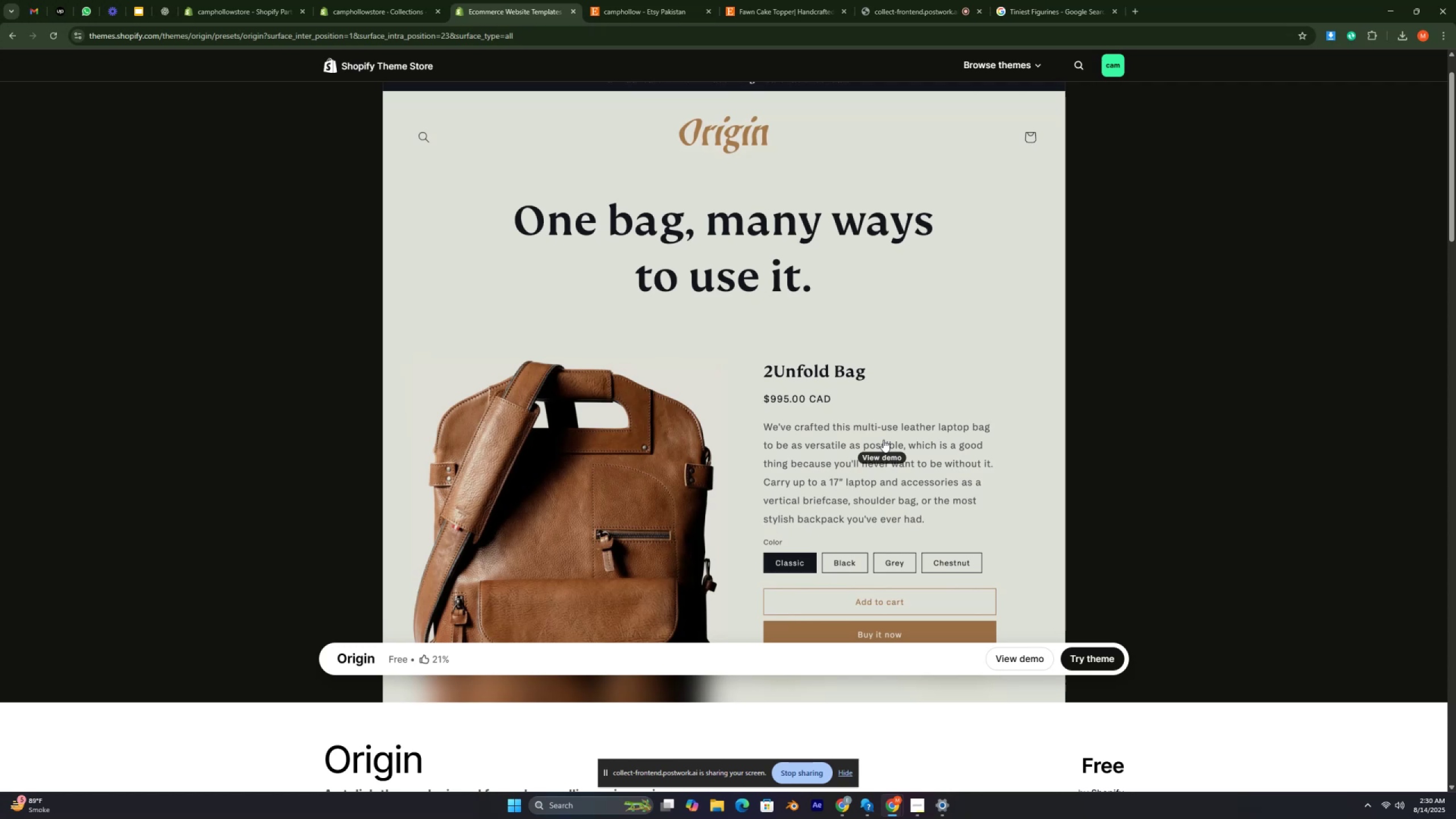 
key(Control+ControlRight)
 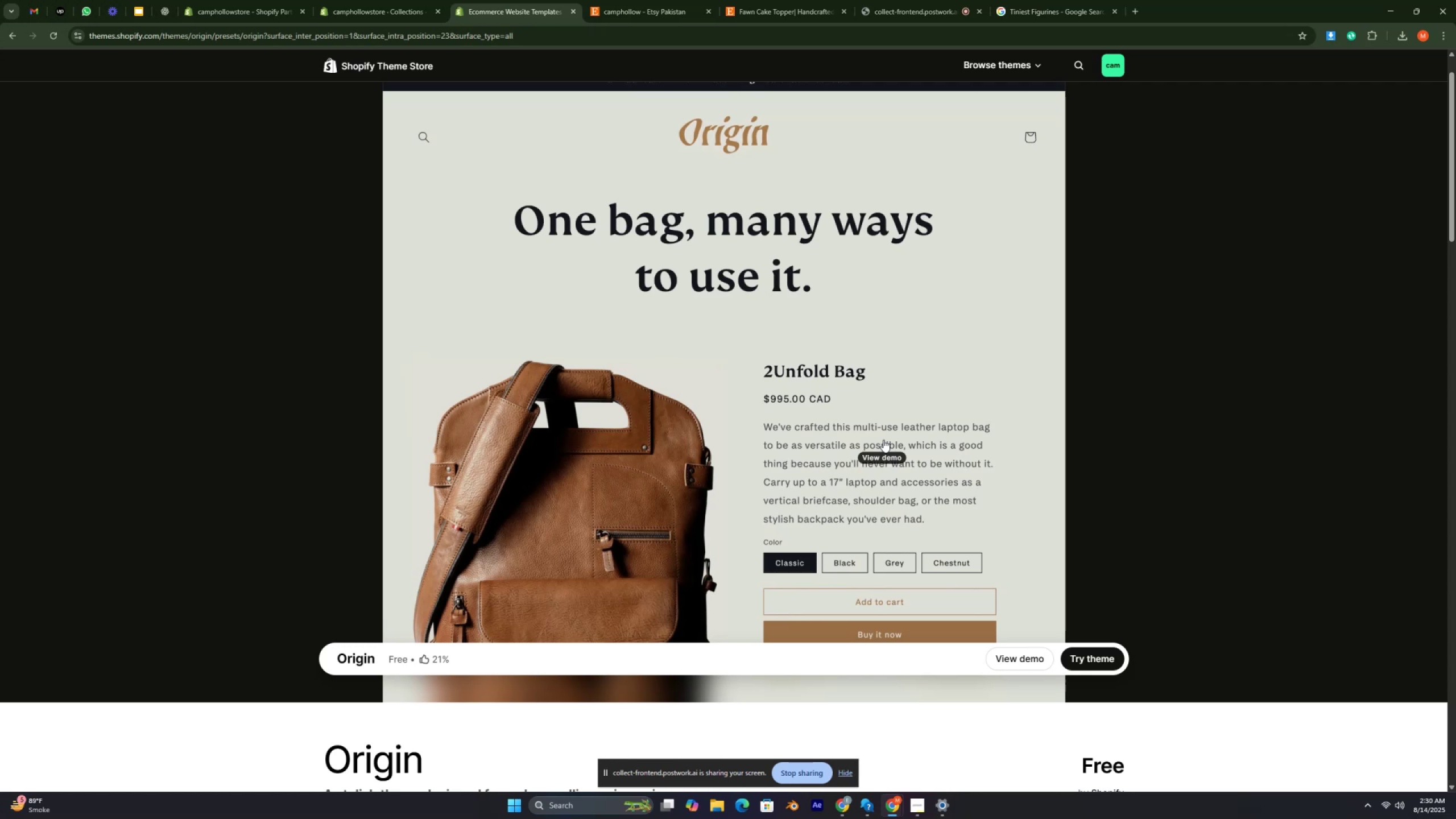 
scroll: coordinate [855, 470], scroll_direction: down, amount: 12.0
 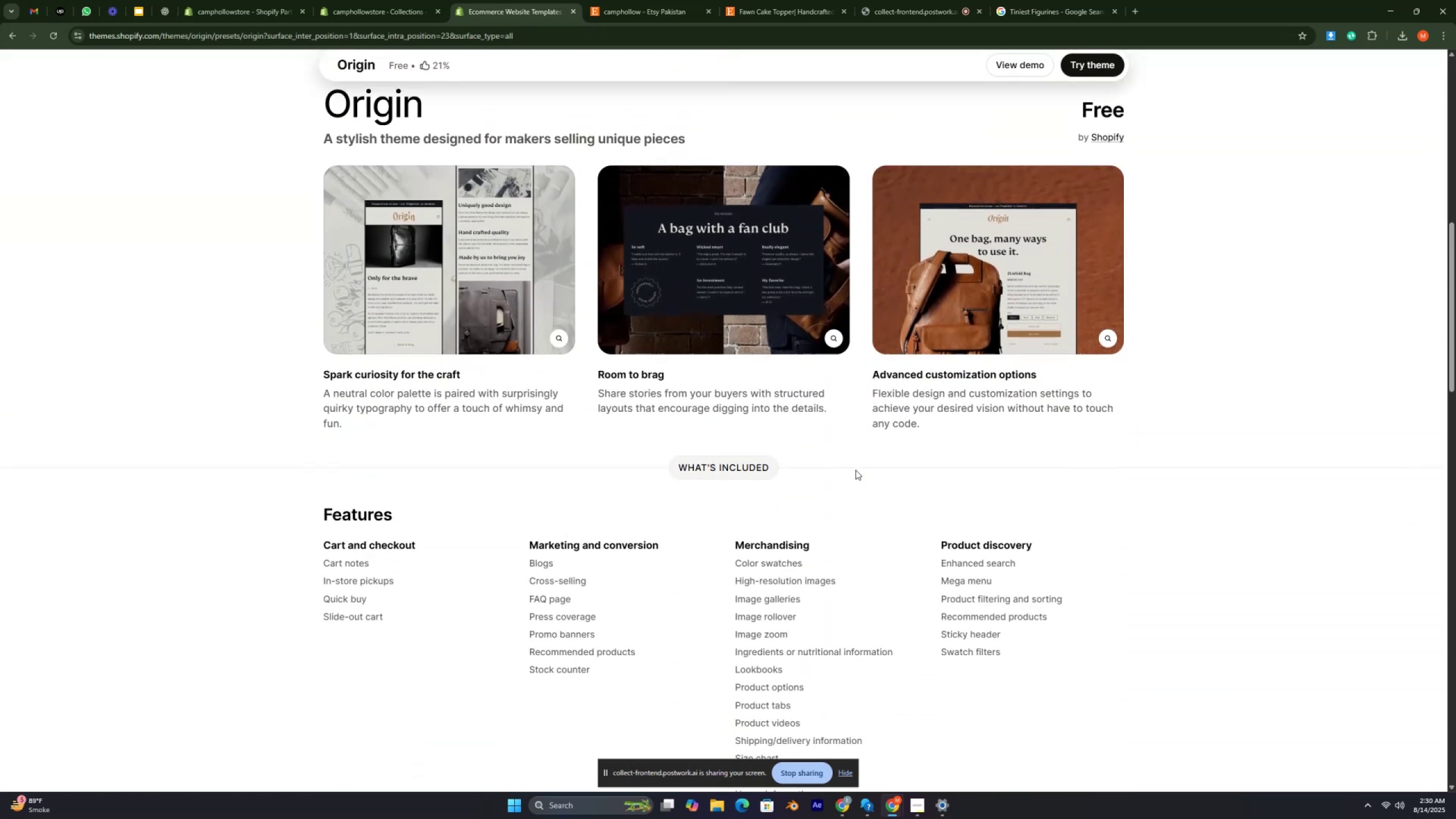 
key(Control+ControlRight)
 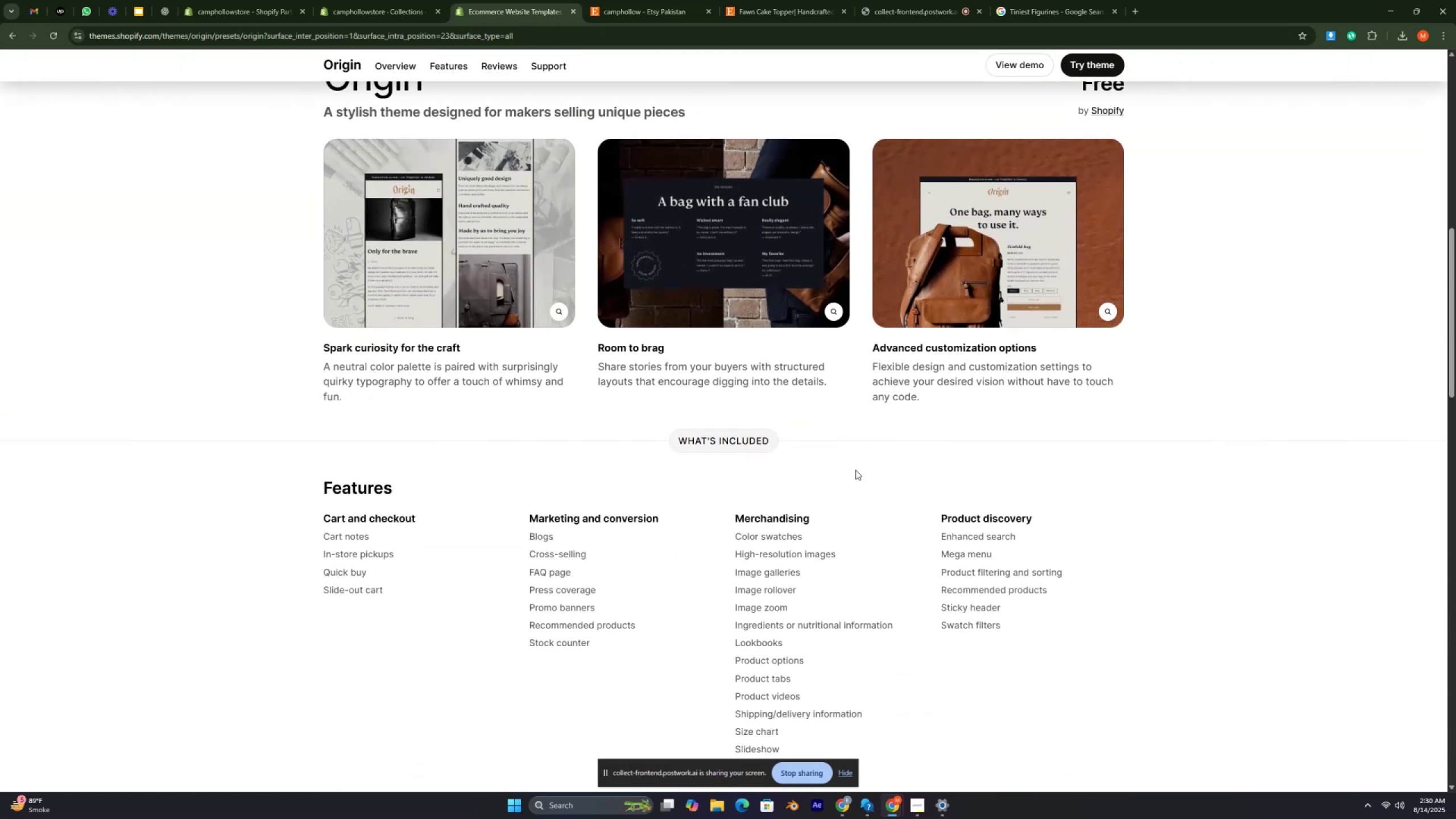 
key(Control+ControlRight)
 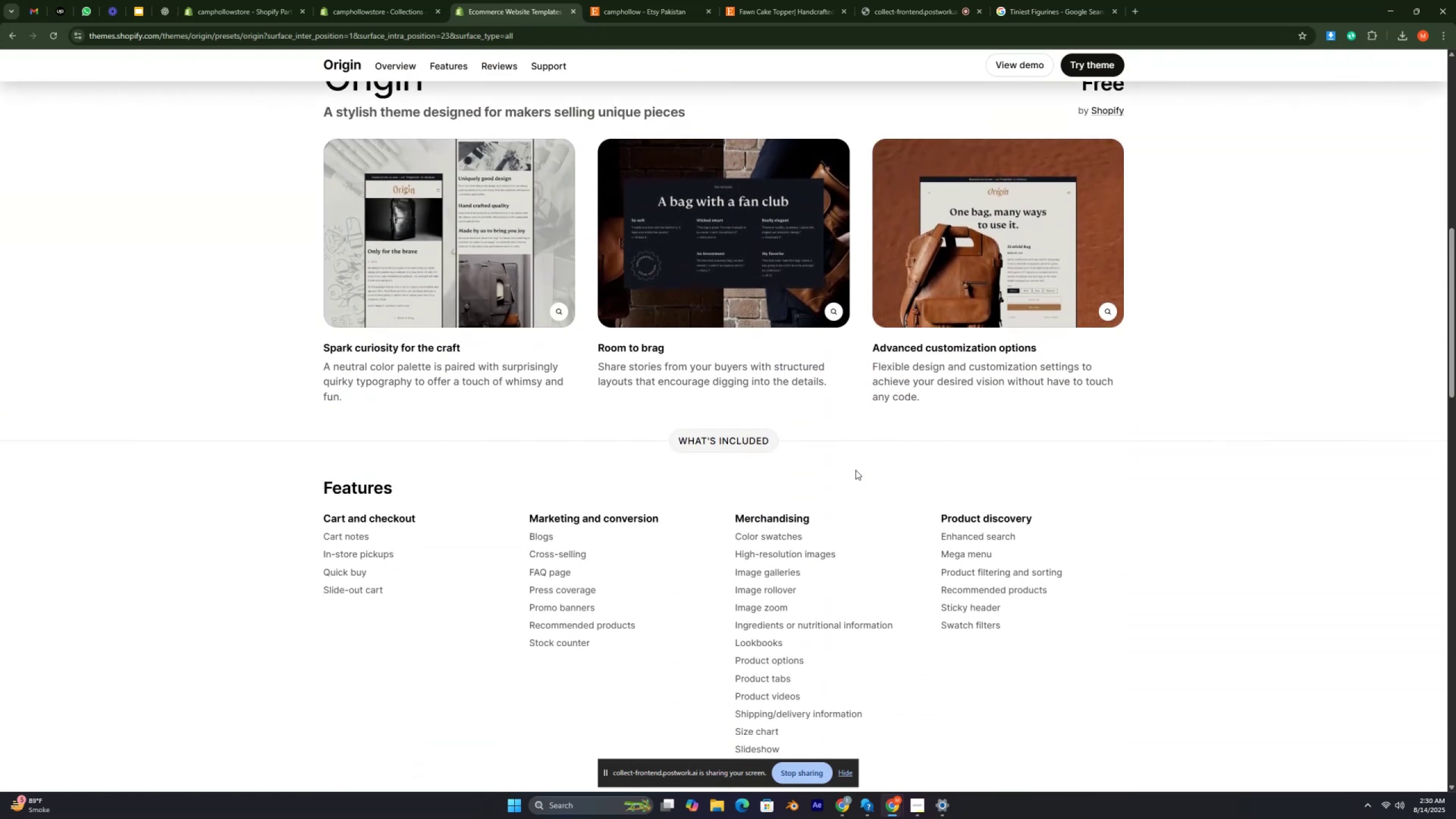 
key(Control+ControlRight)
 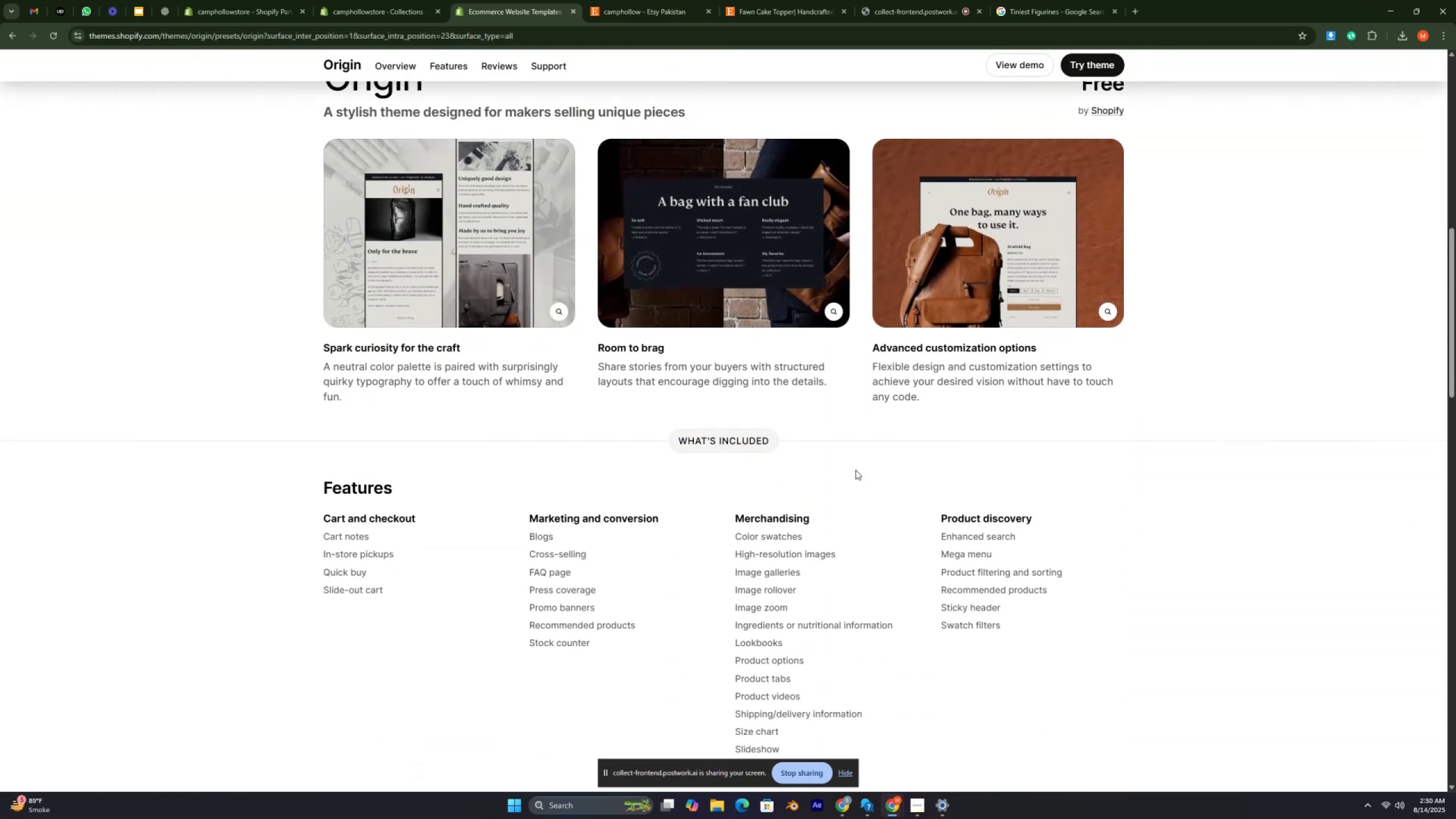 
key(Control+ControlRight)
 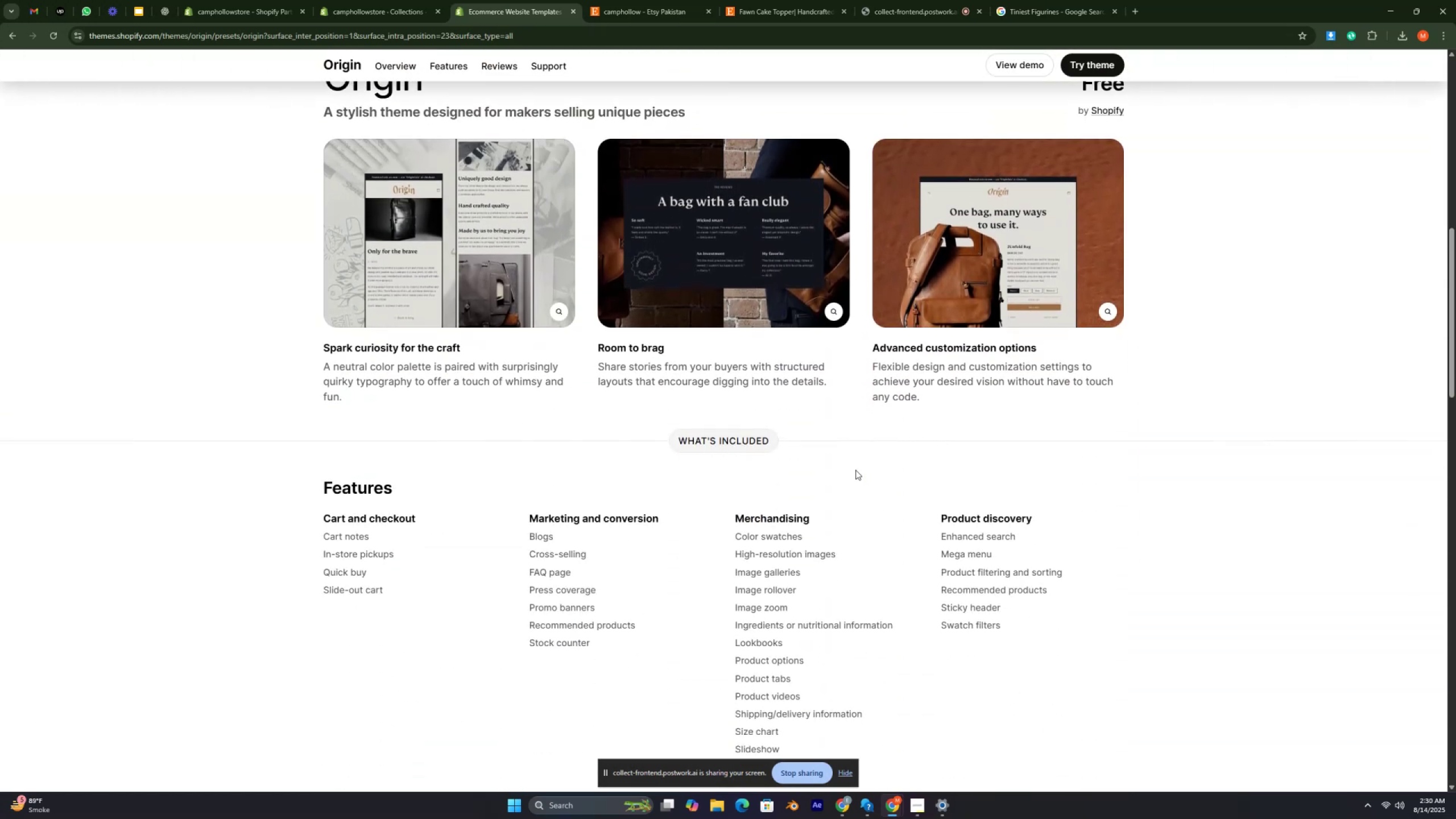 
key(Control+ControlRight)
 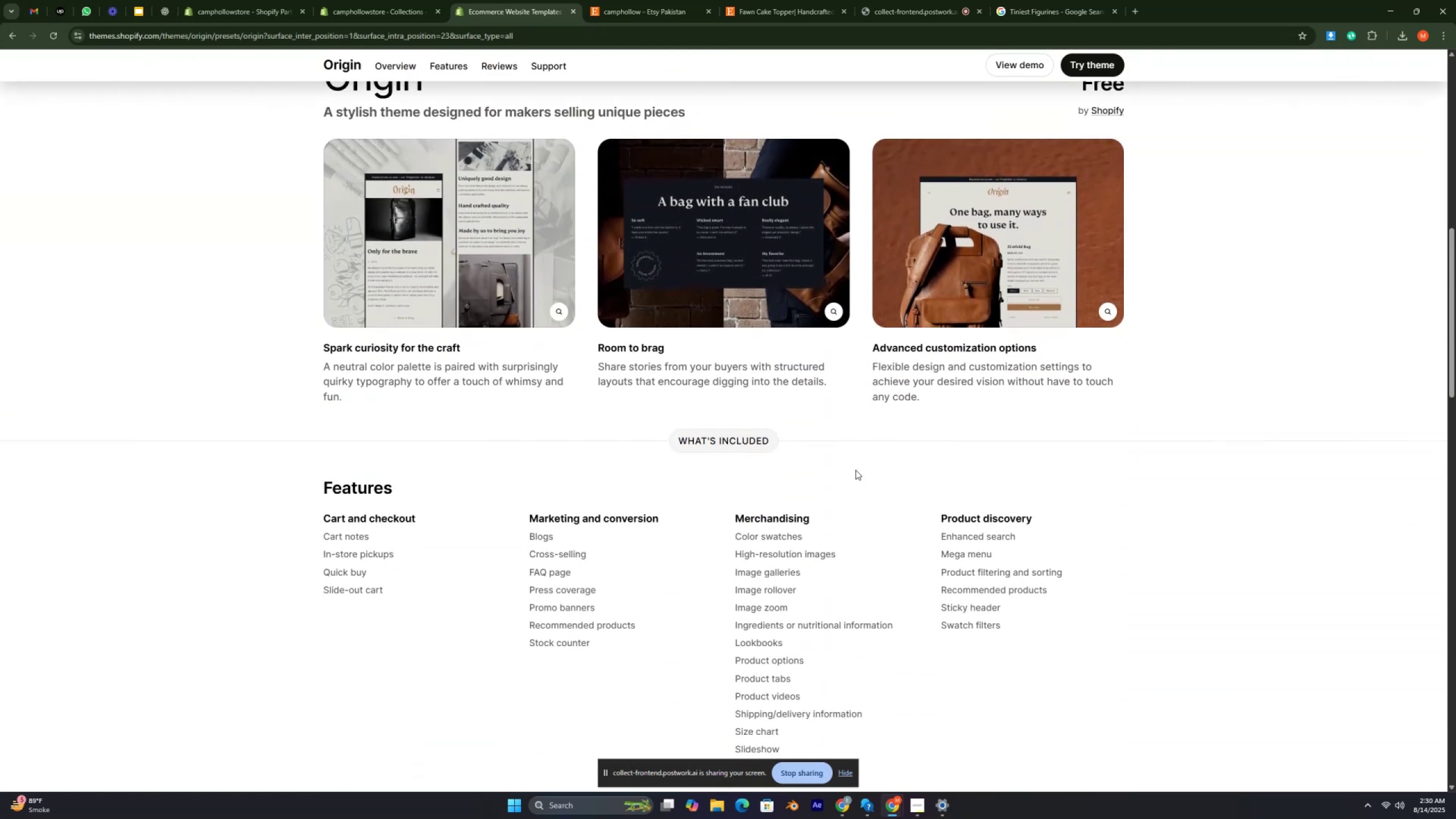 
key(Control+ControlRight)
 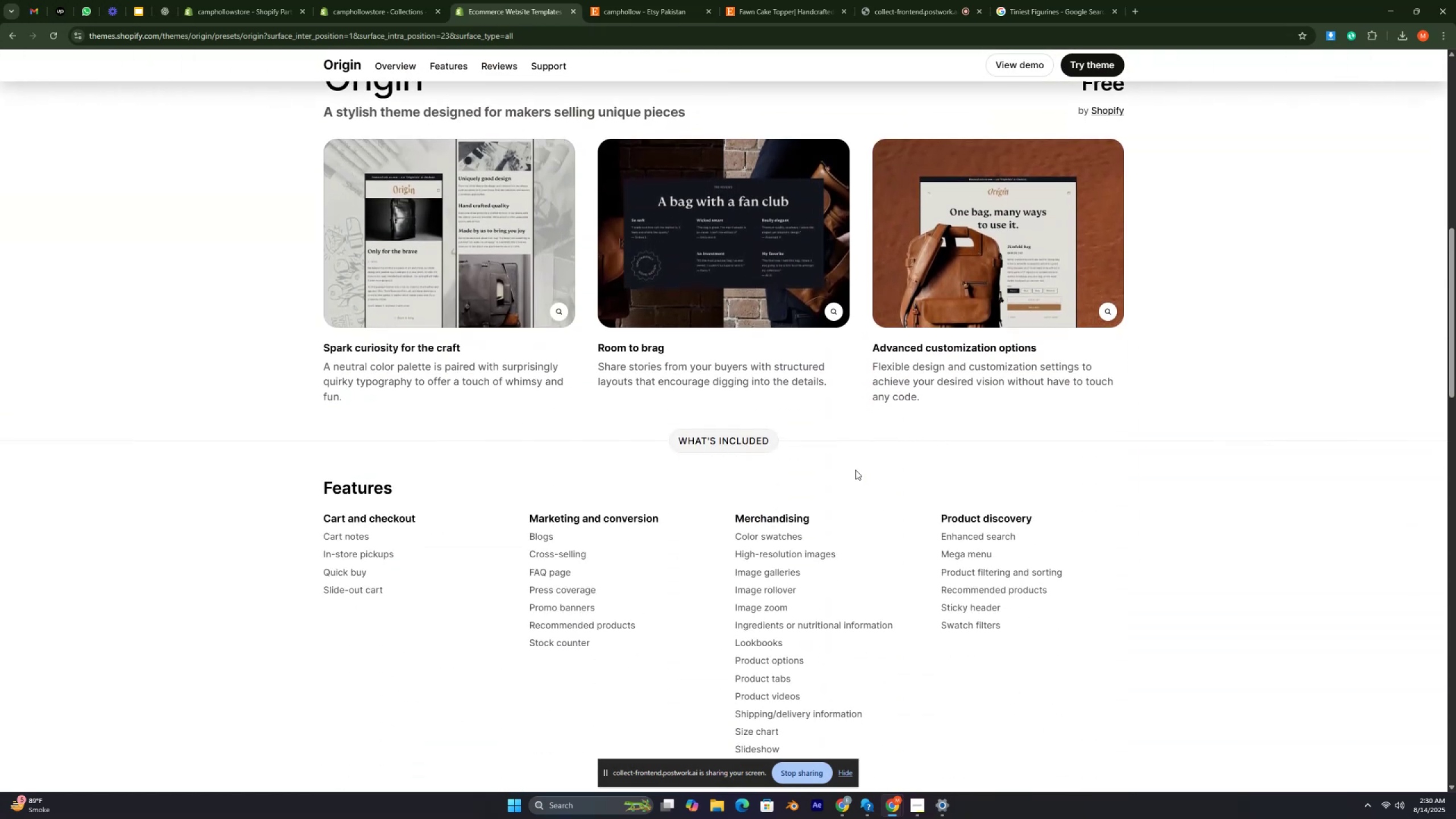 
key(Control+ControlRight)
 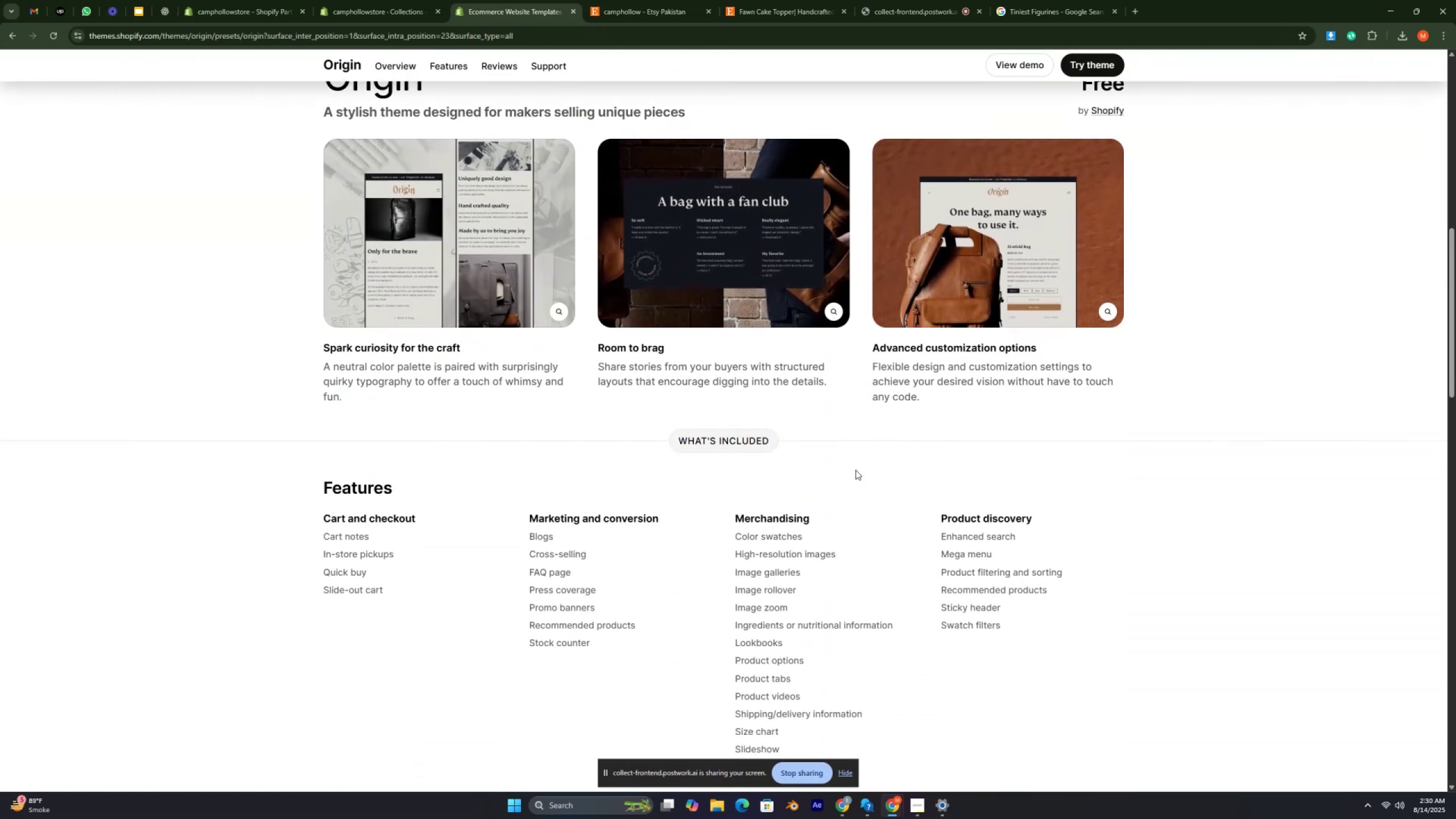 
key(Control+ControlRight)
 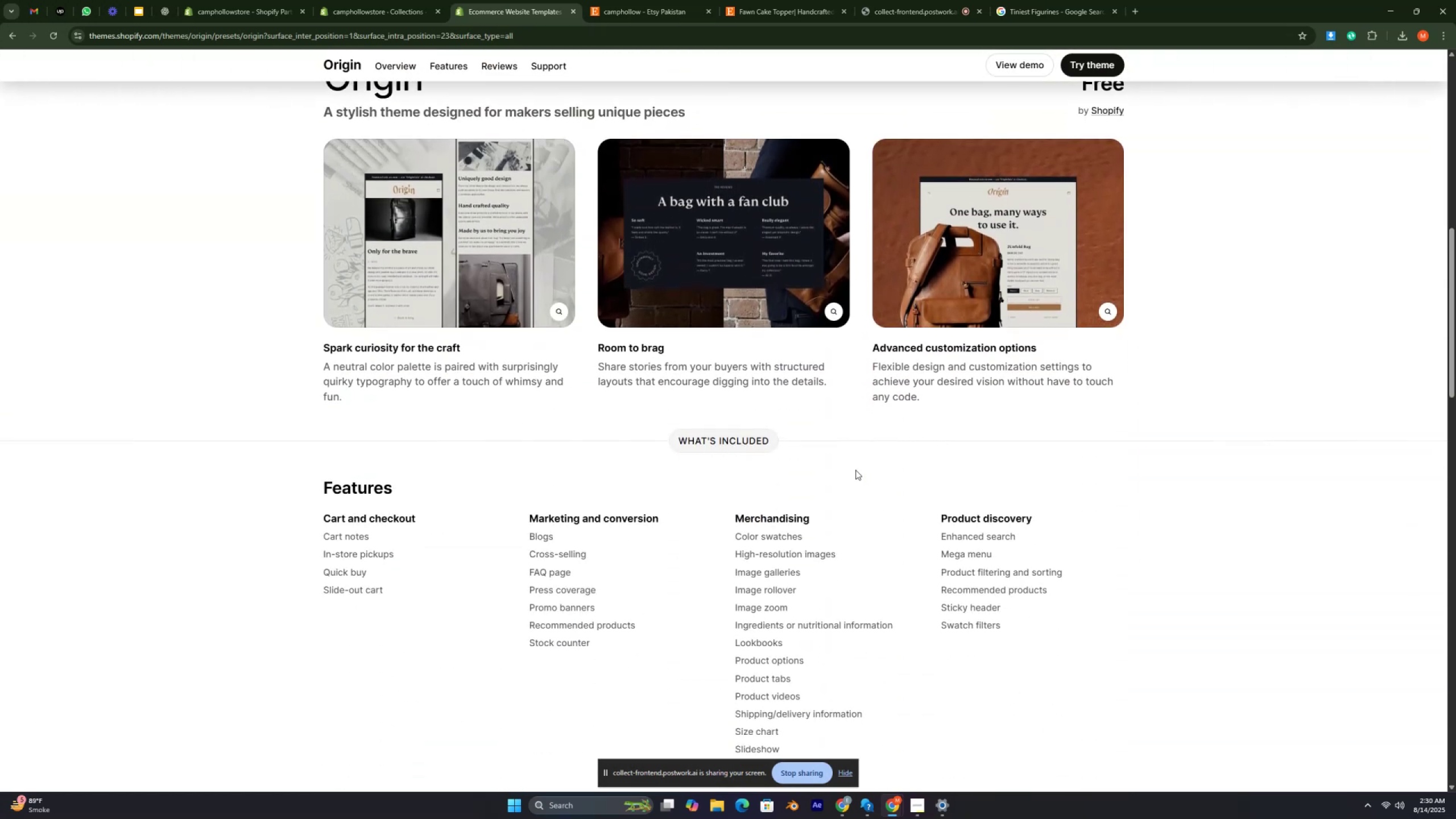 
key(Control+ControlRight)
 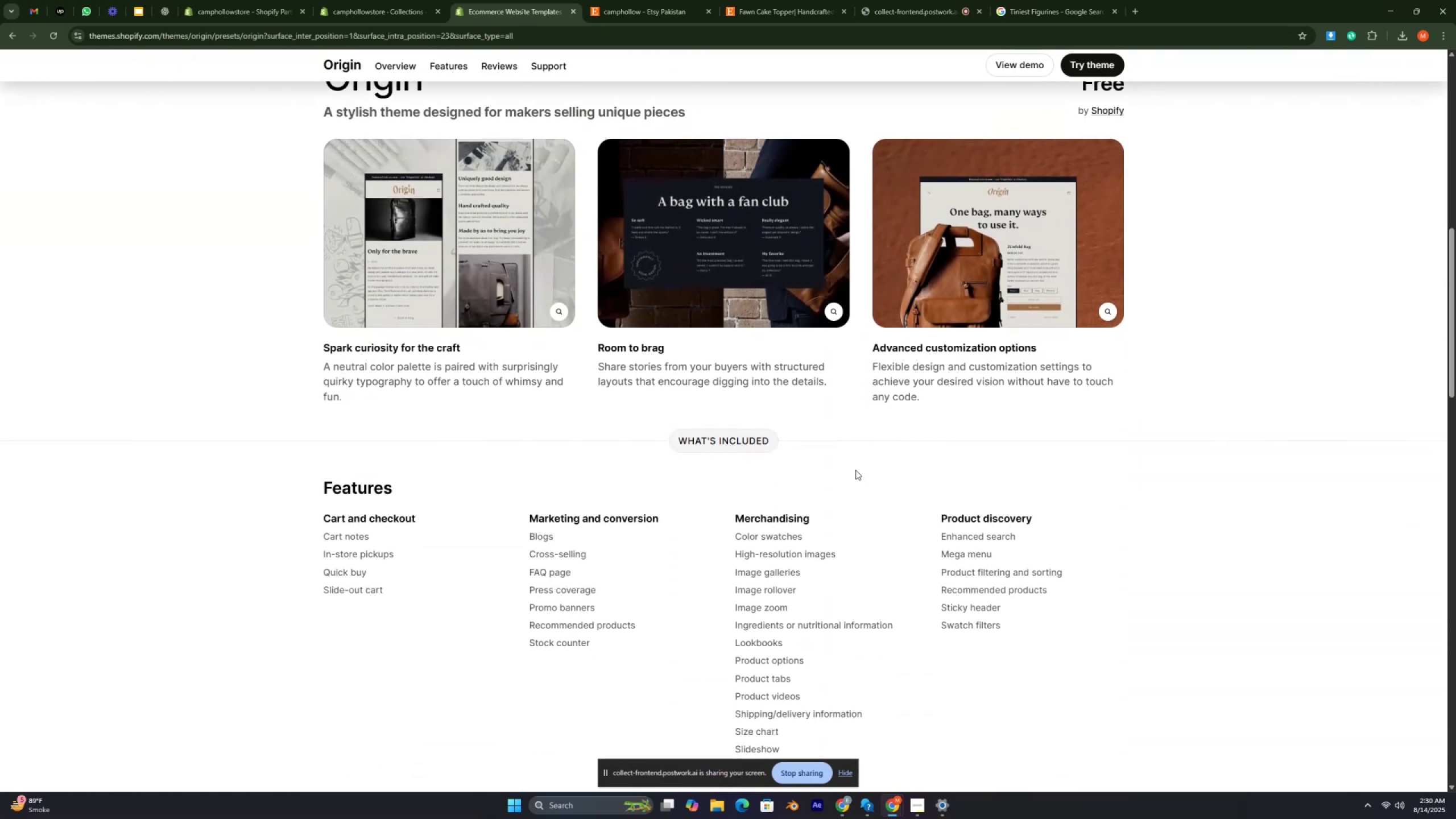 
key(Control+ControlRight)
 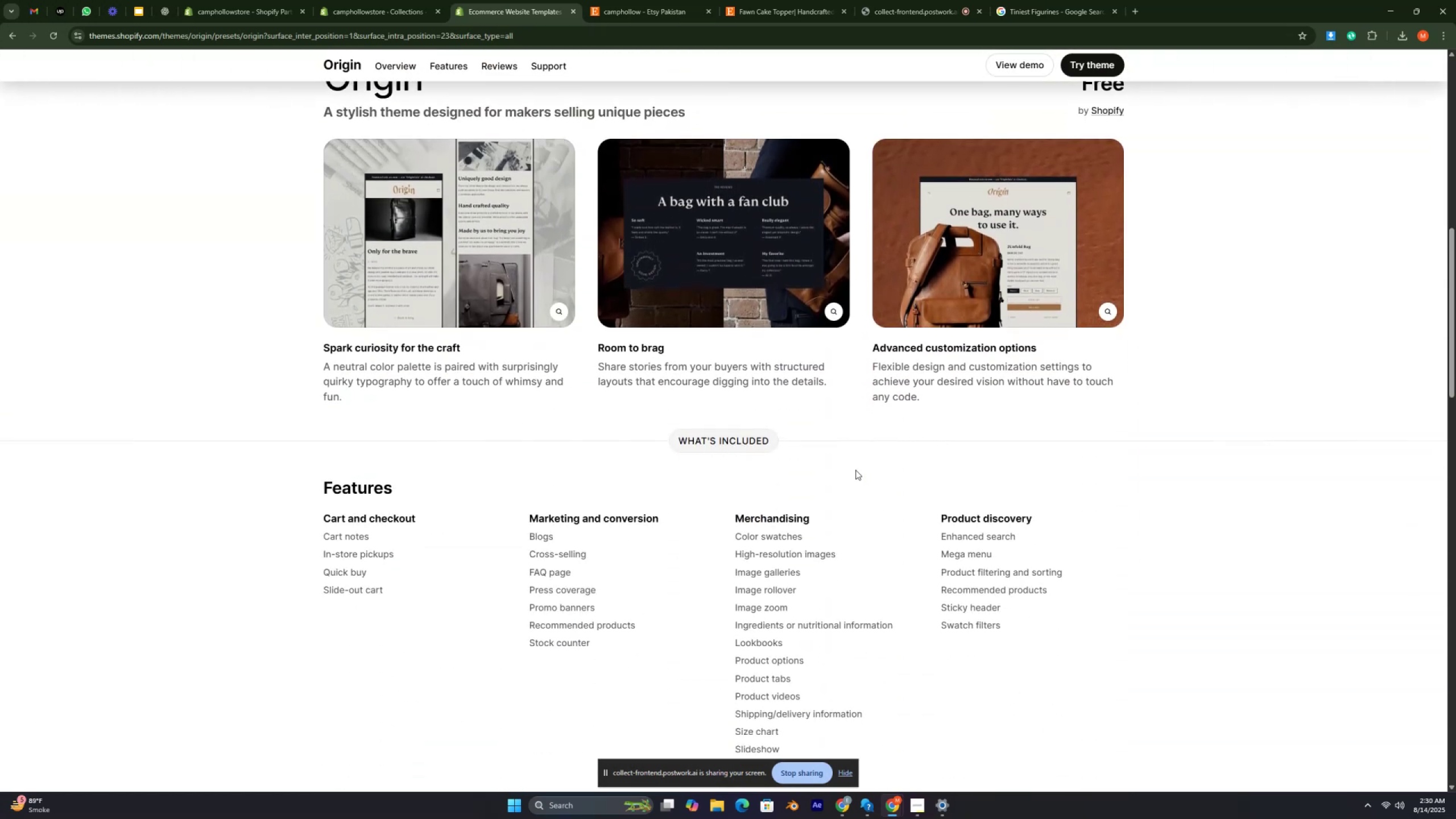 
key(Control+ControlRight)
 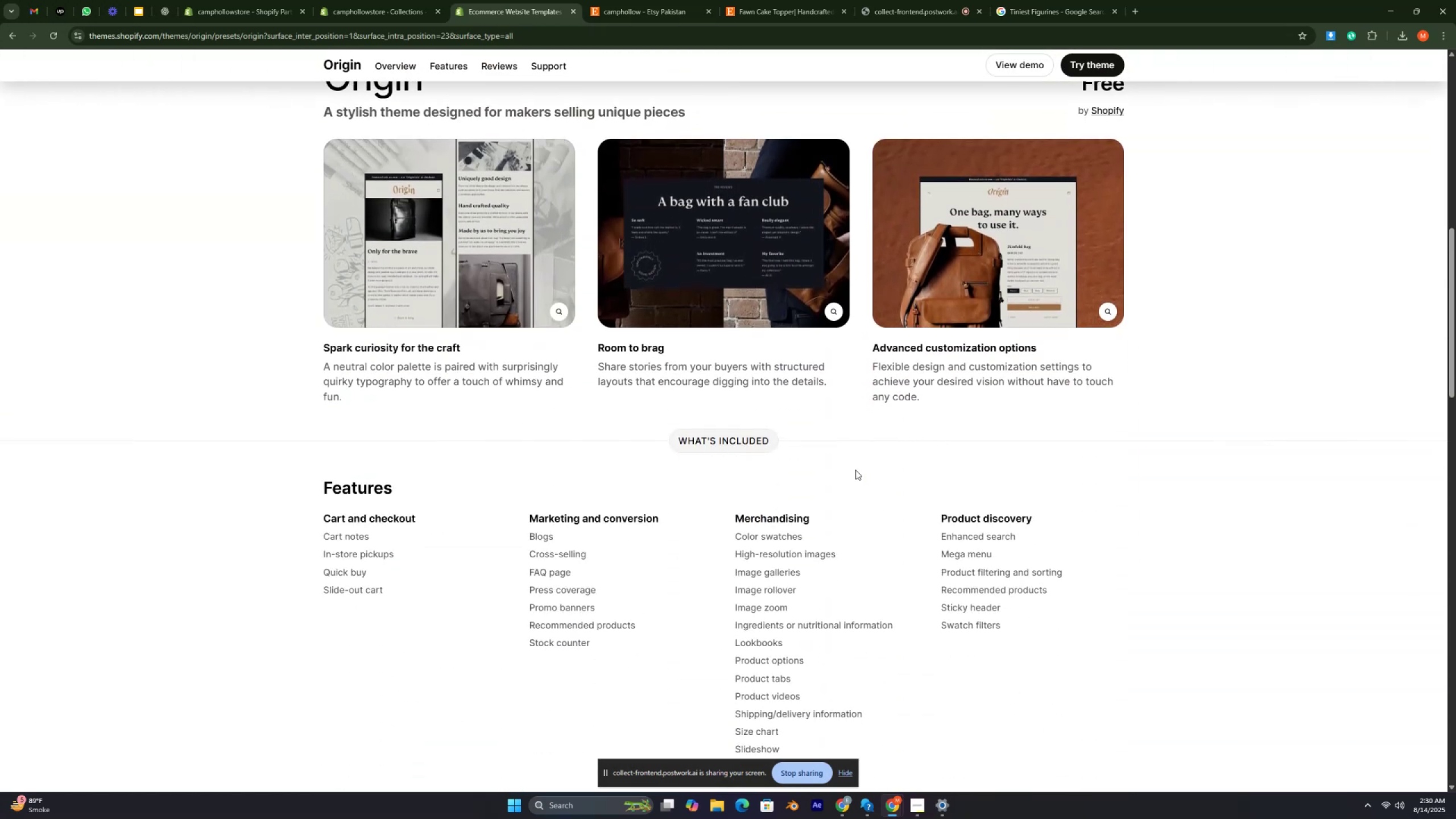 
key(Control+ControlRight)
 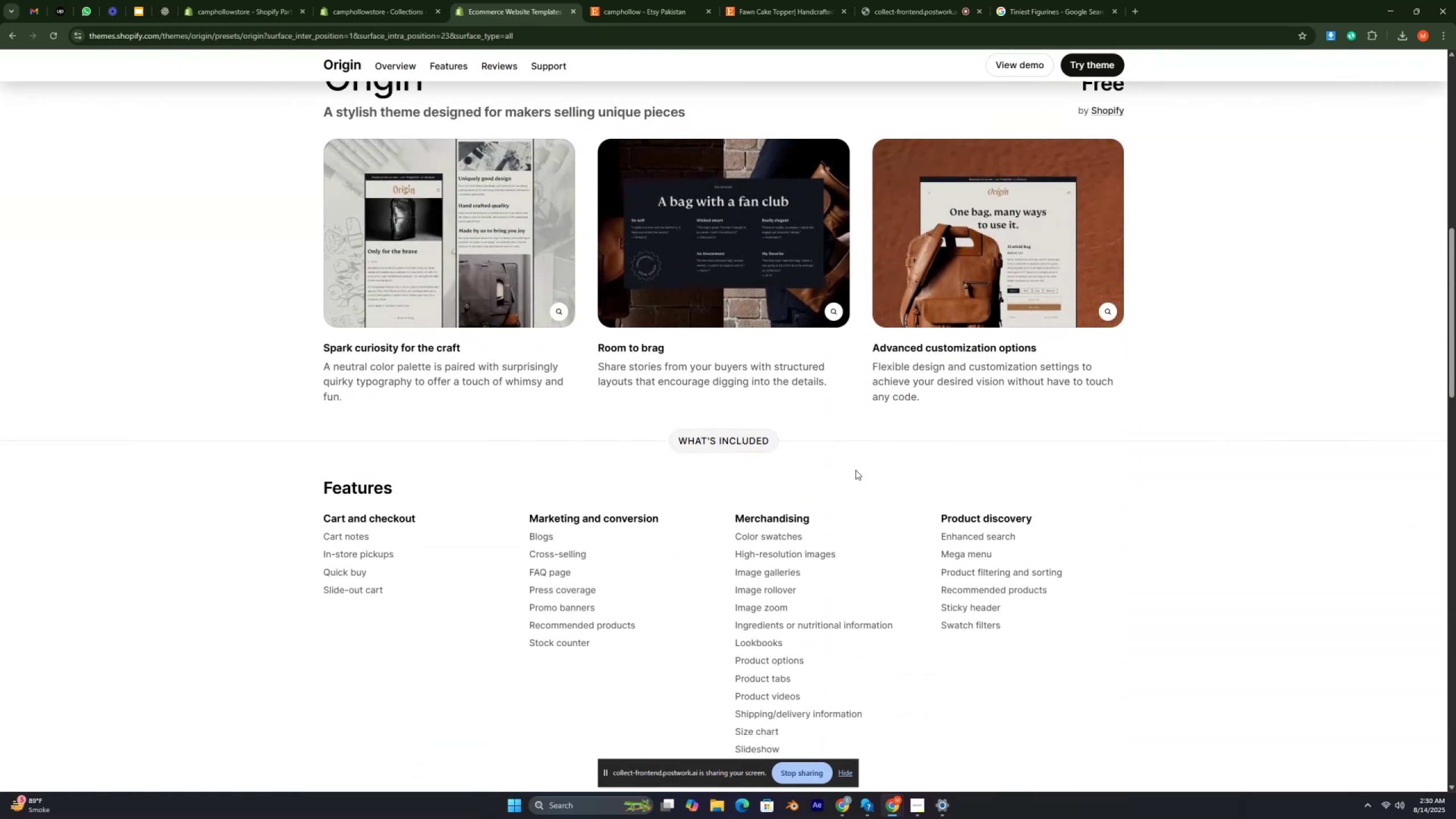 
key(Control+ControlRight)
 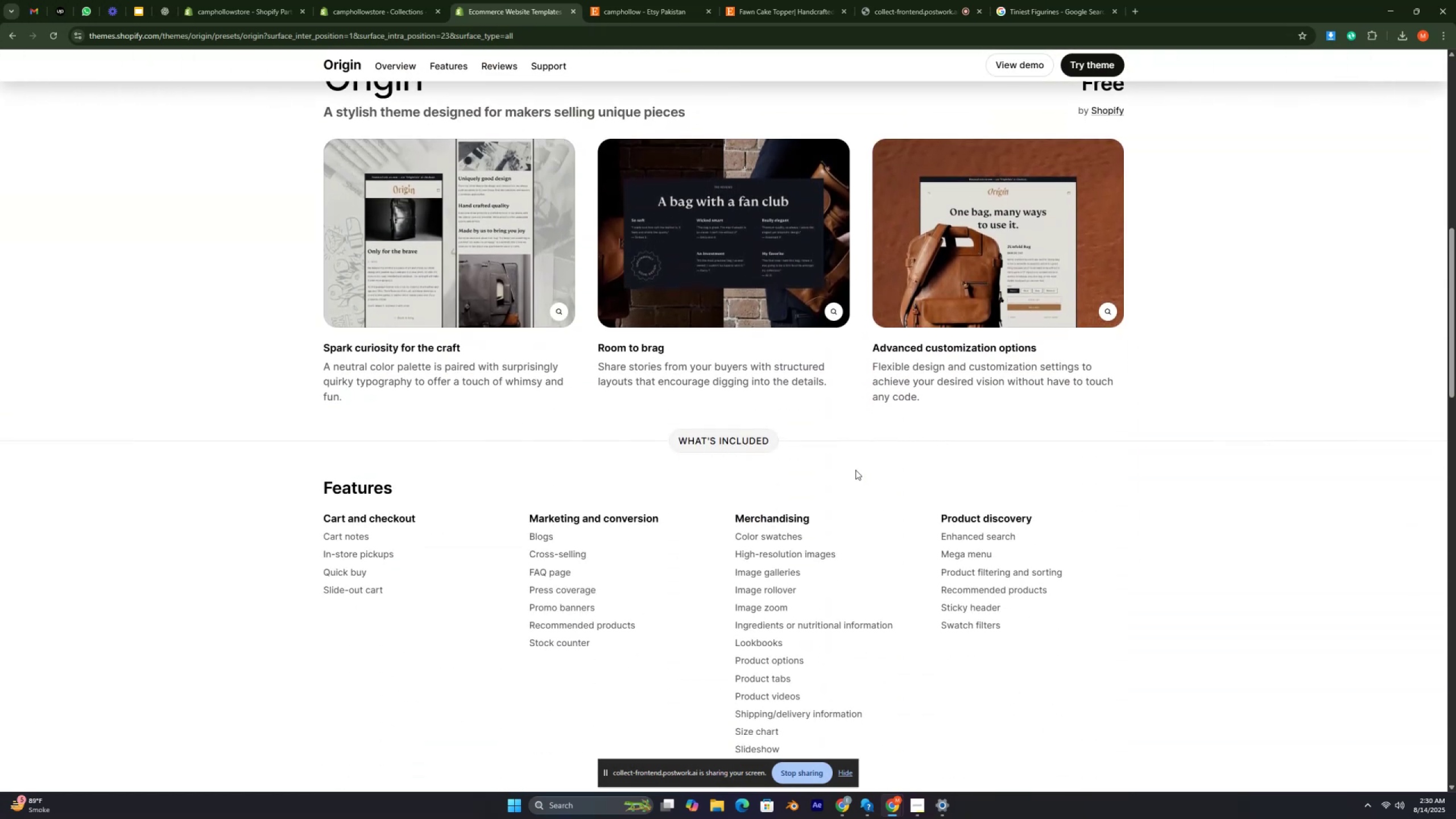 
key(Control+ControlRight)
 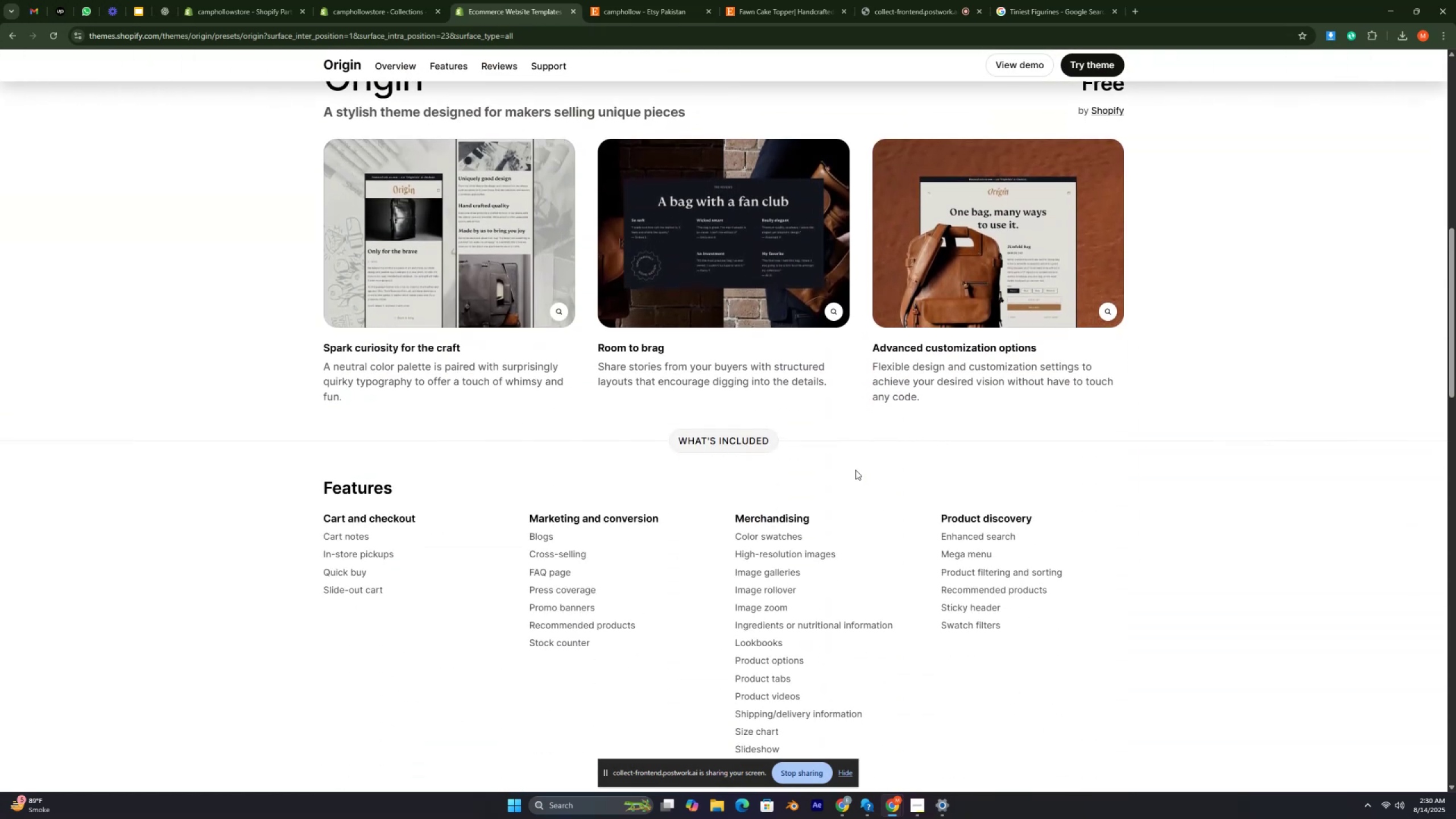 
key(Control+ControlRight)
 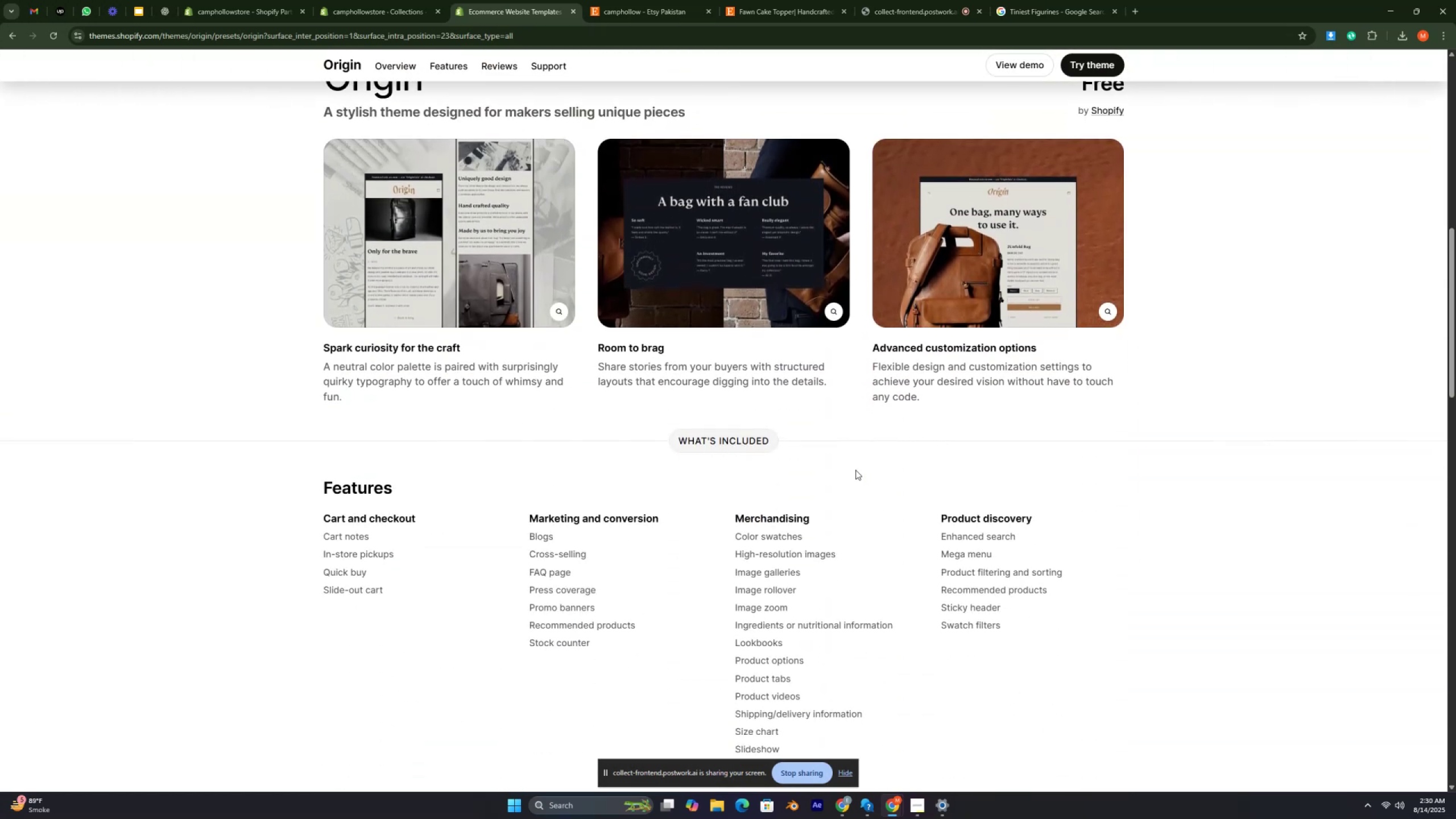 
key(Control+ControlRight)
 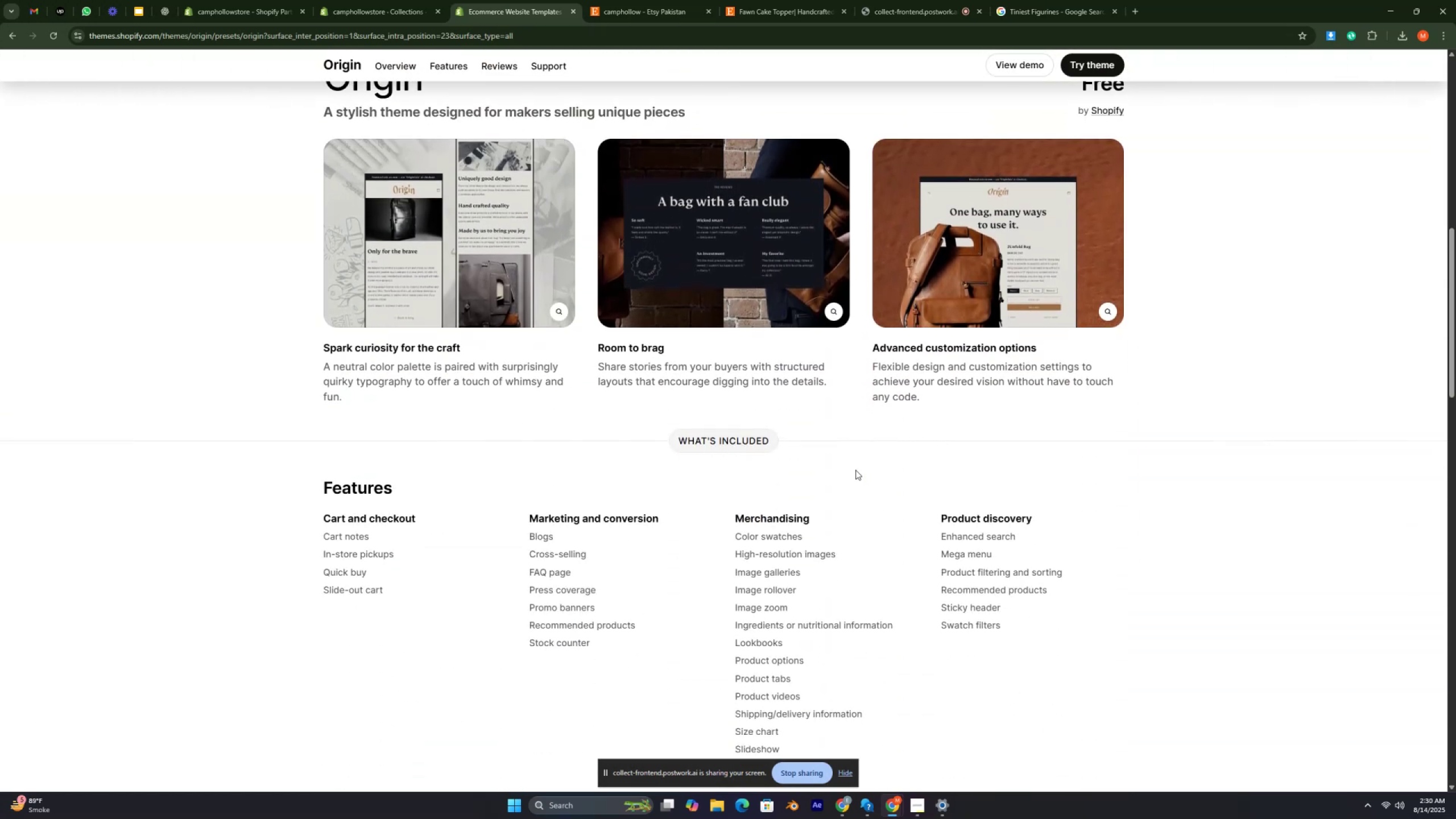 
key(Control+ControlRight)
 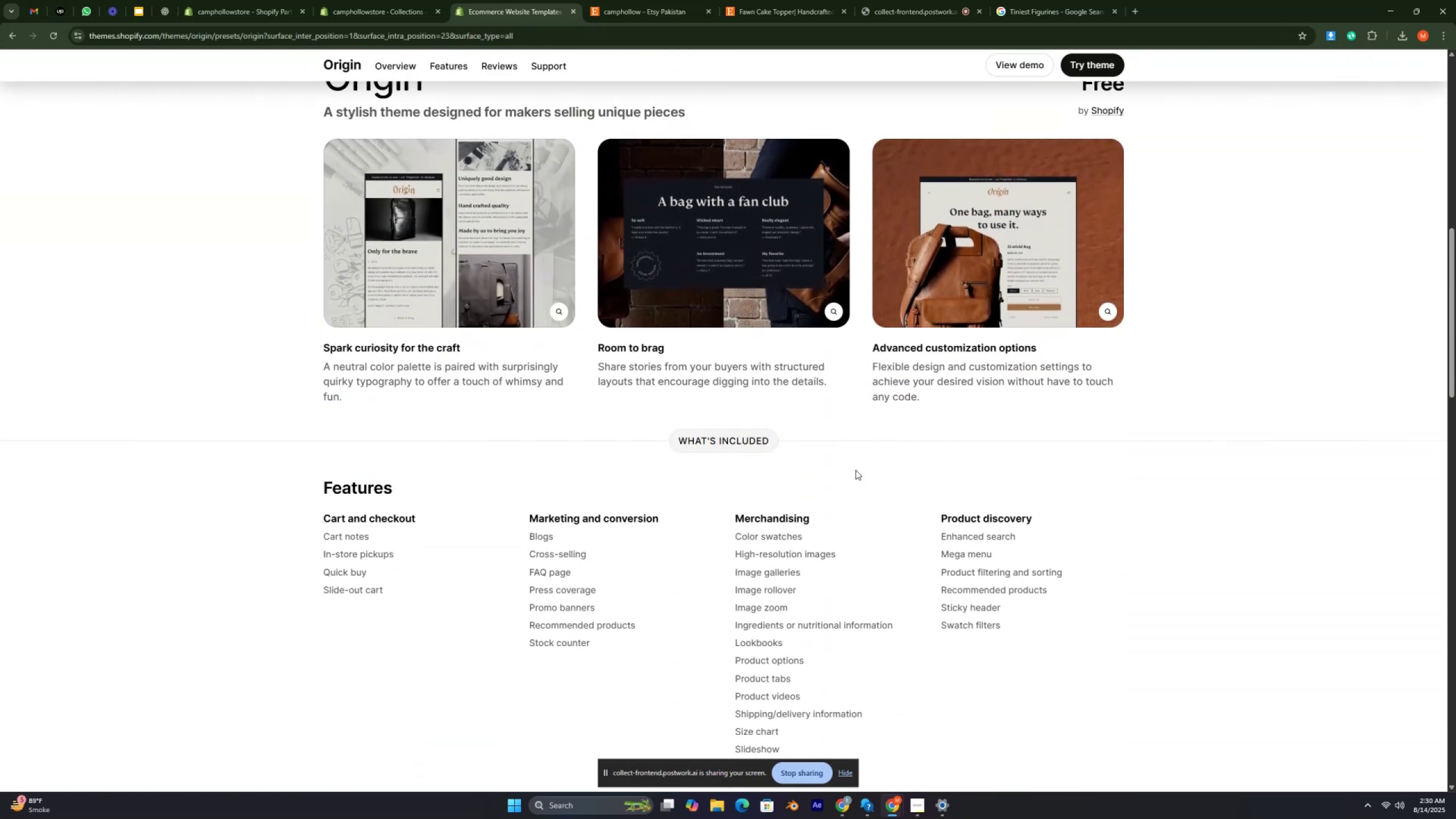 
key(Control+ControlRight)
 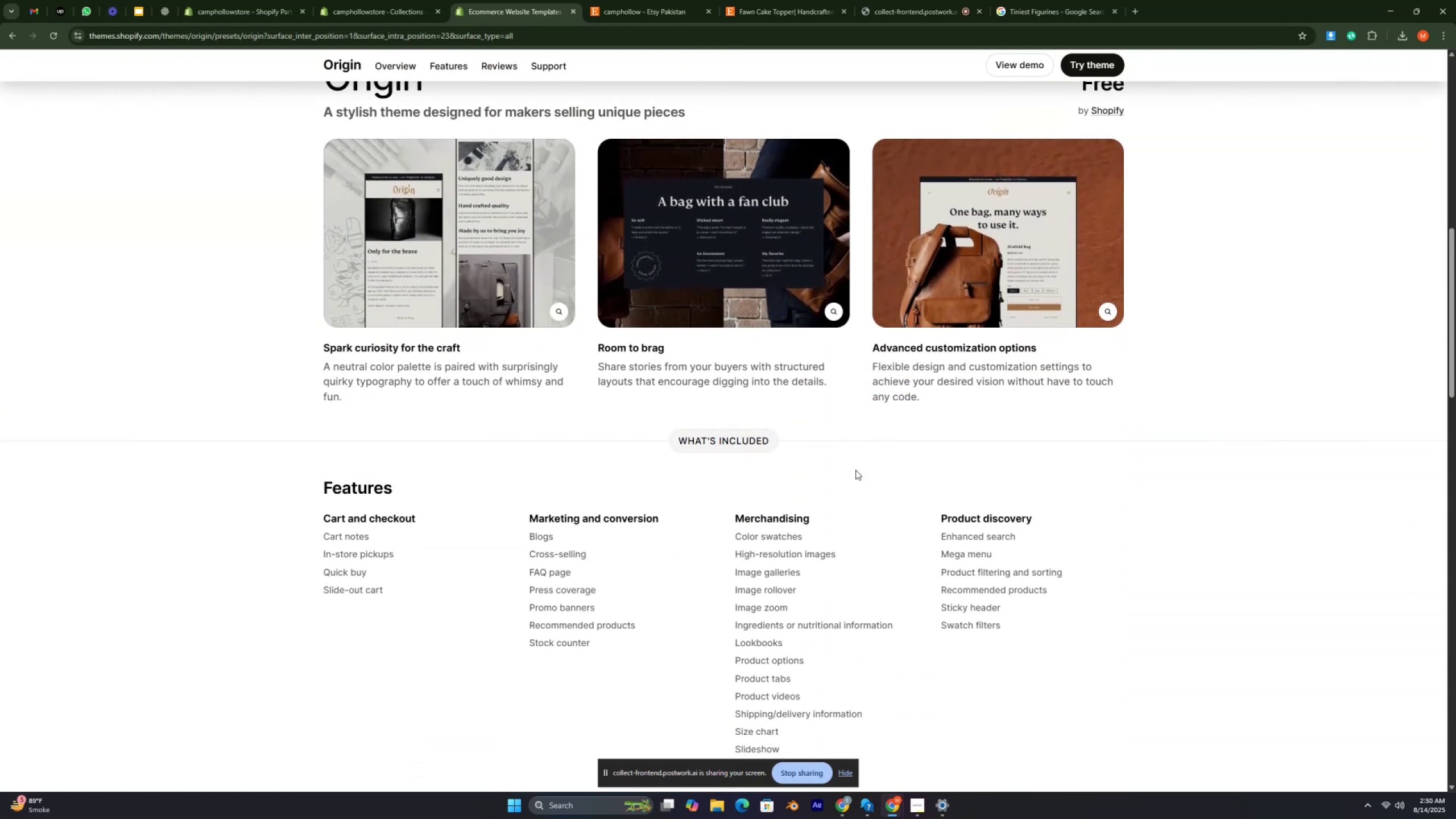 
key(Control+ControlRight)
 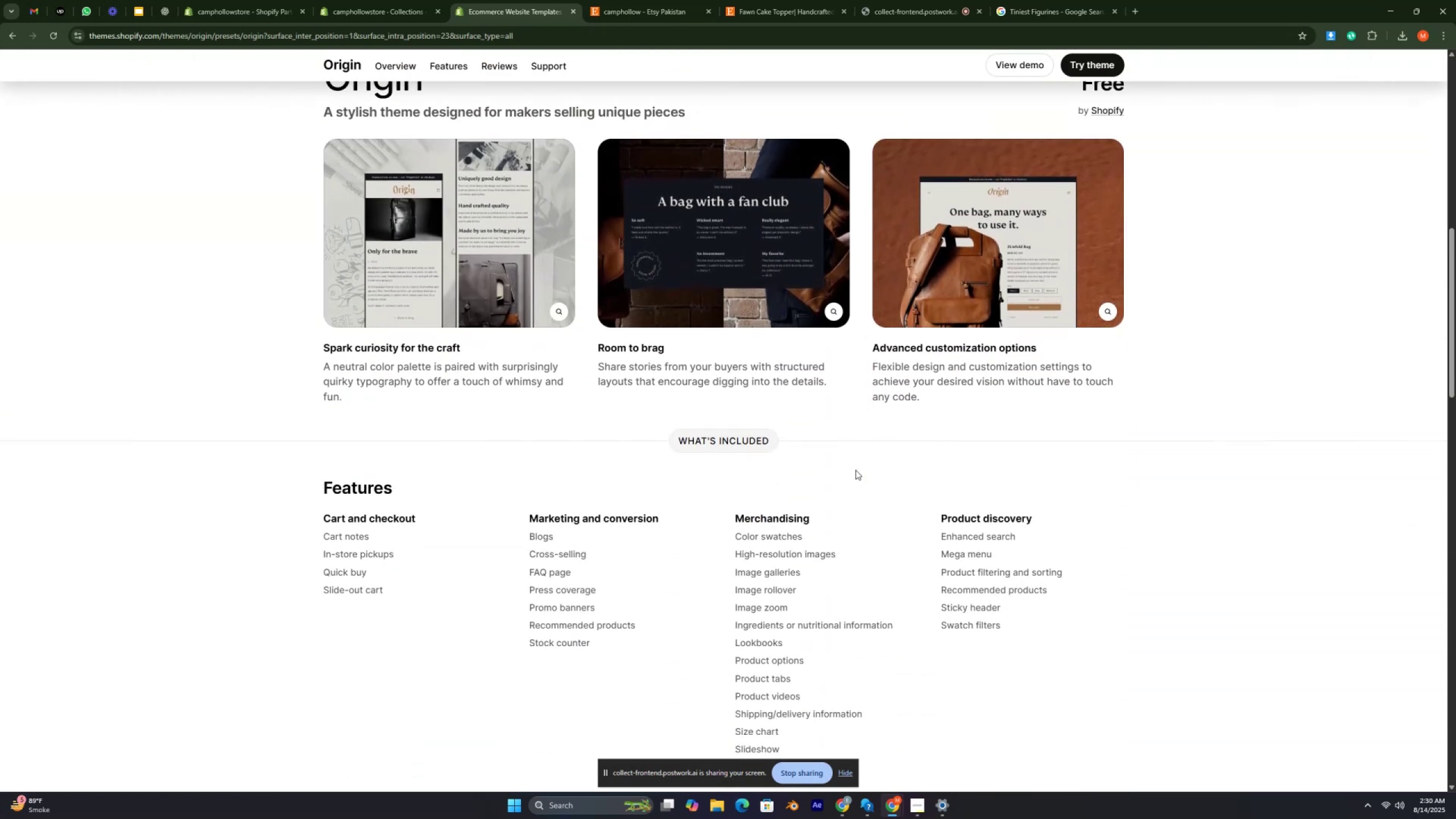 
key(Control+ControlRight)
 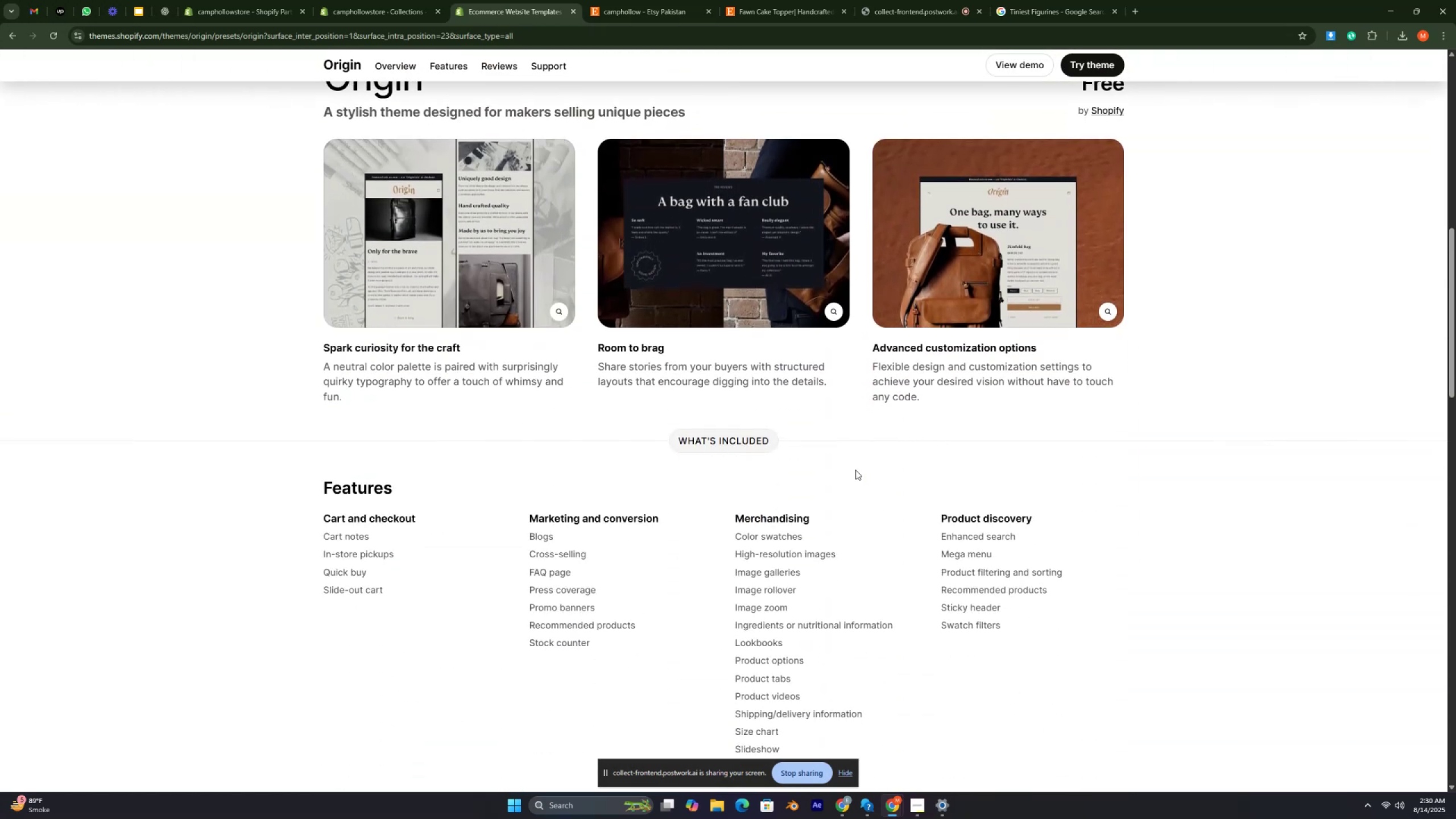 
key(Control+ControlRight)
 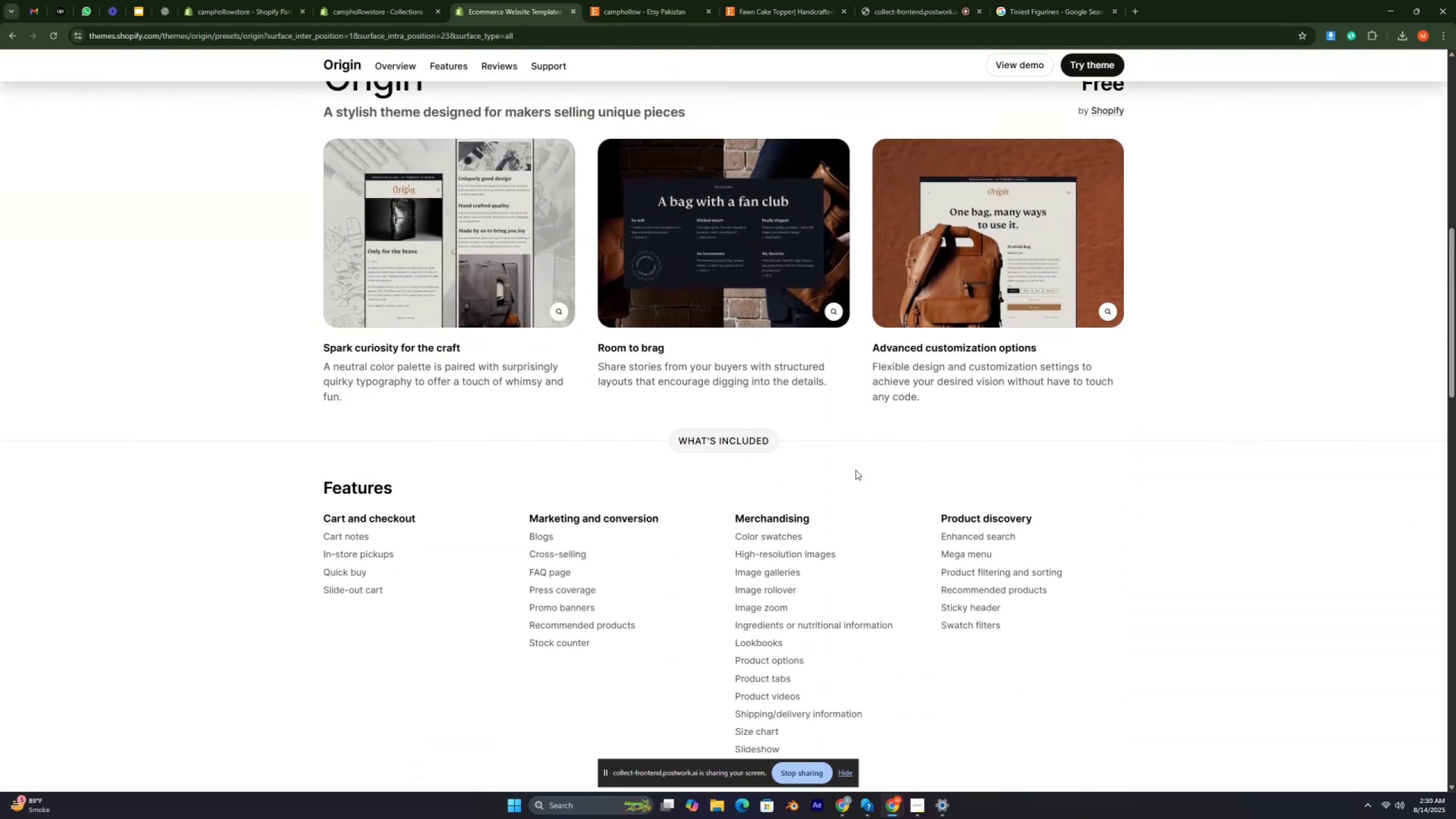 
key(Control+ControlRight)
 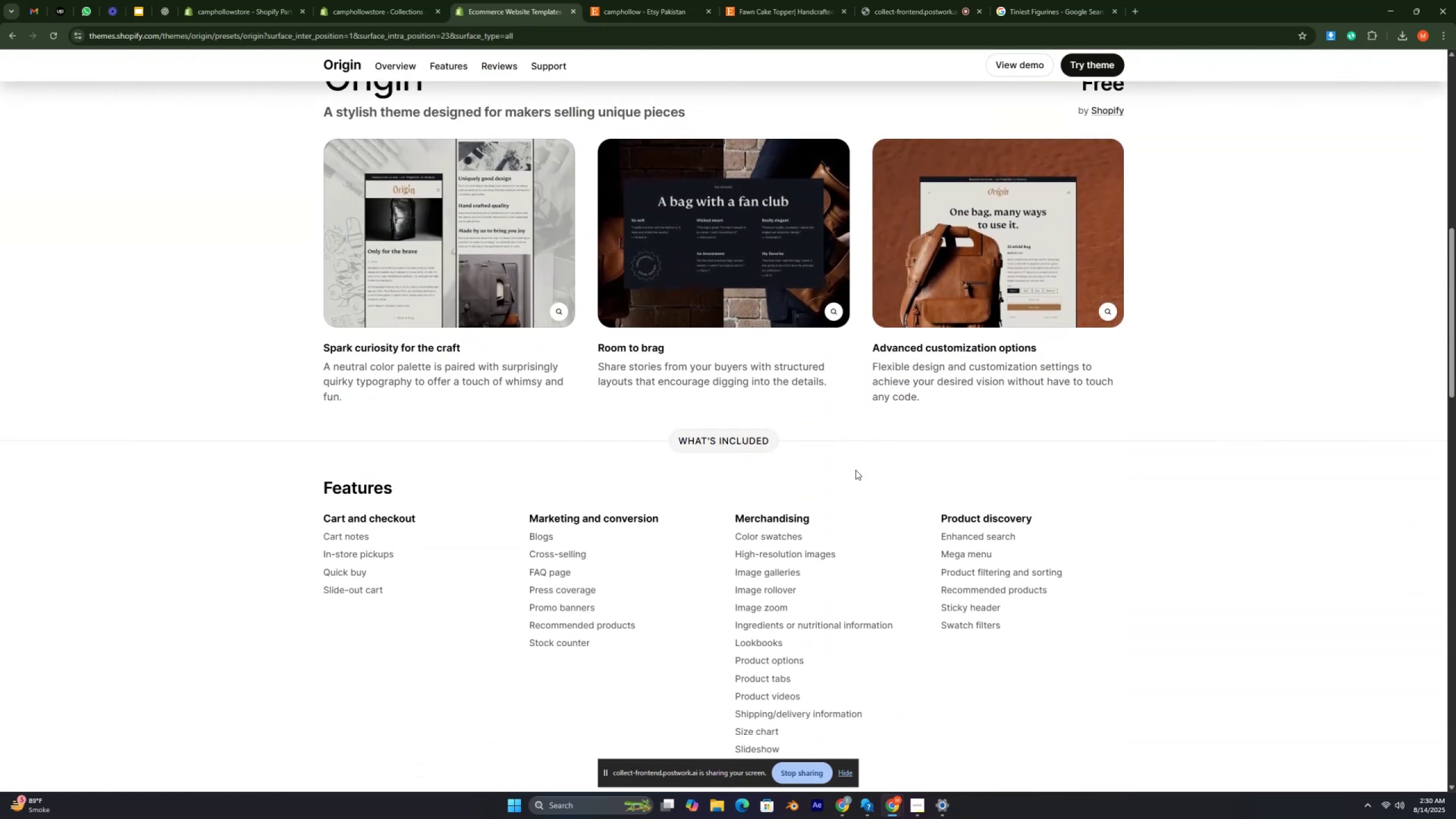 
key(Control+ControlRight)
 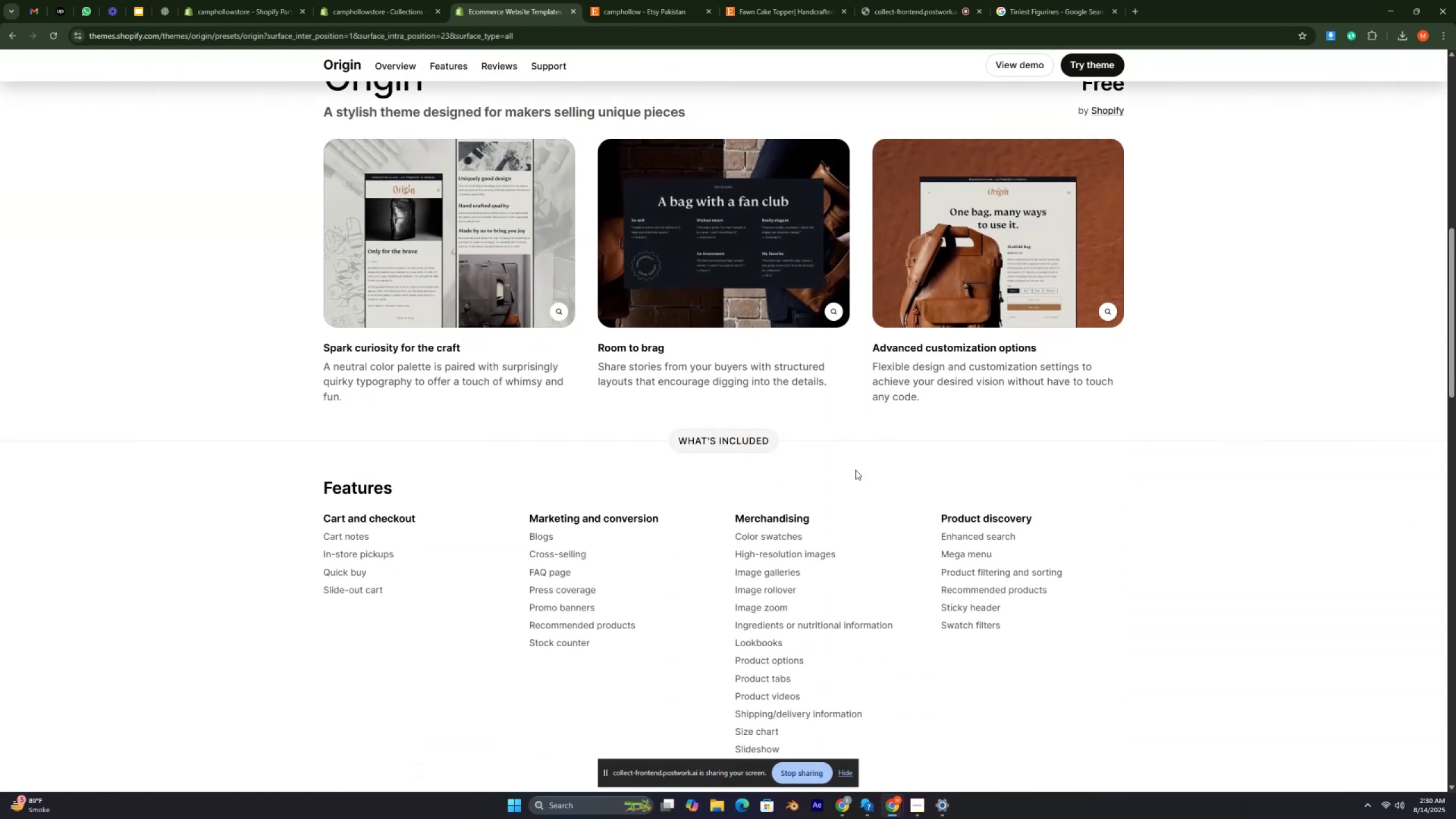 
key(Control+ControlRight)
 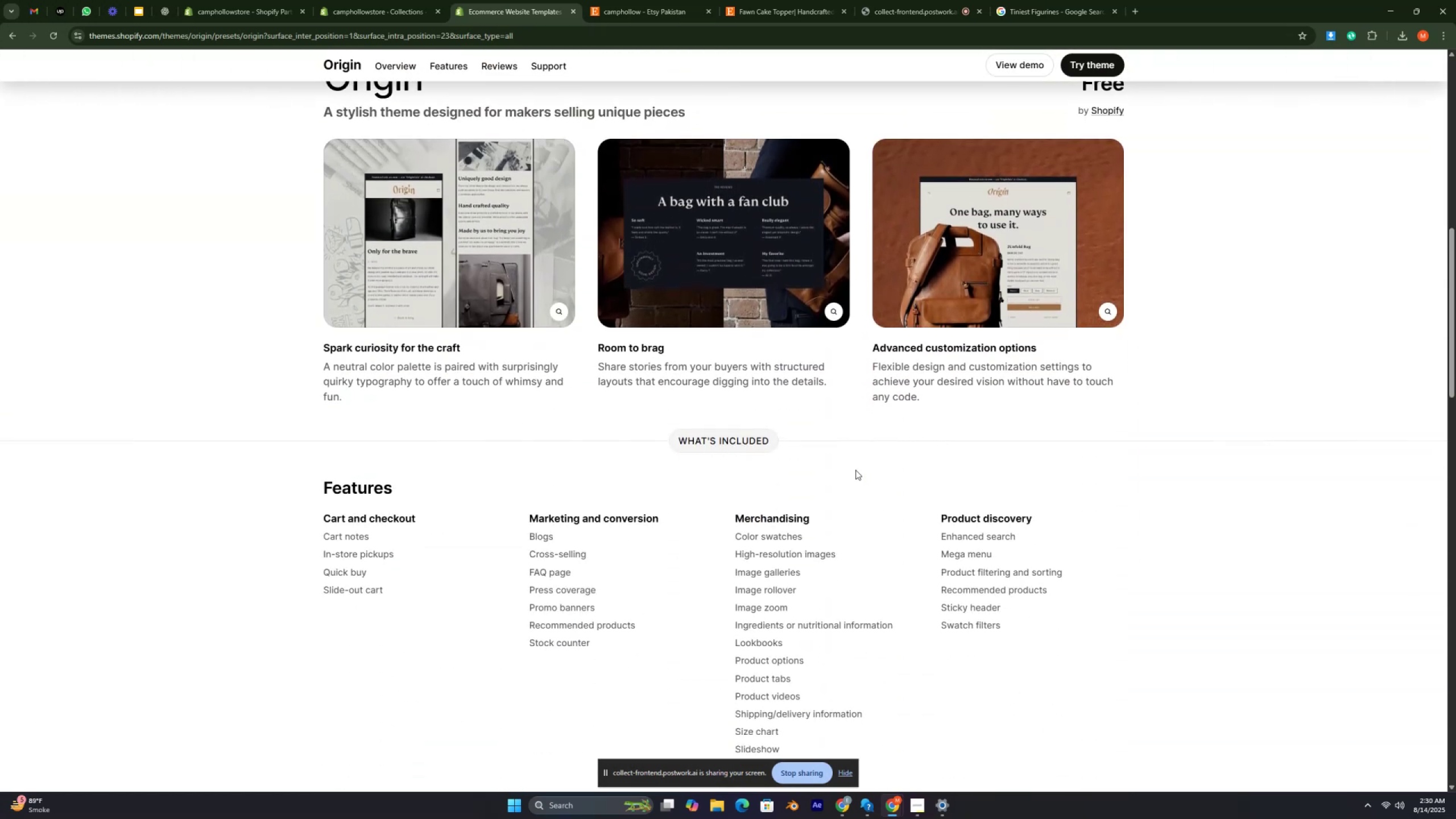 
key(Control+ControlRight)
 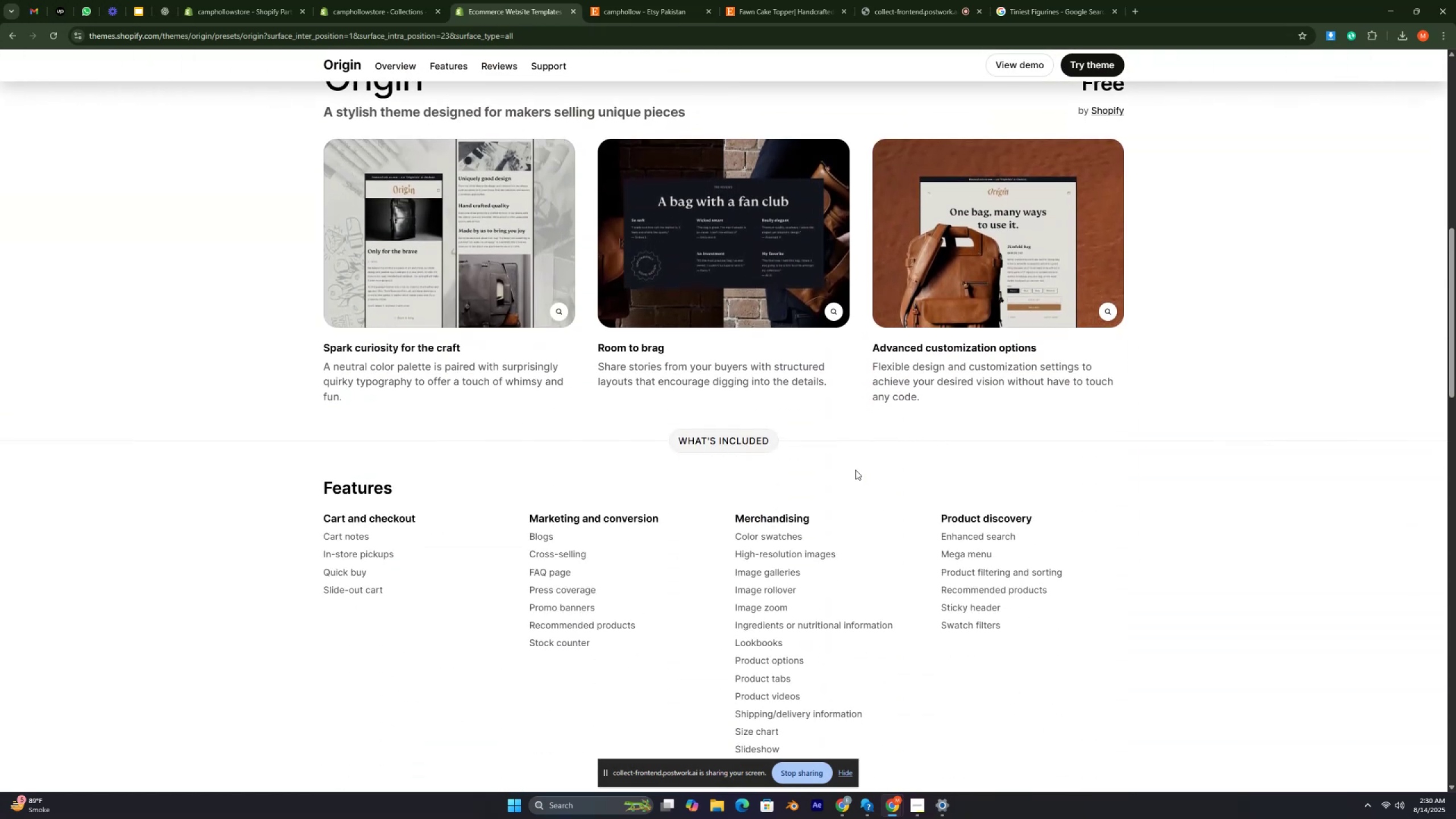 
key(Control+ControlRight)
 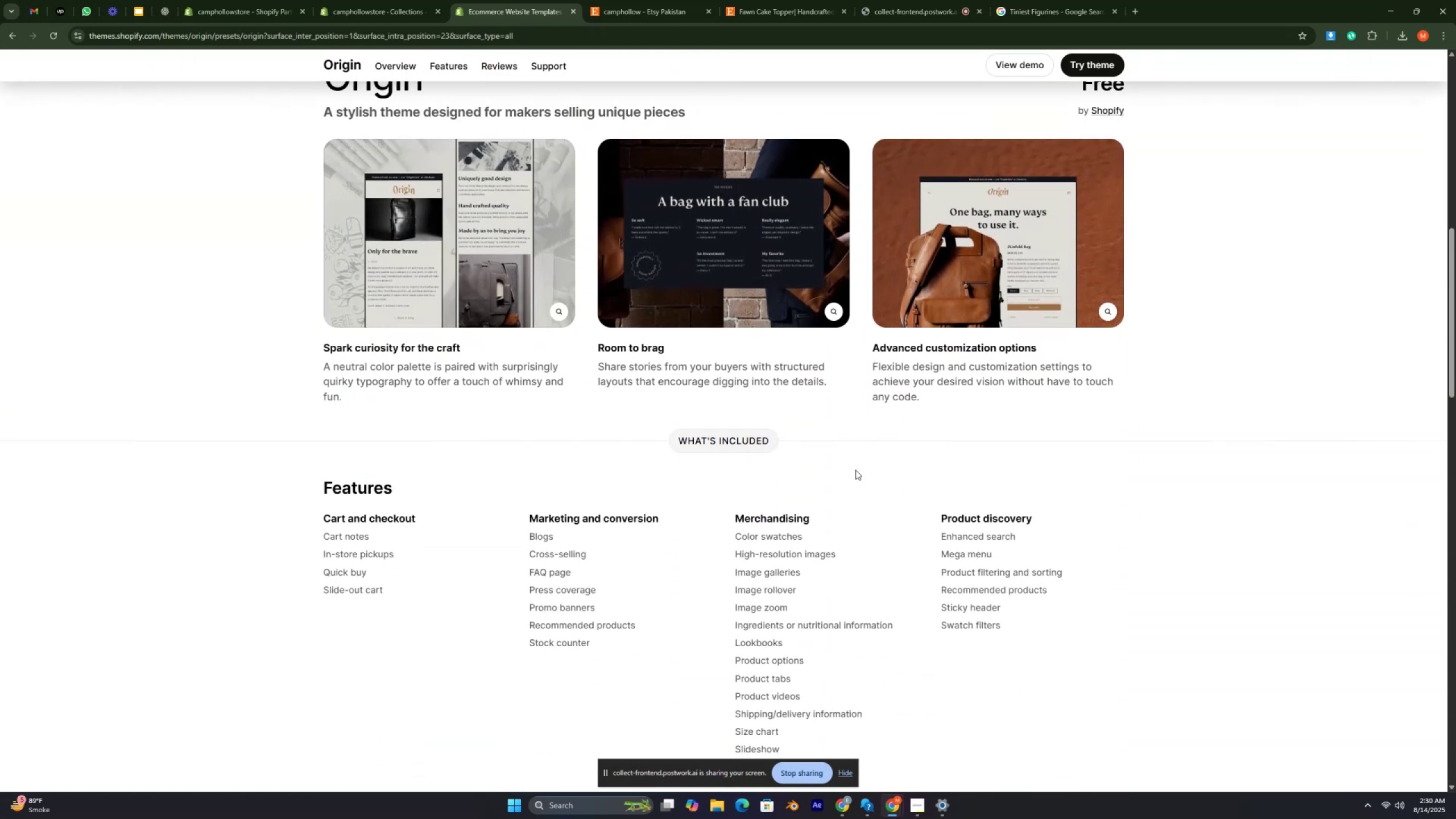 
key(Control+ControlRight)
 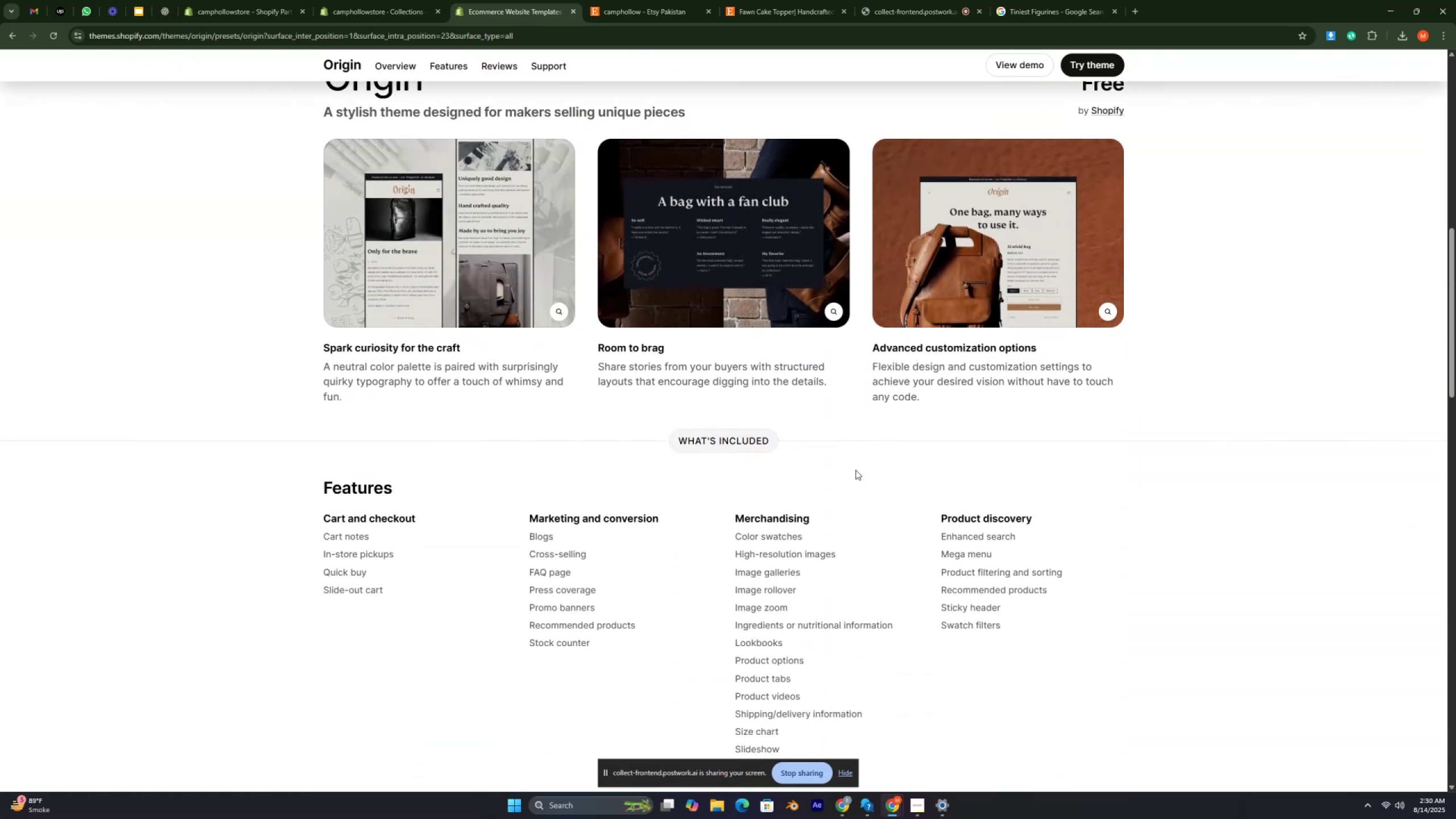 
key(Control+ControlRight)
 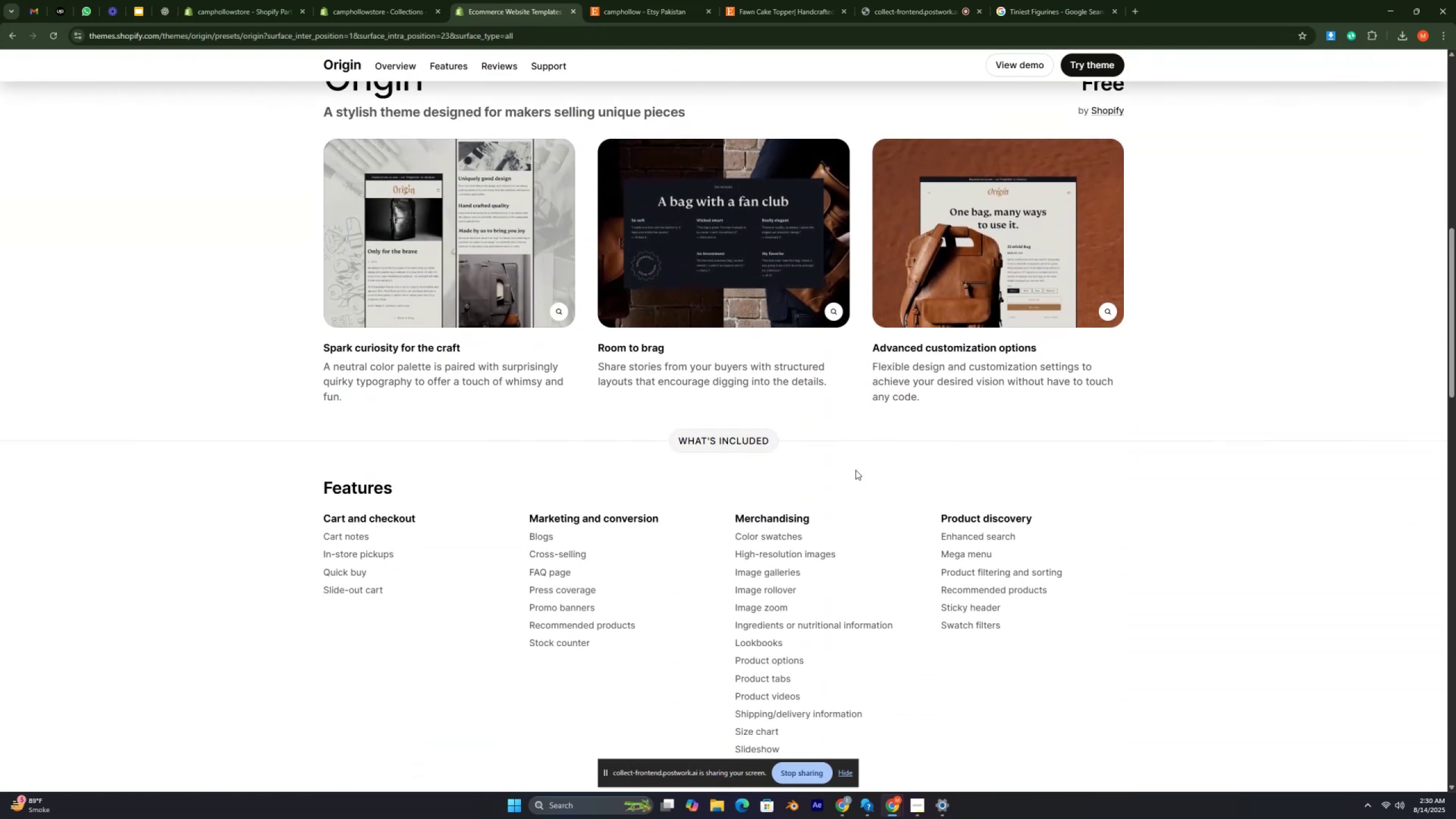 
key(Control+ControlRight)
 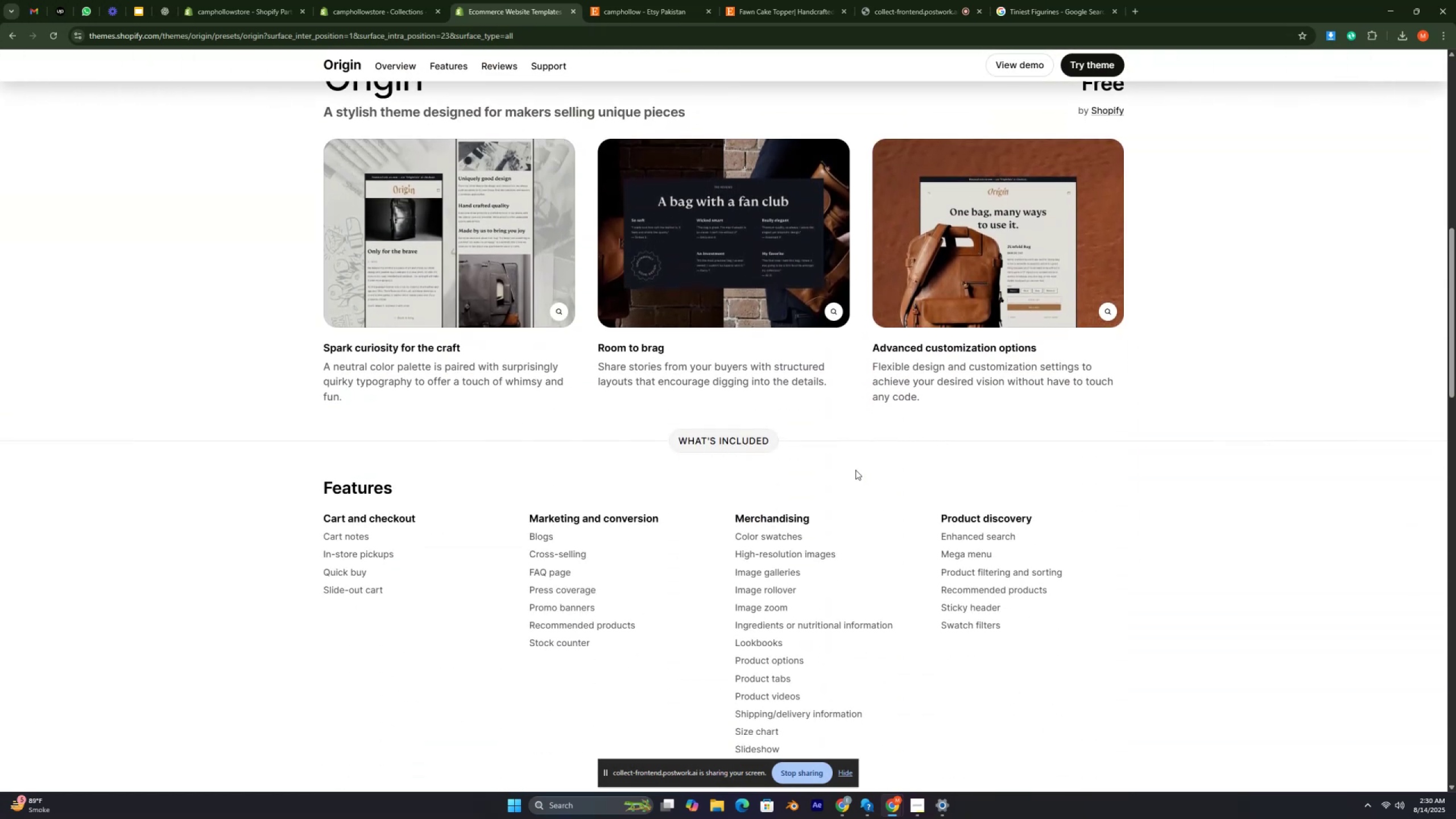 
key(Control+ControlRight)
 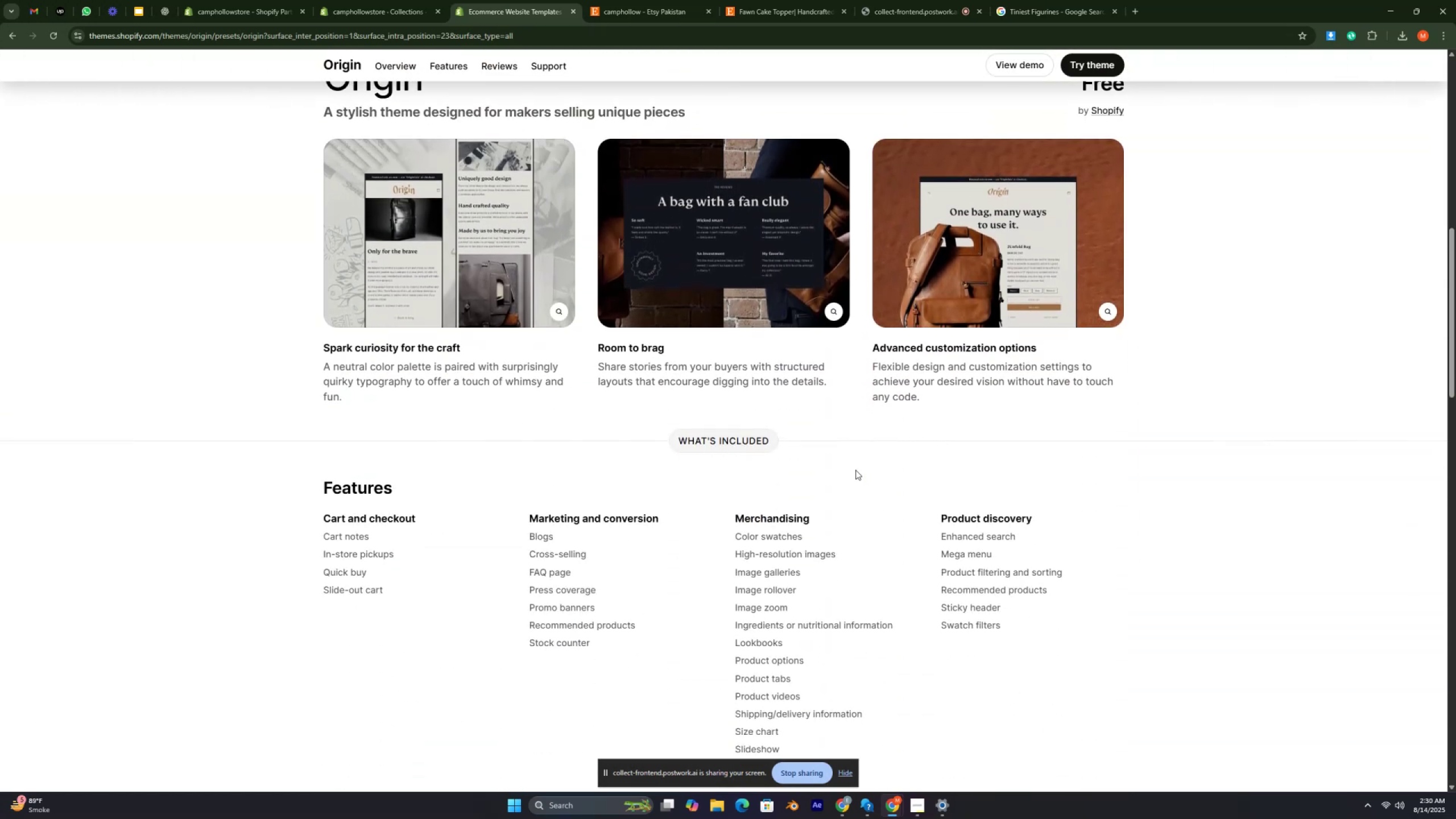 
key(Control+ControlRight)
 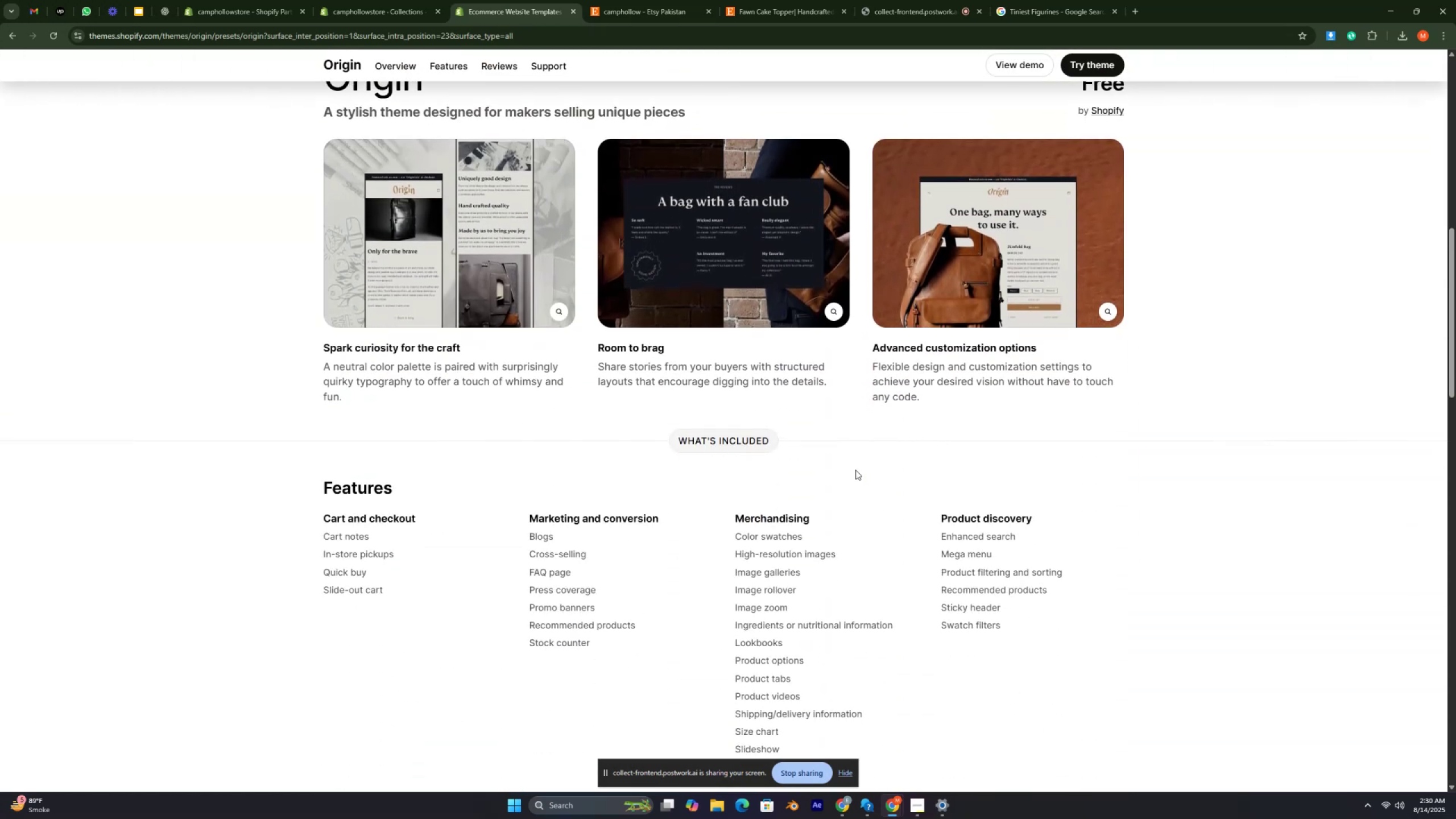 
key(Control+ControlRight)
 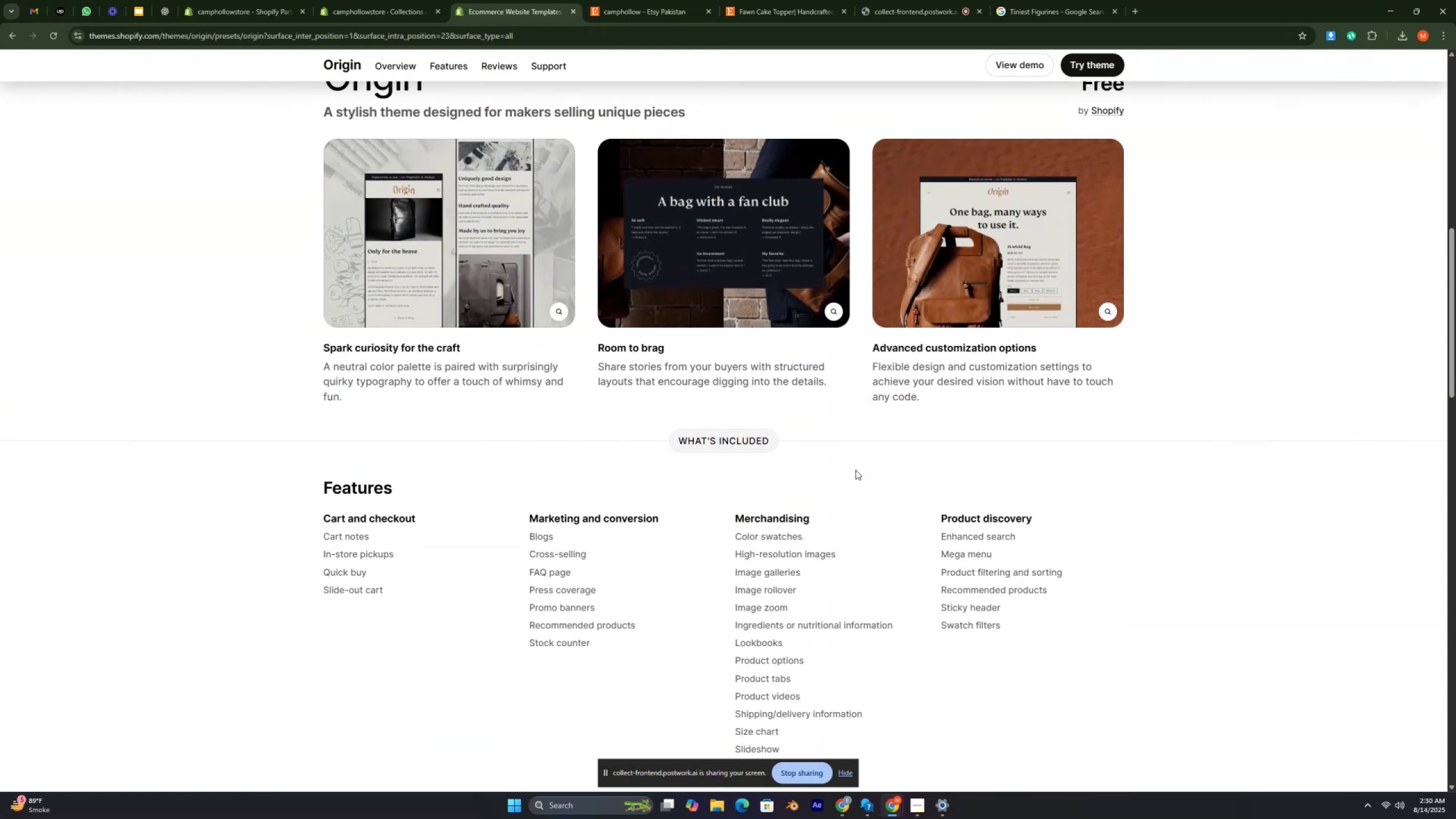 
key(Control+ControlRight)
 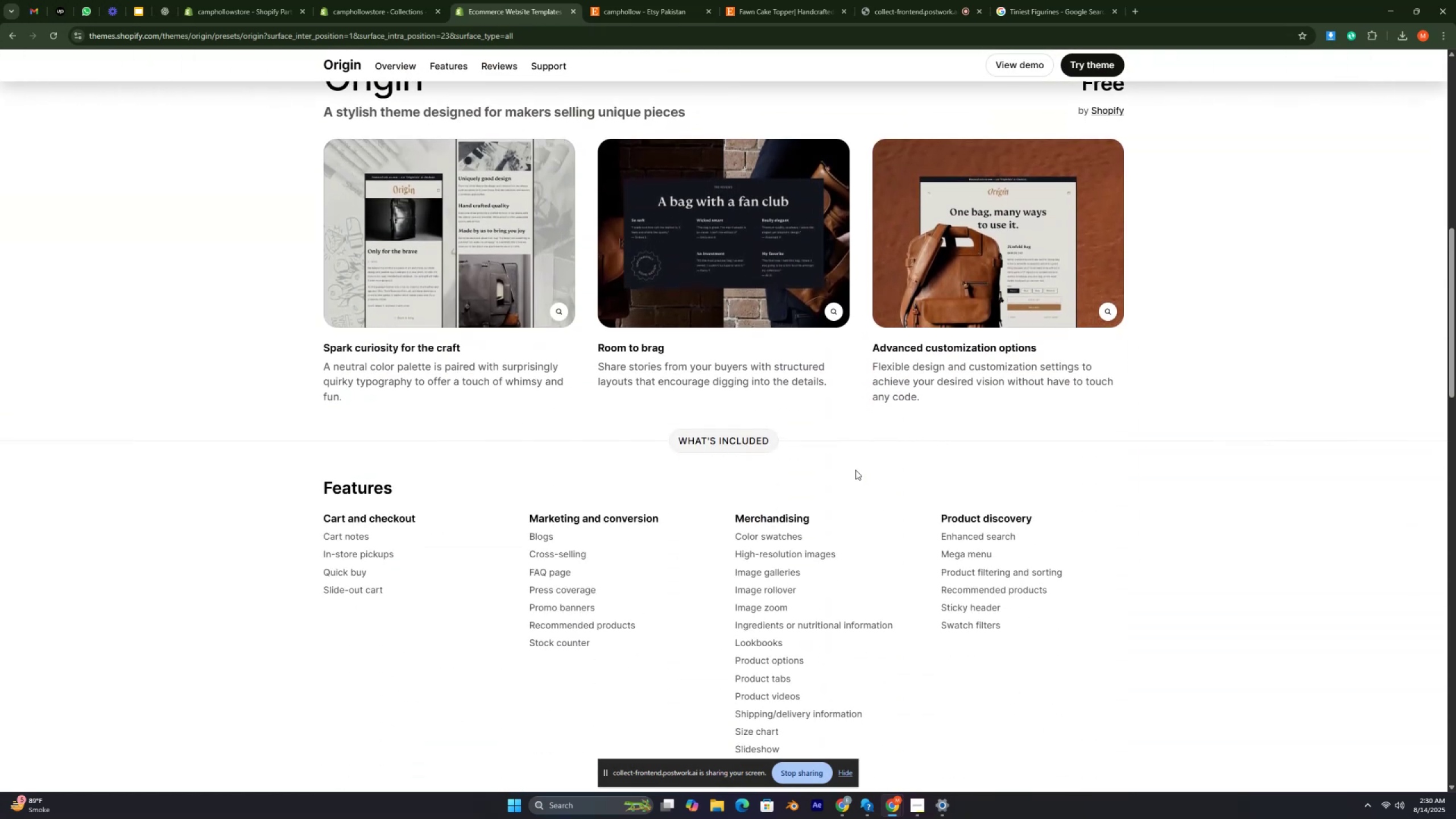 
key(Control+ControlRight)
 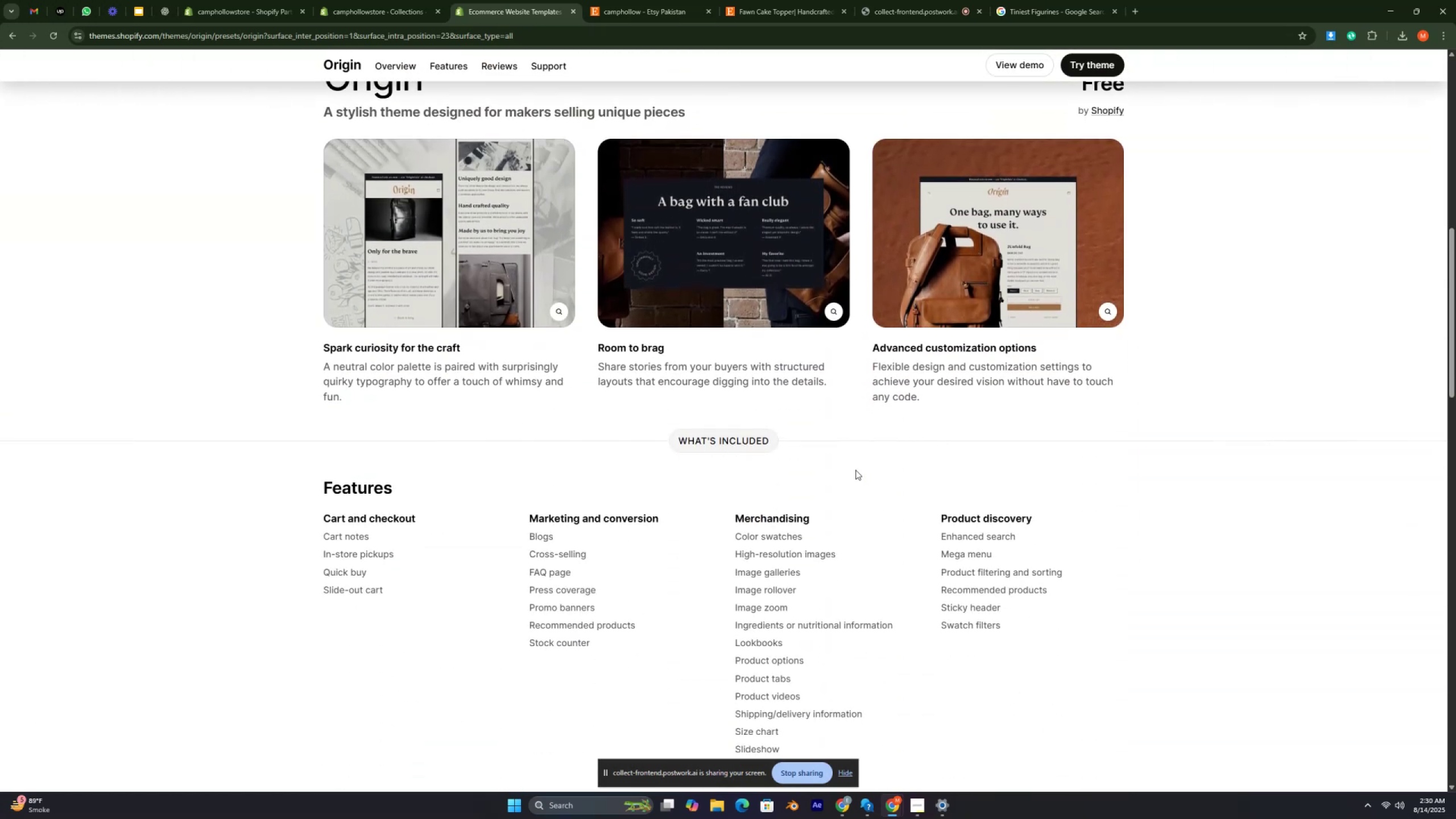 
key(Control+ControlRight)
 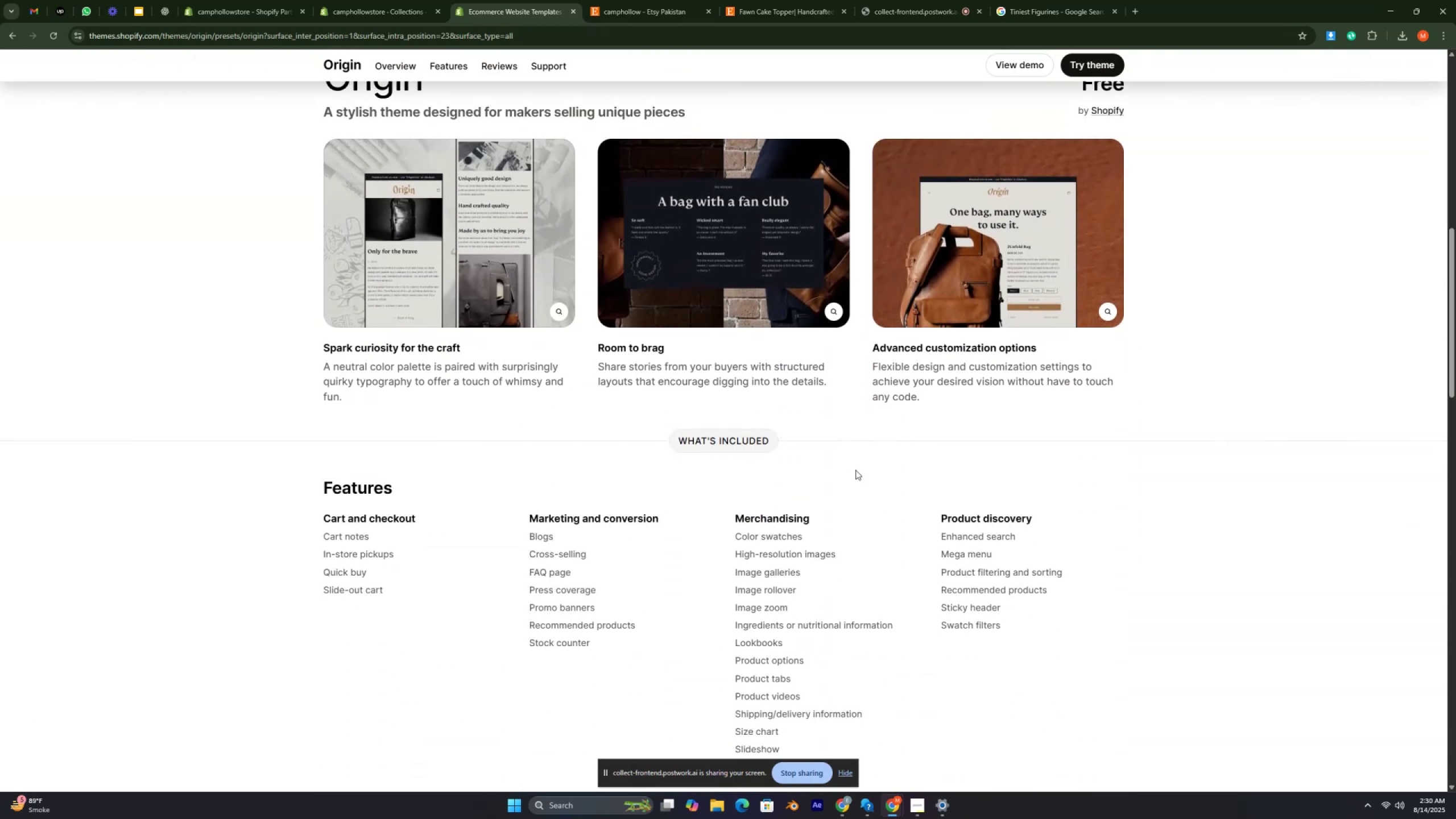 
key(Control+ControlRight)
 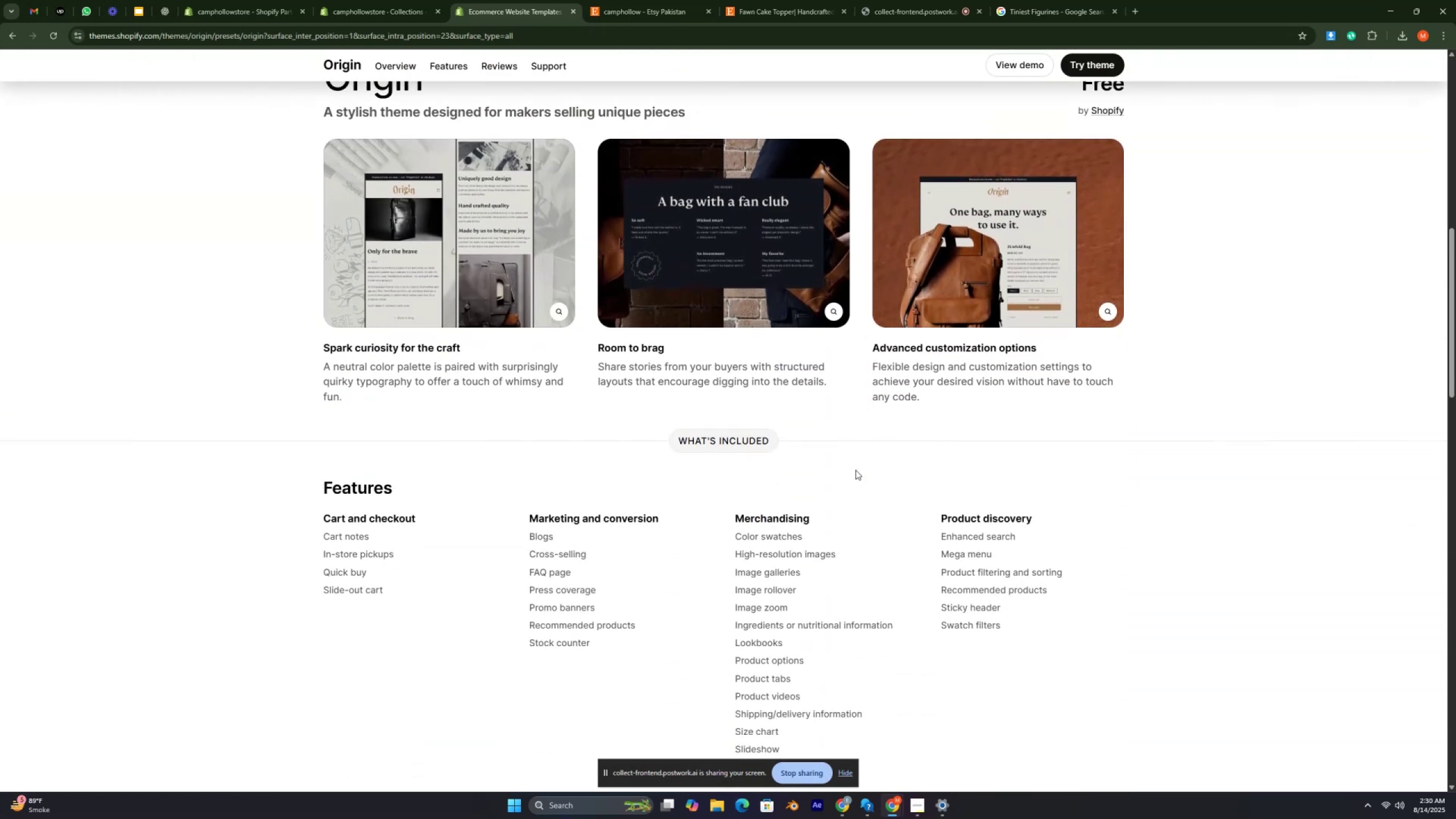 
key(Control+ControlRight)
 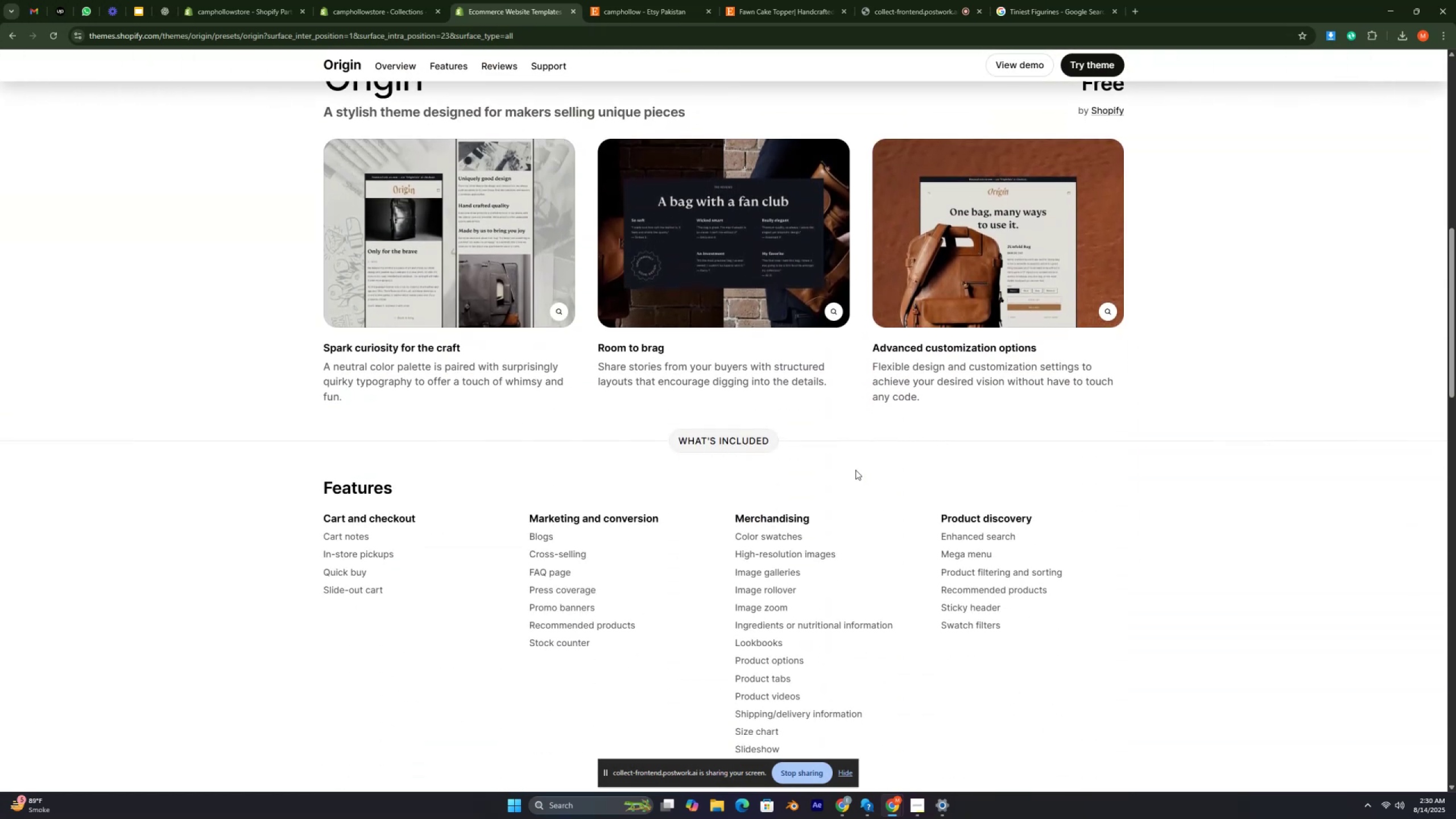 
key(Control+ControlRight)
 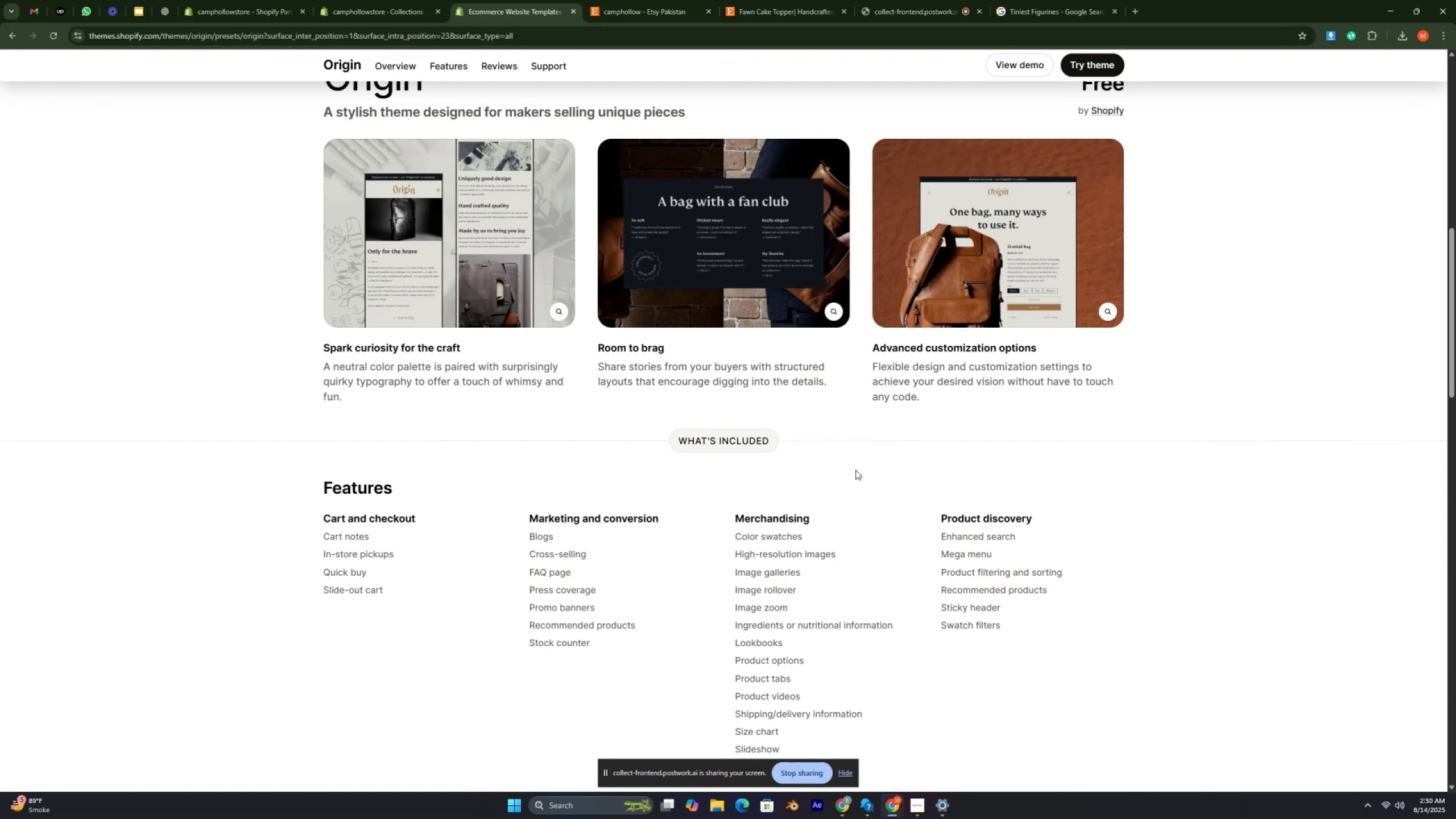 
key(Control+ControlRight)
 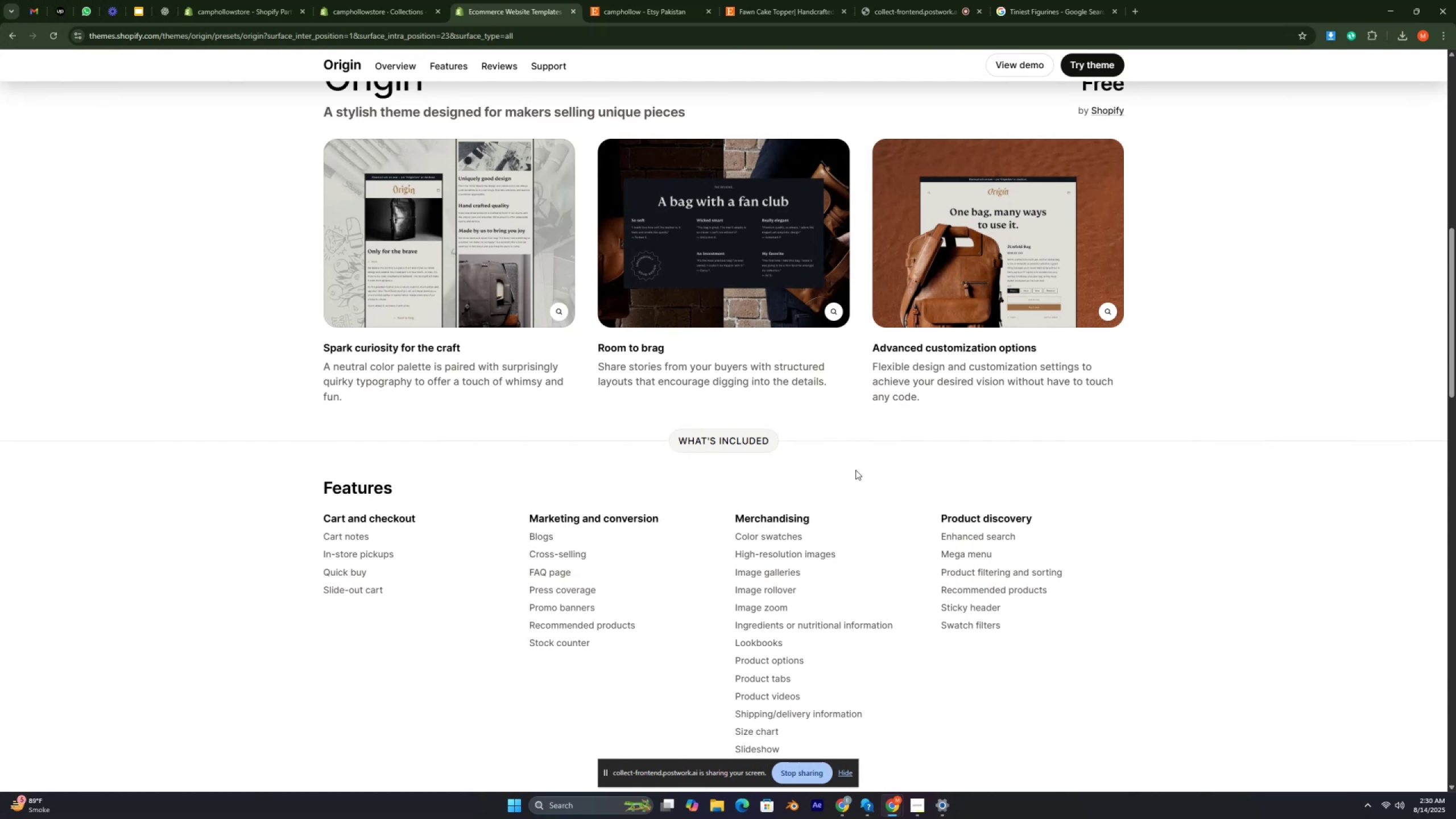 
key(Control+ControlRight)
 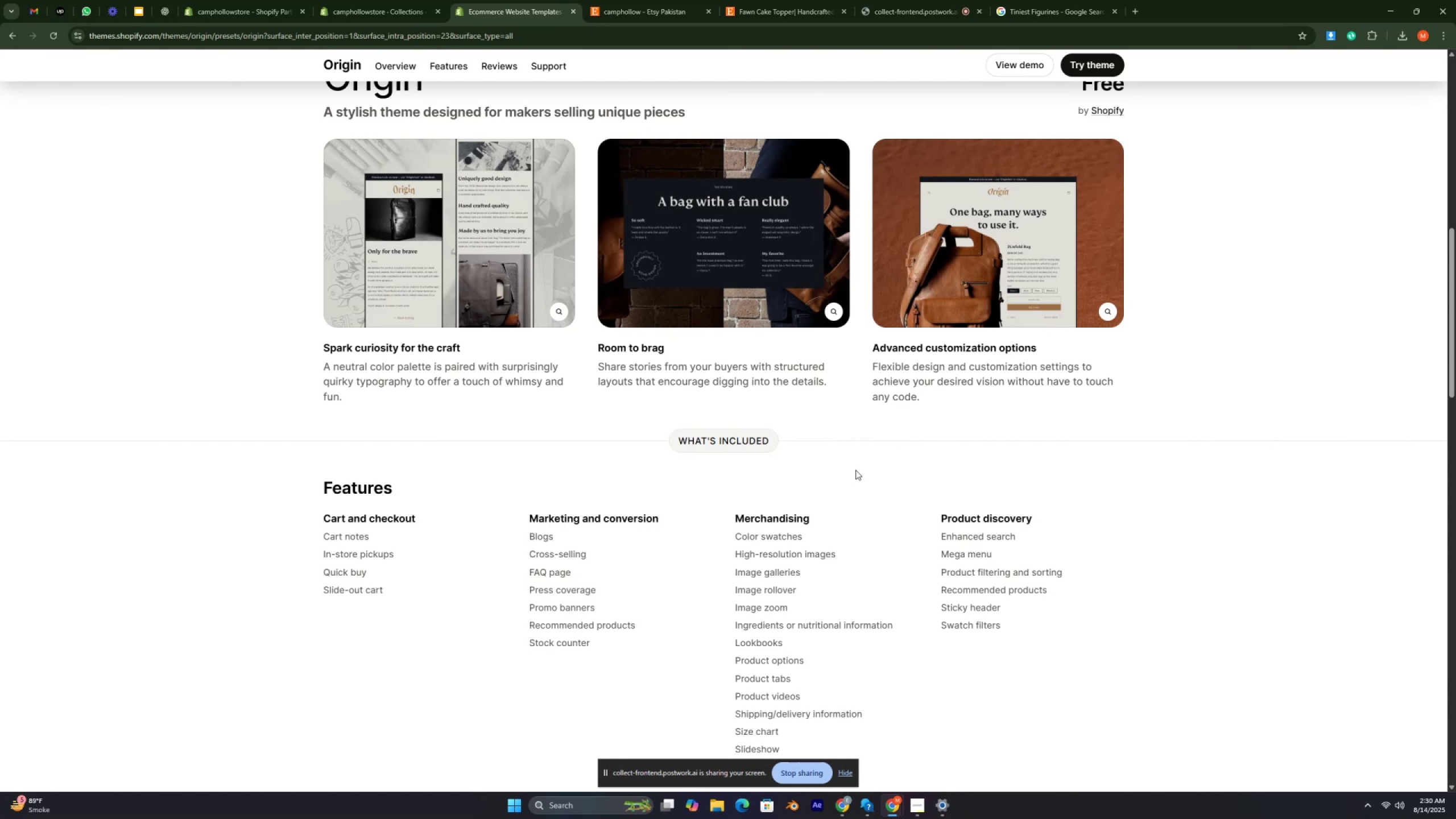 
key(Control+ControlRight)
 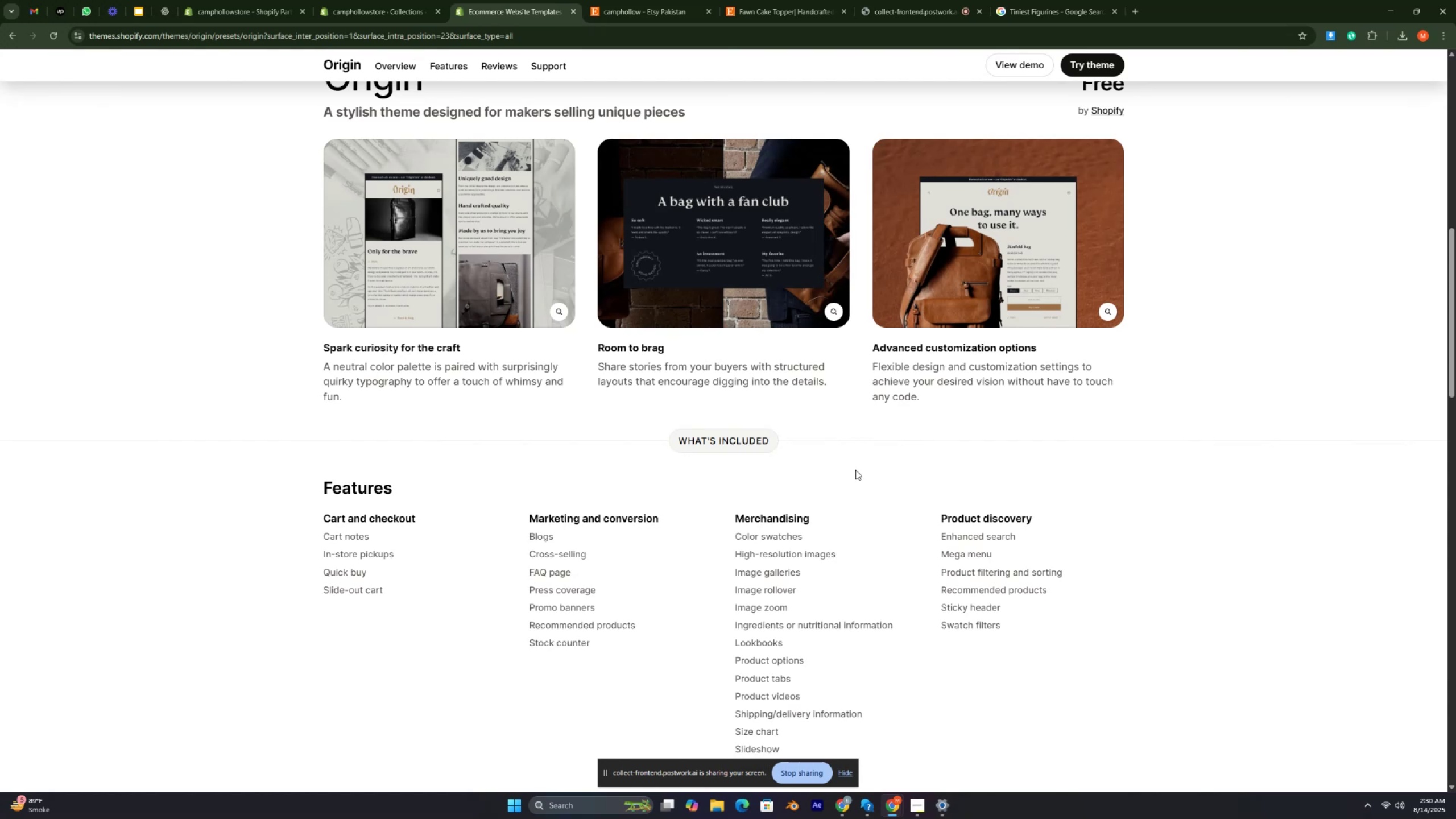 
key(Control+ControlRight)
 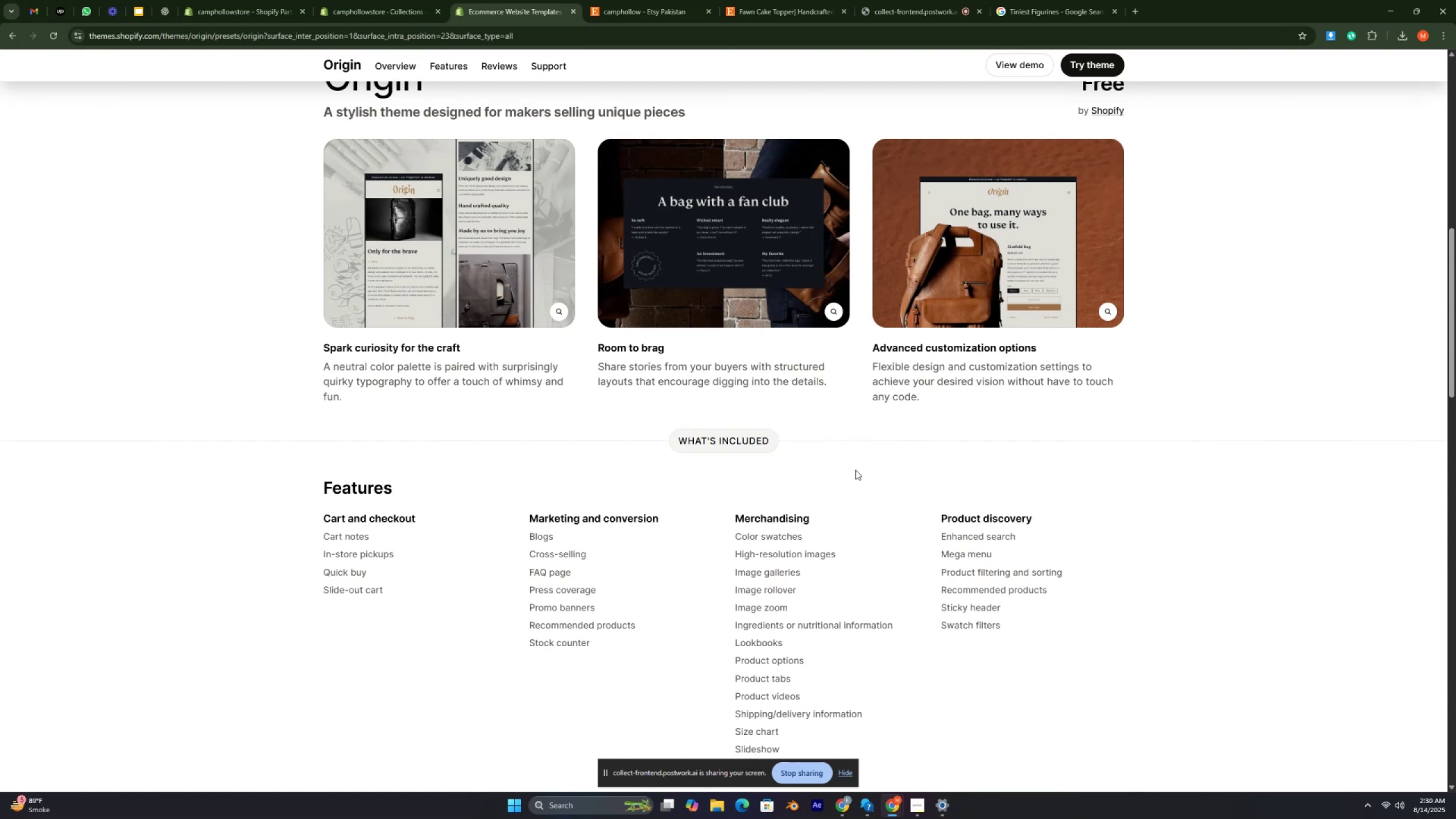 
key(Control+ControlRight)
 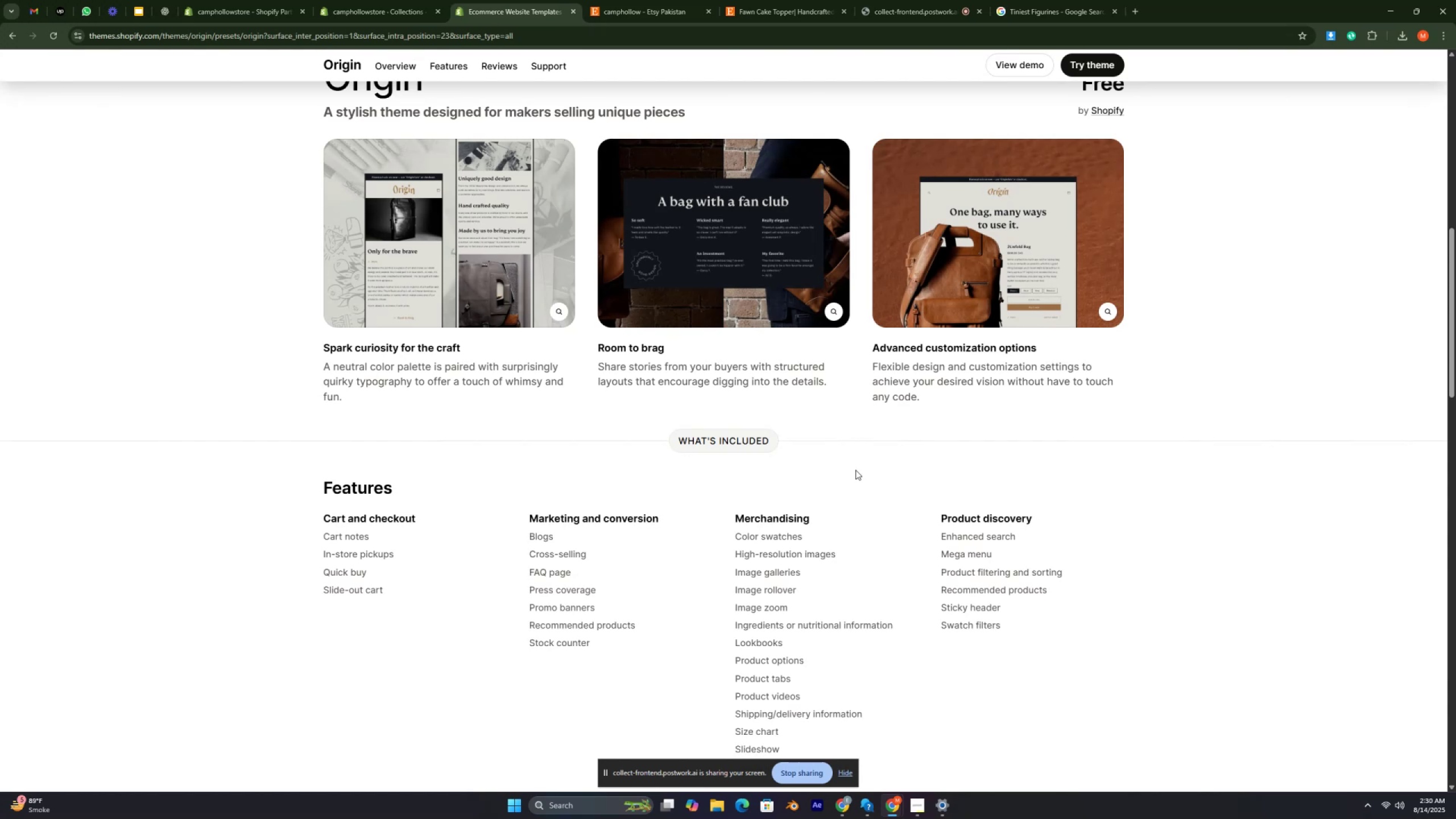 
key(Control+ControlRight)
 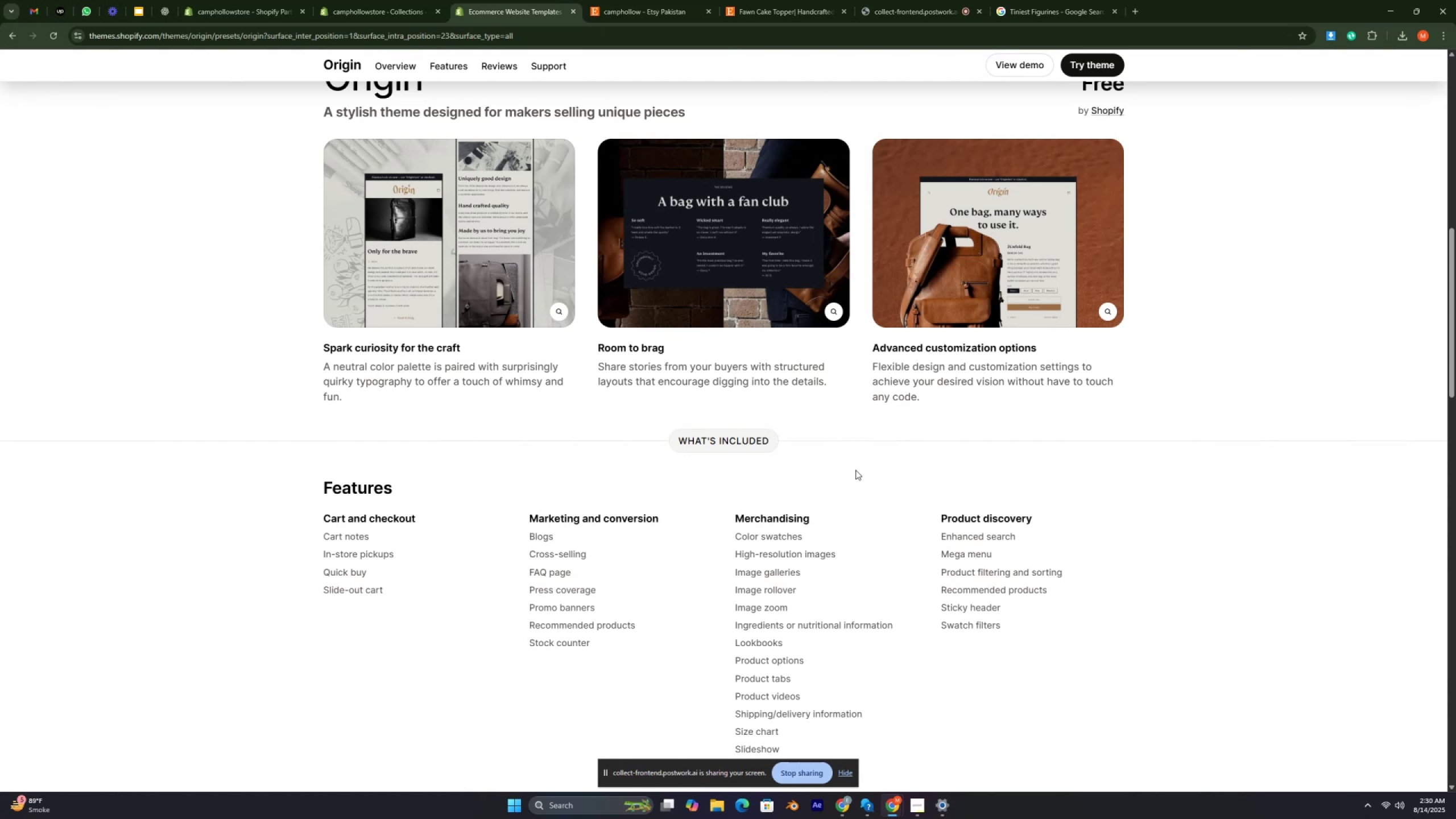 
key(Control+ControlRight)
 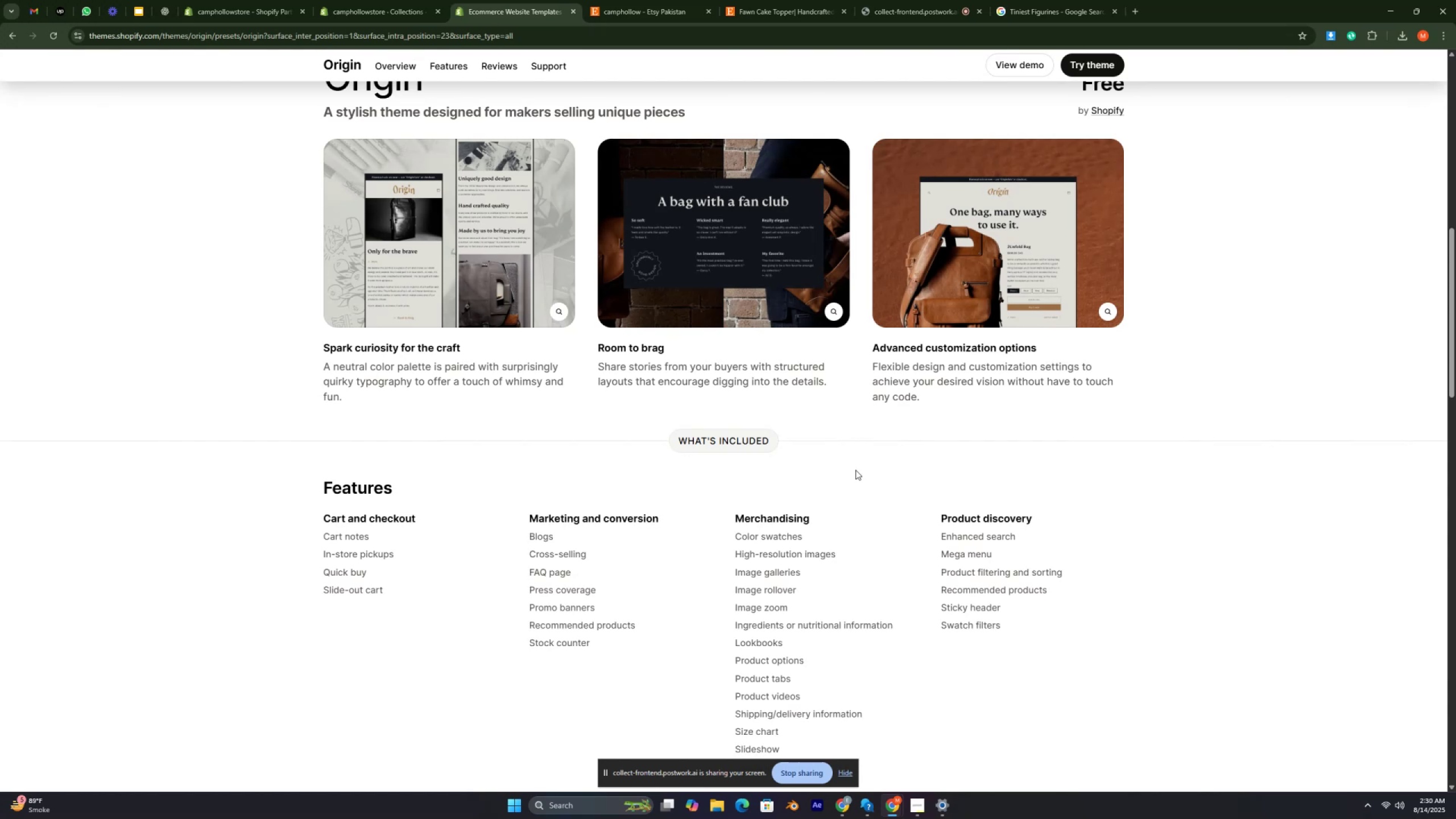 
key(Control+ControlRight)
 